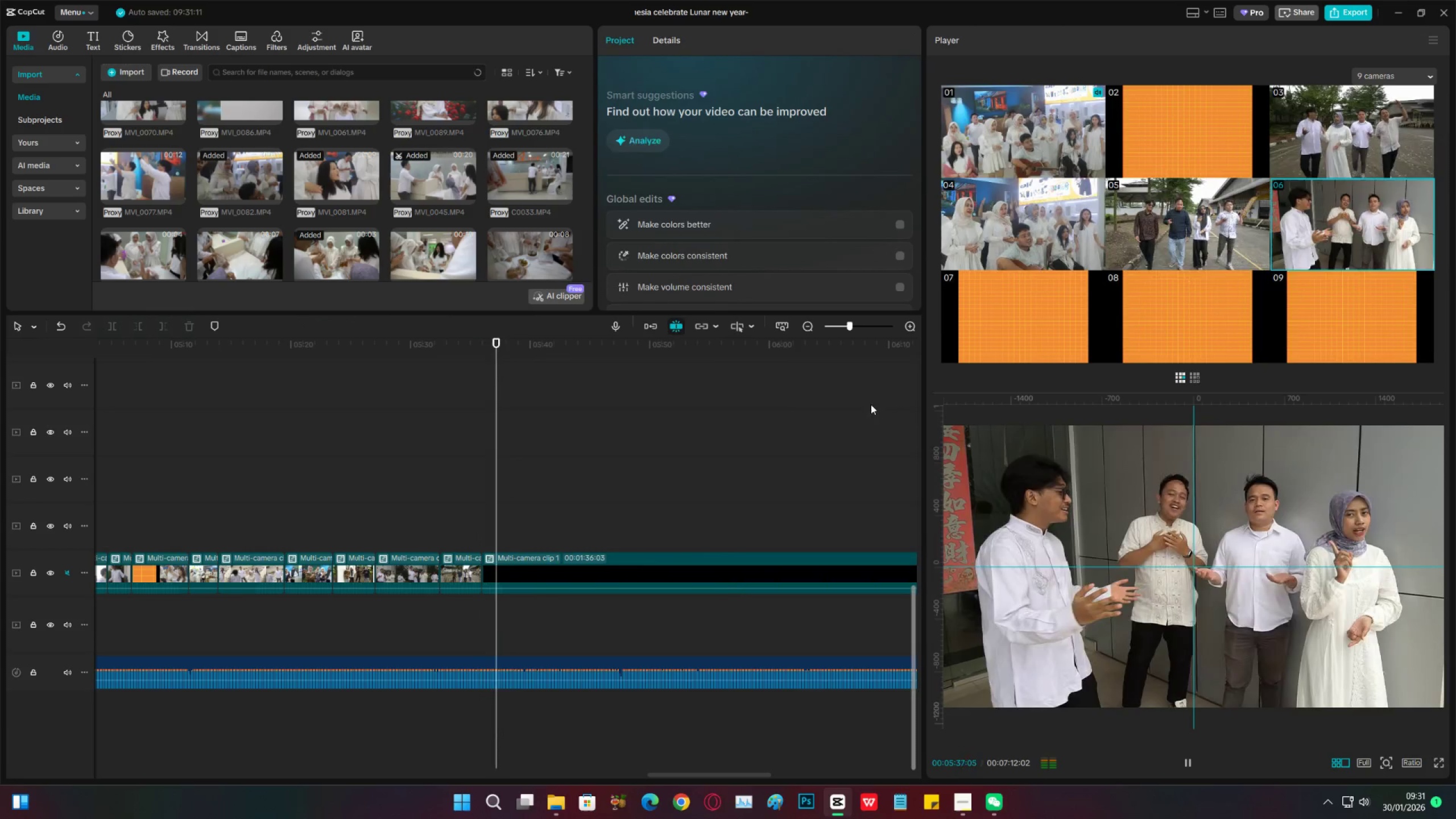 
key(Space)
 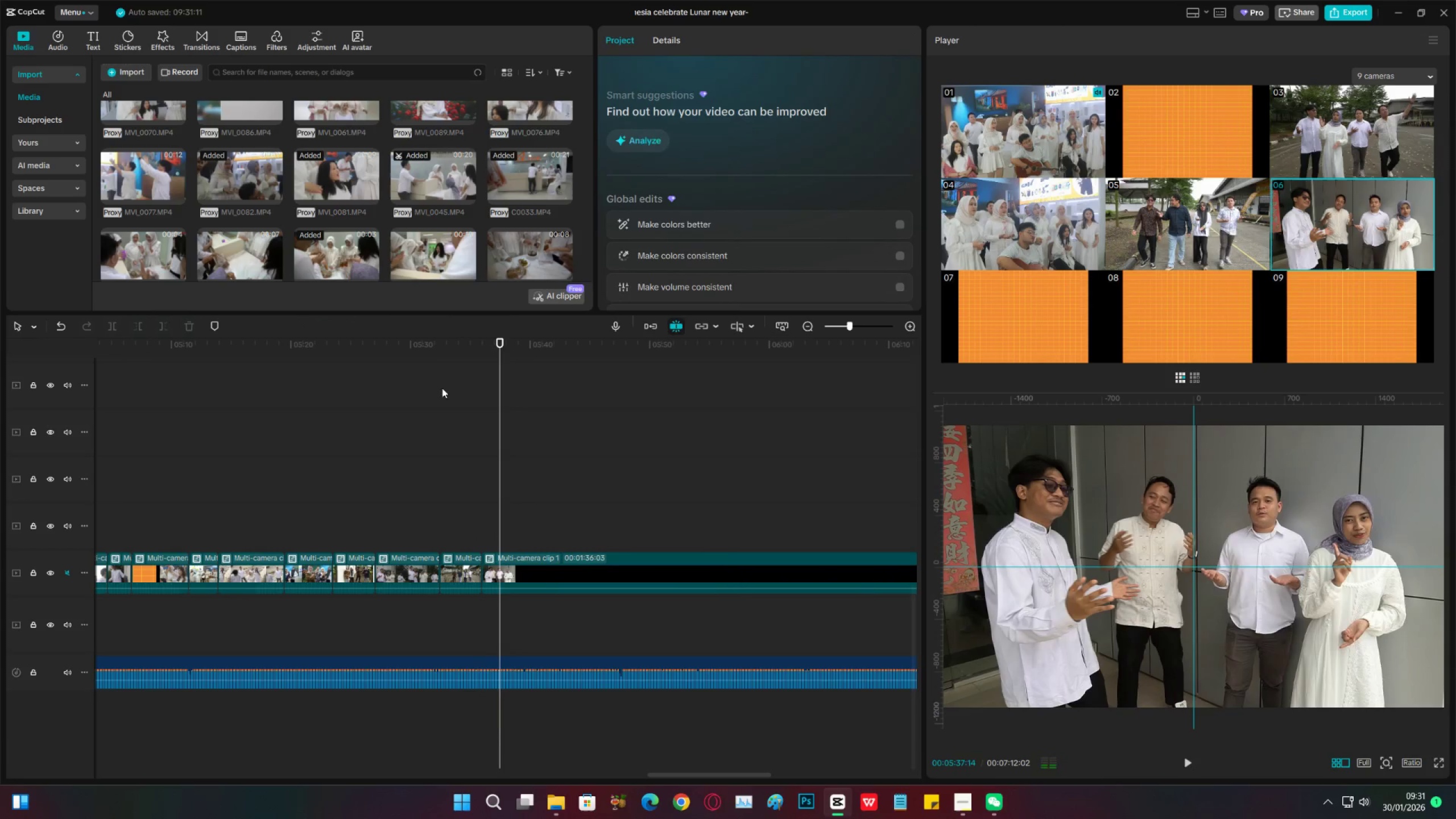 
key(Control+Z)
 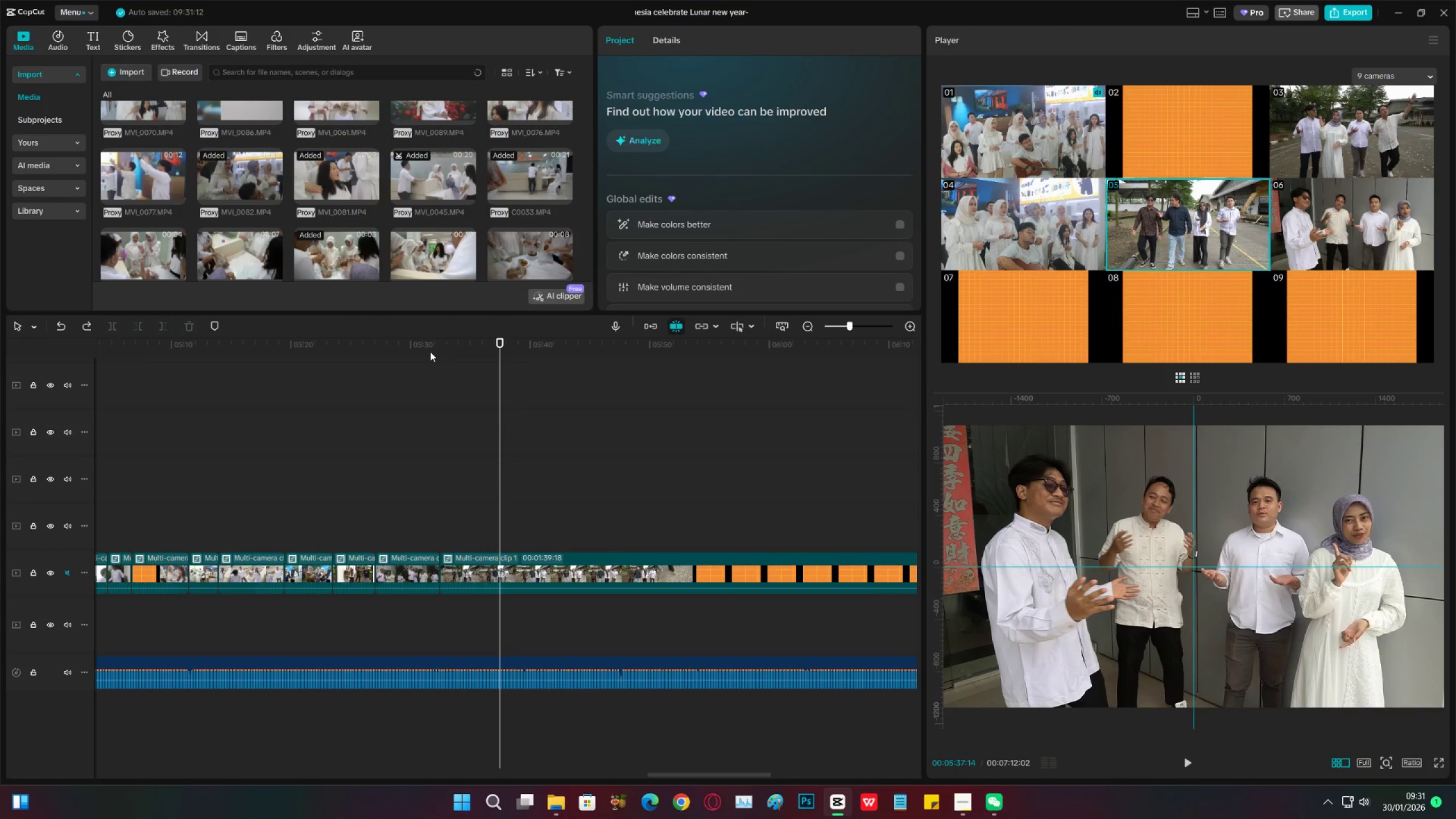 
left_click([430, 351])
 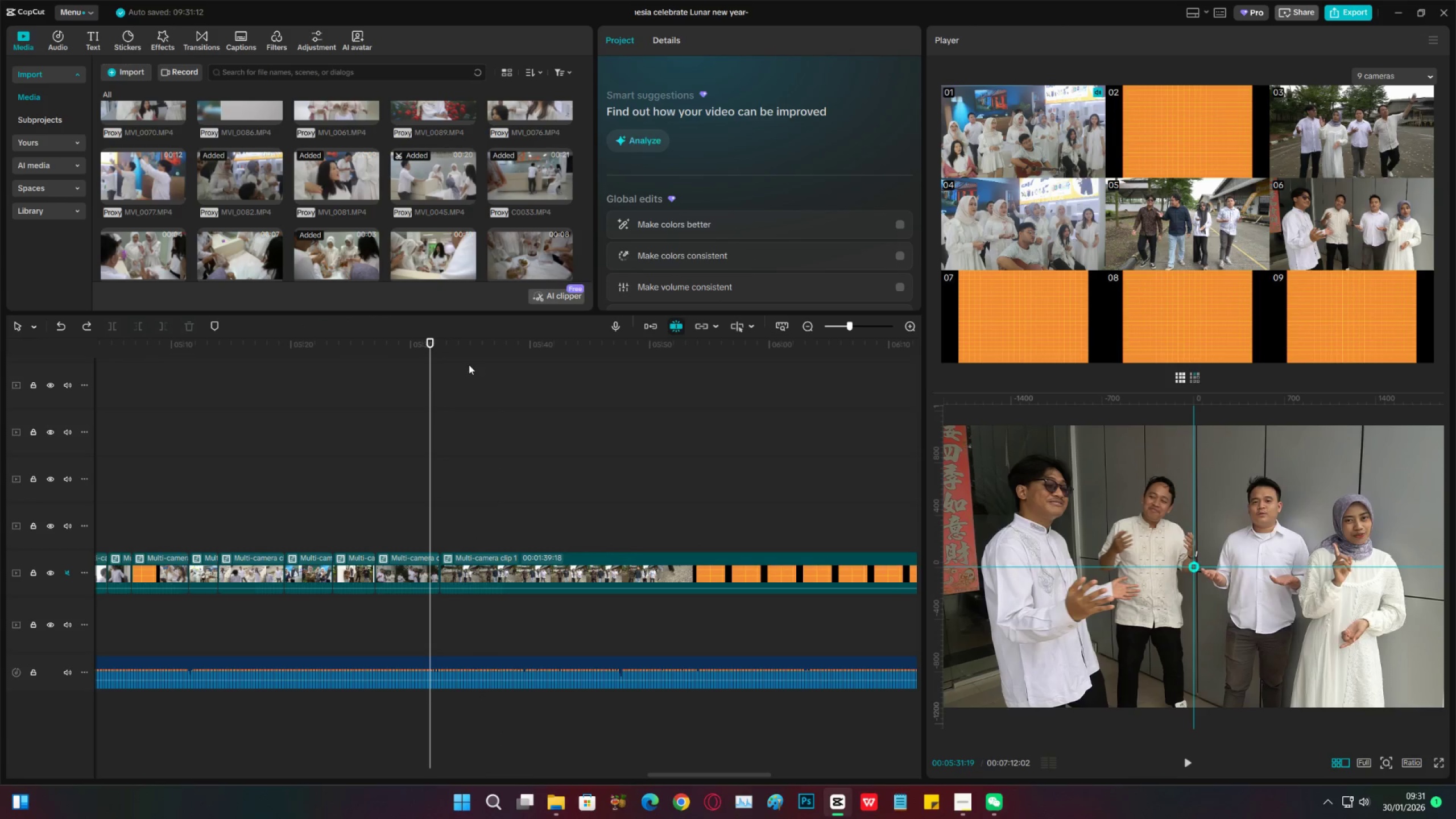 
key(Space)
 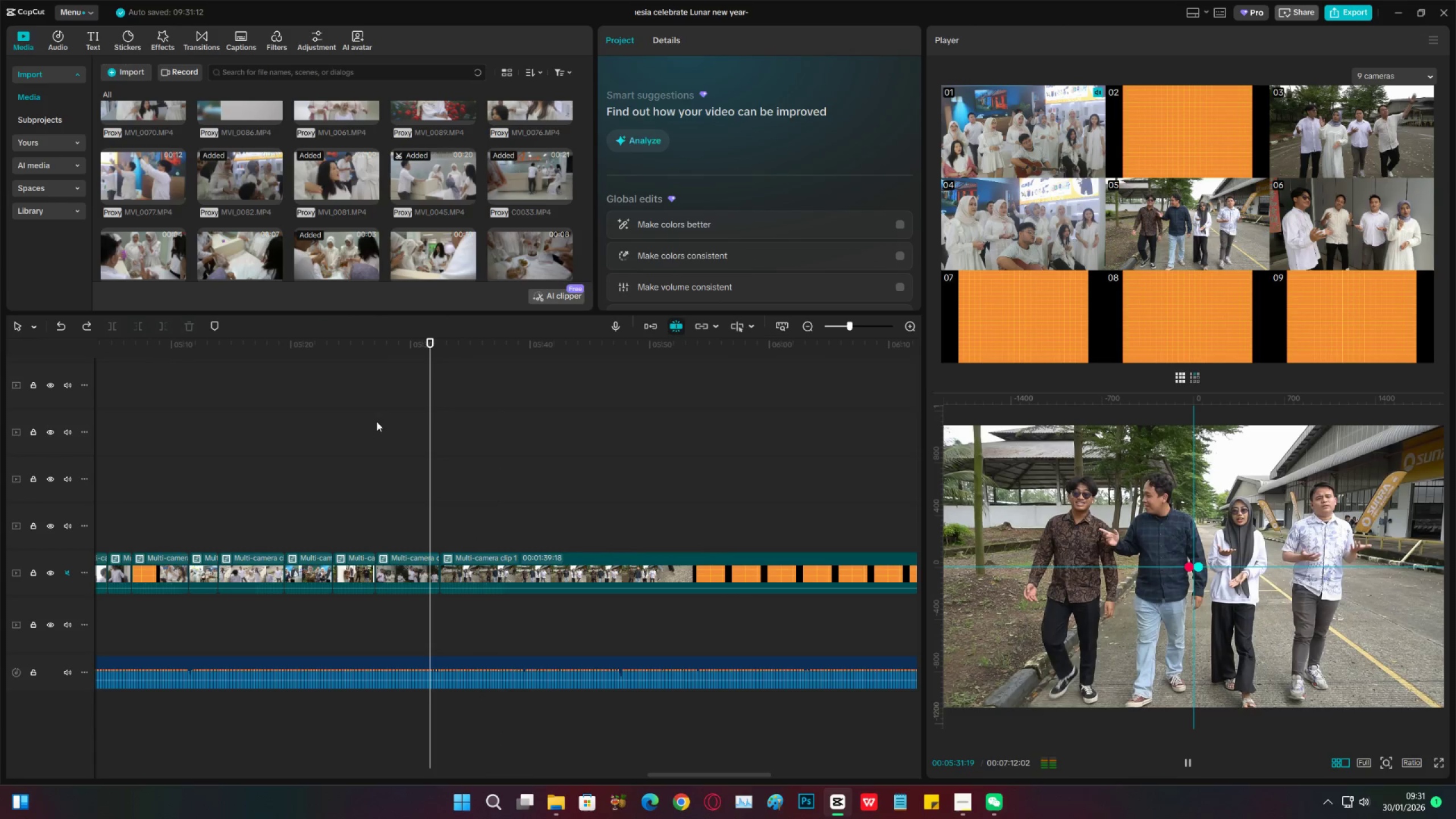 
left_click([421, 353])
 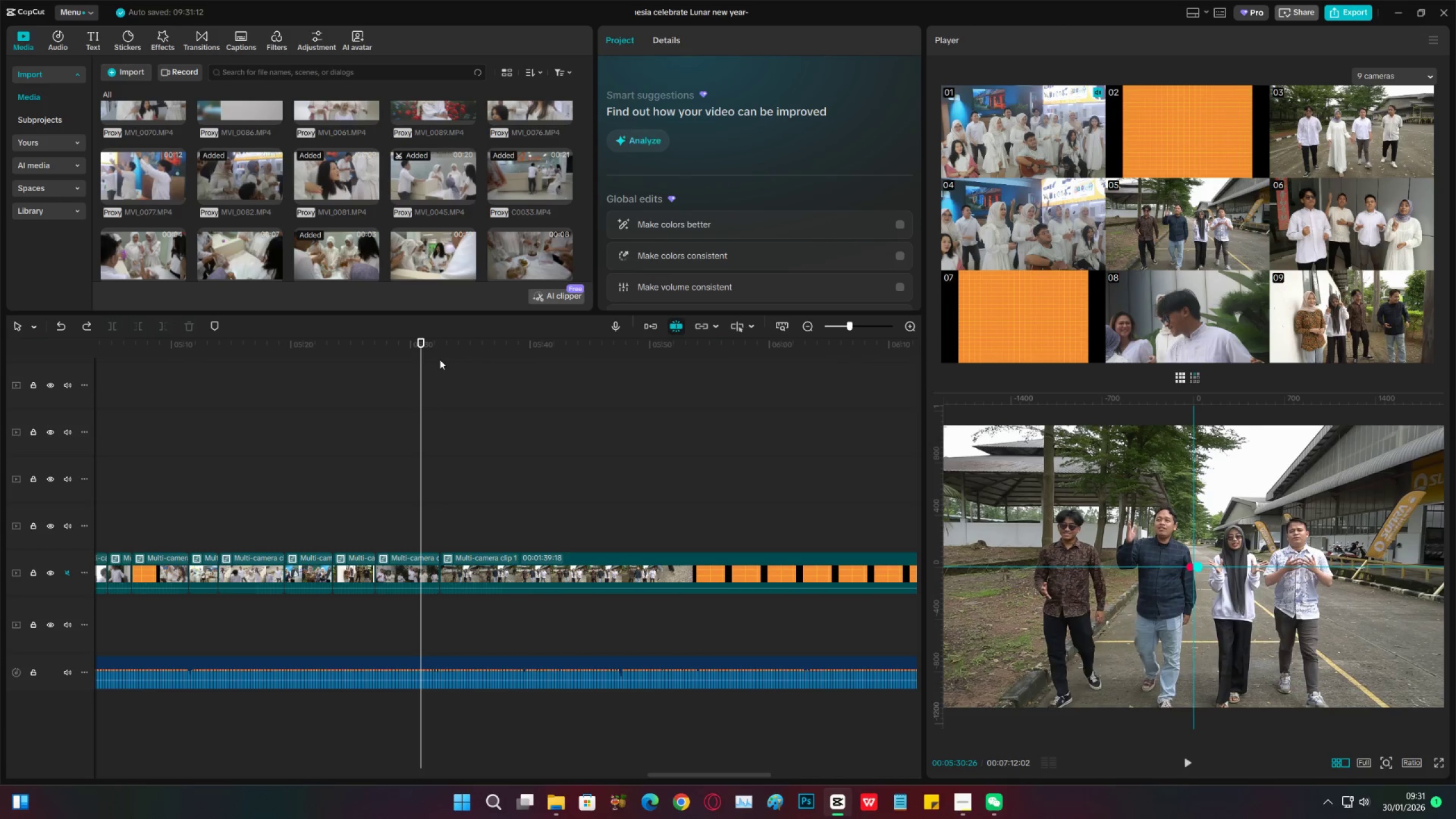 
left_click([440, 359])
 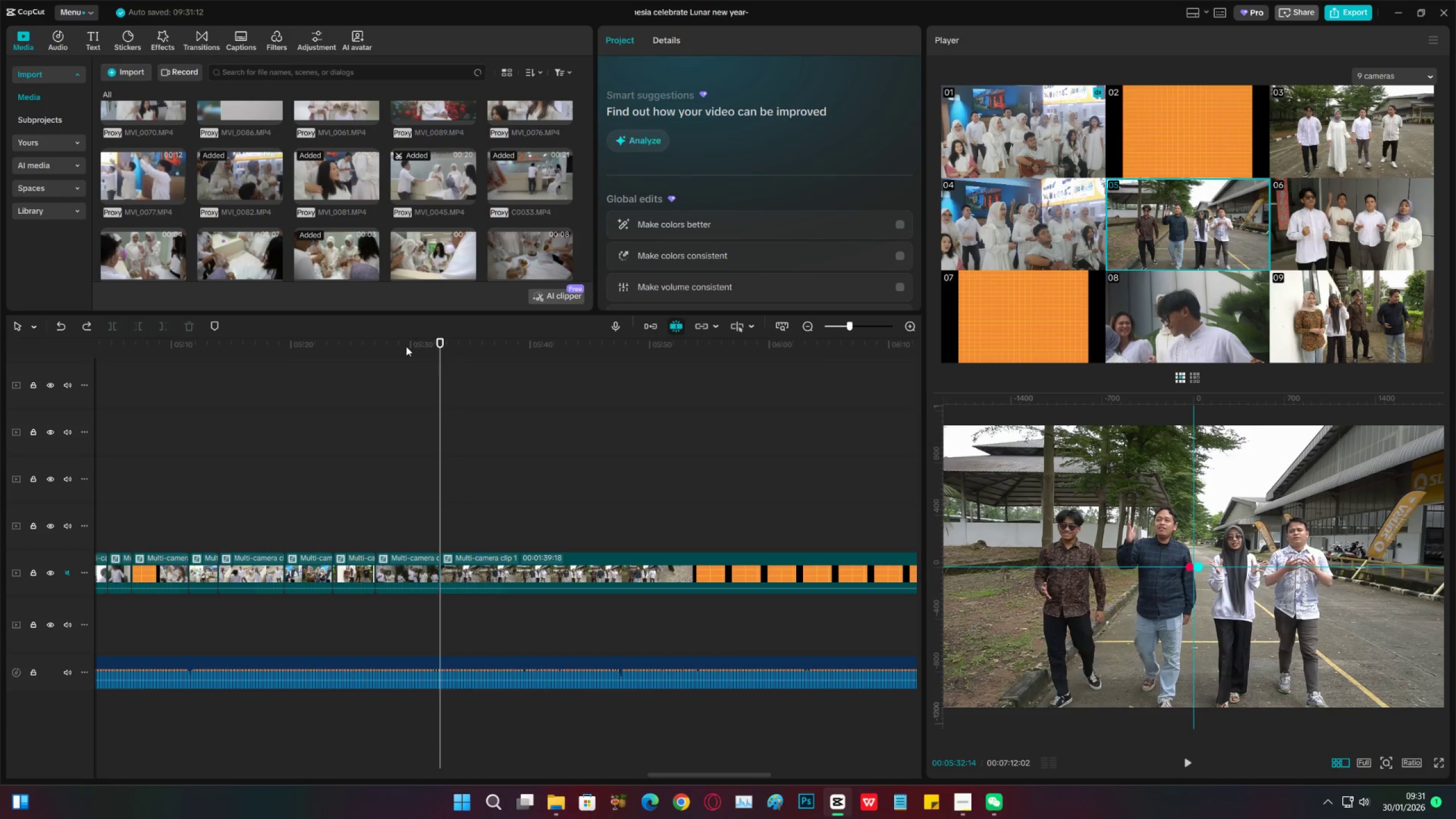 
left_click([406, 346])
 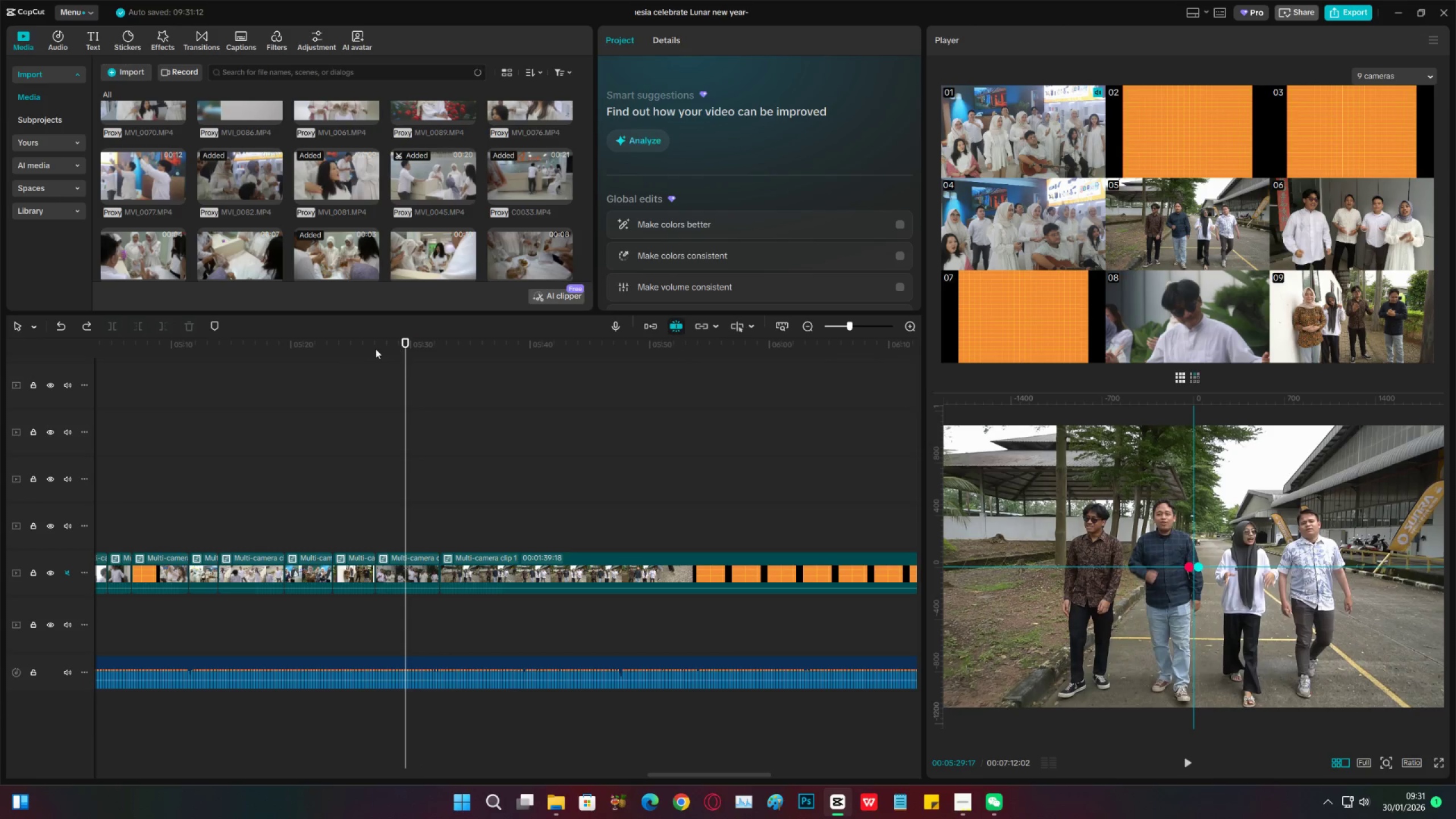 
left_click([373, 349])
 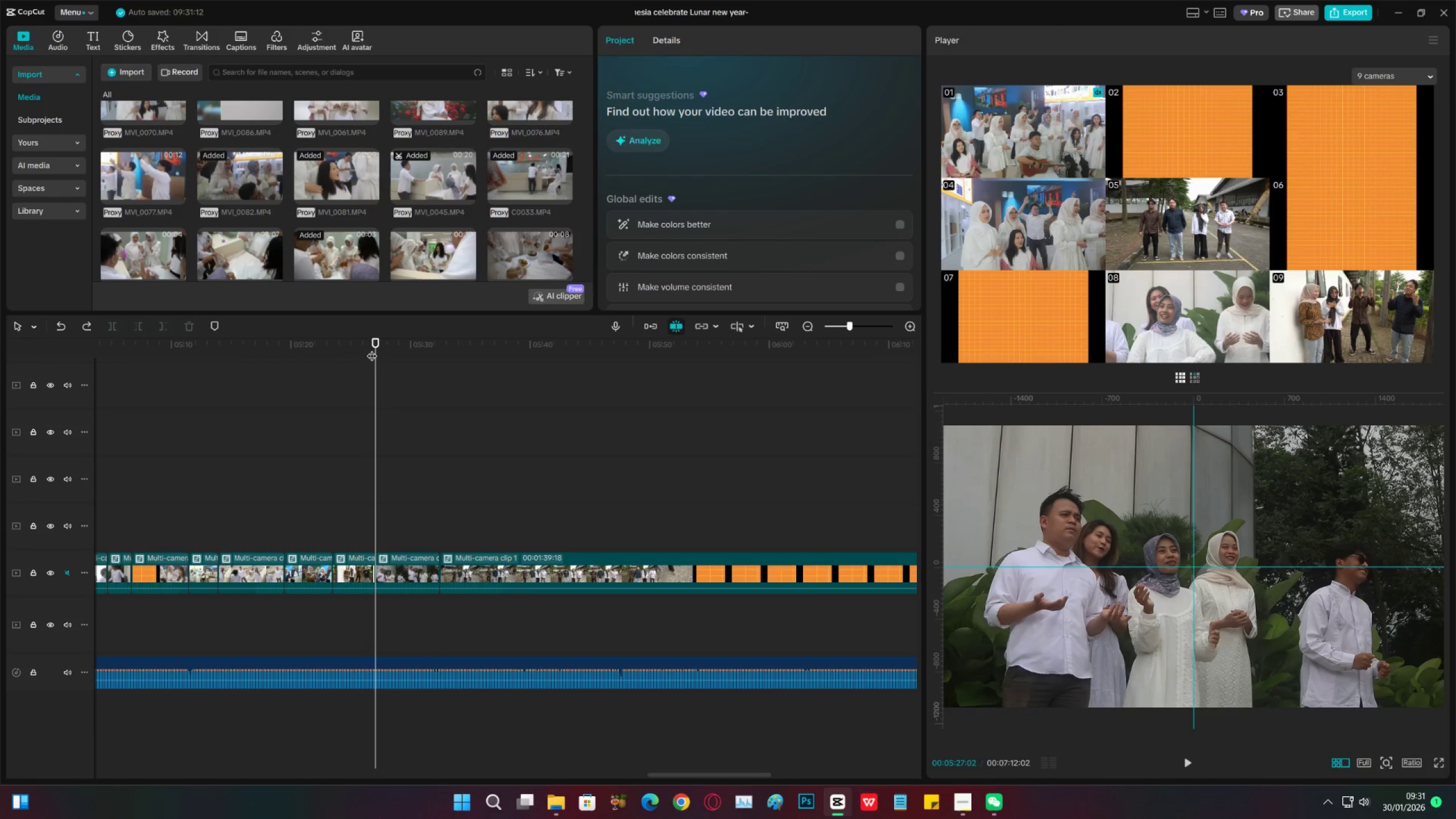 
key(Space)
 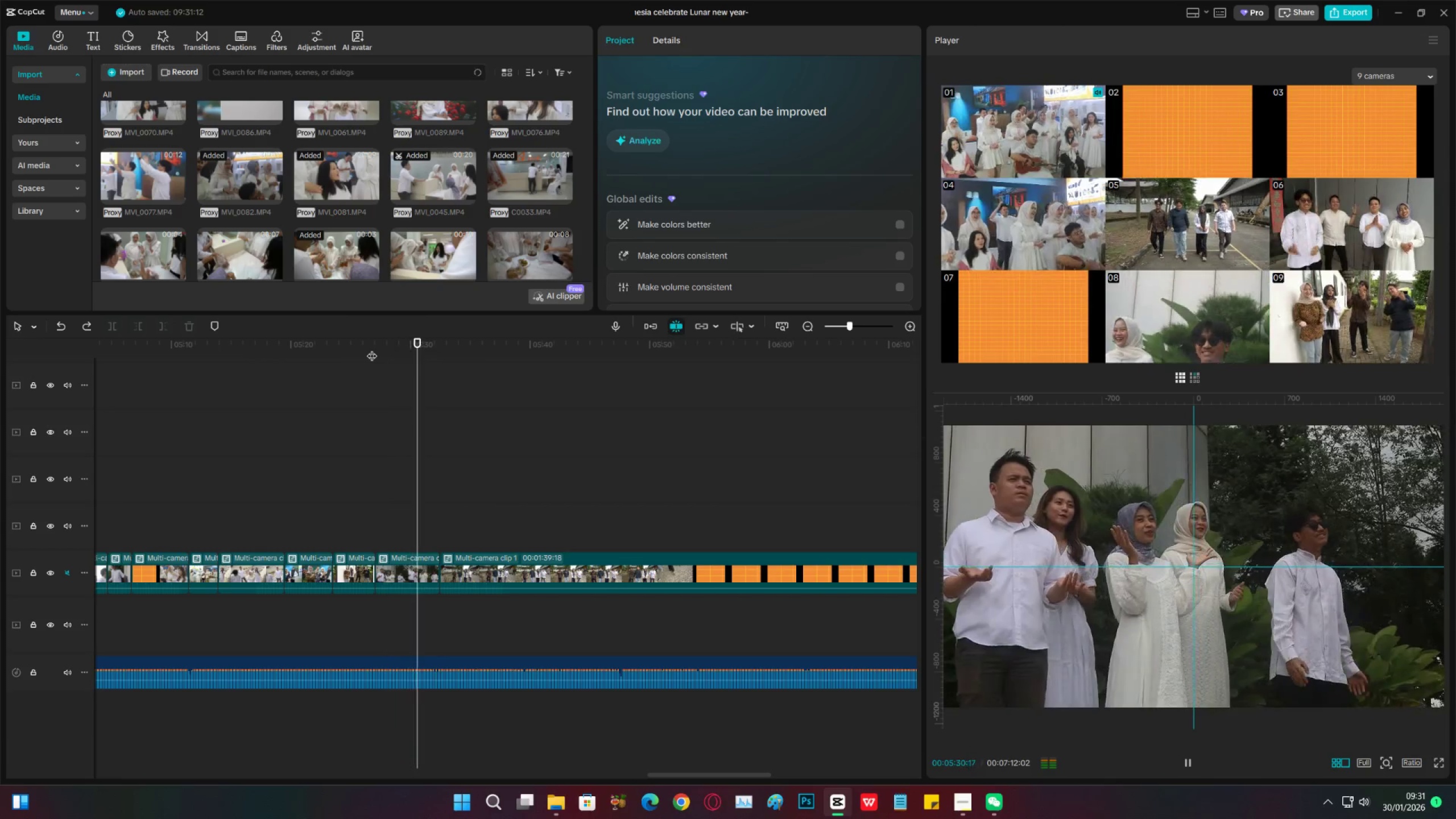 
left_click([490, 559])
 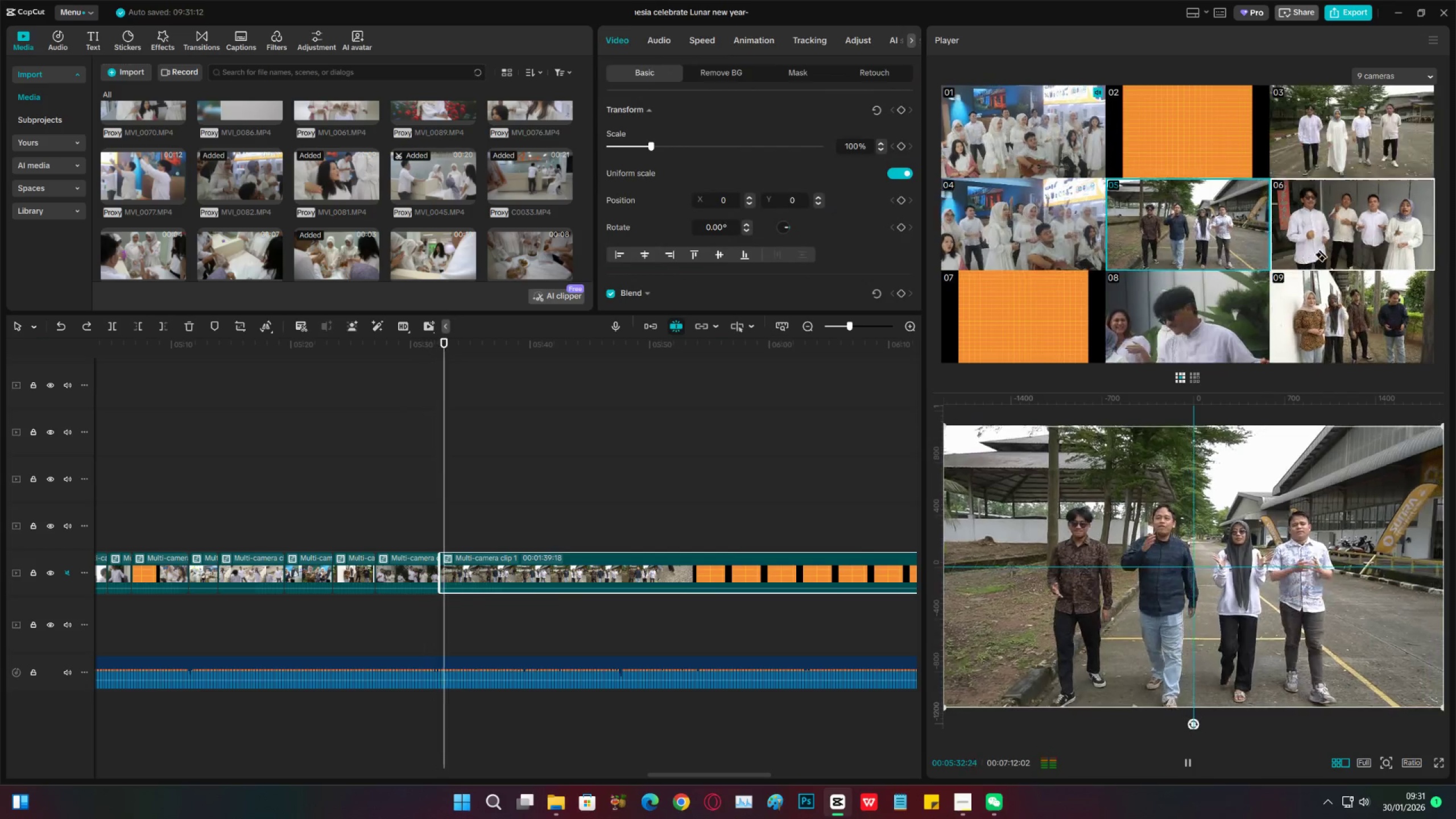 
key(Space)
 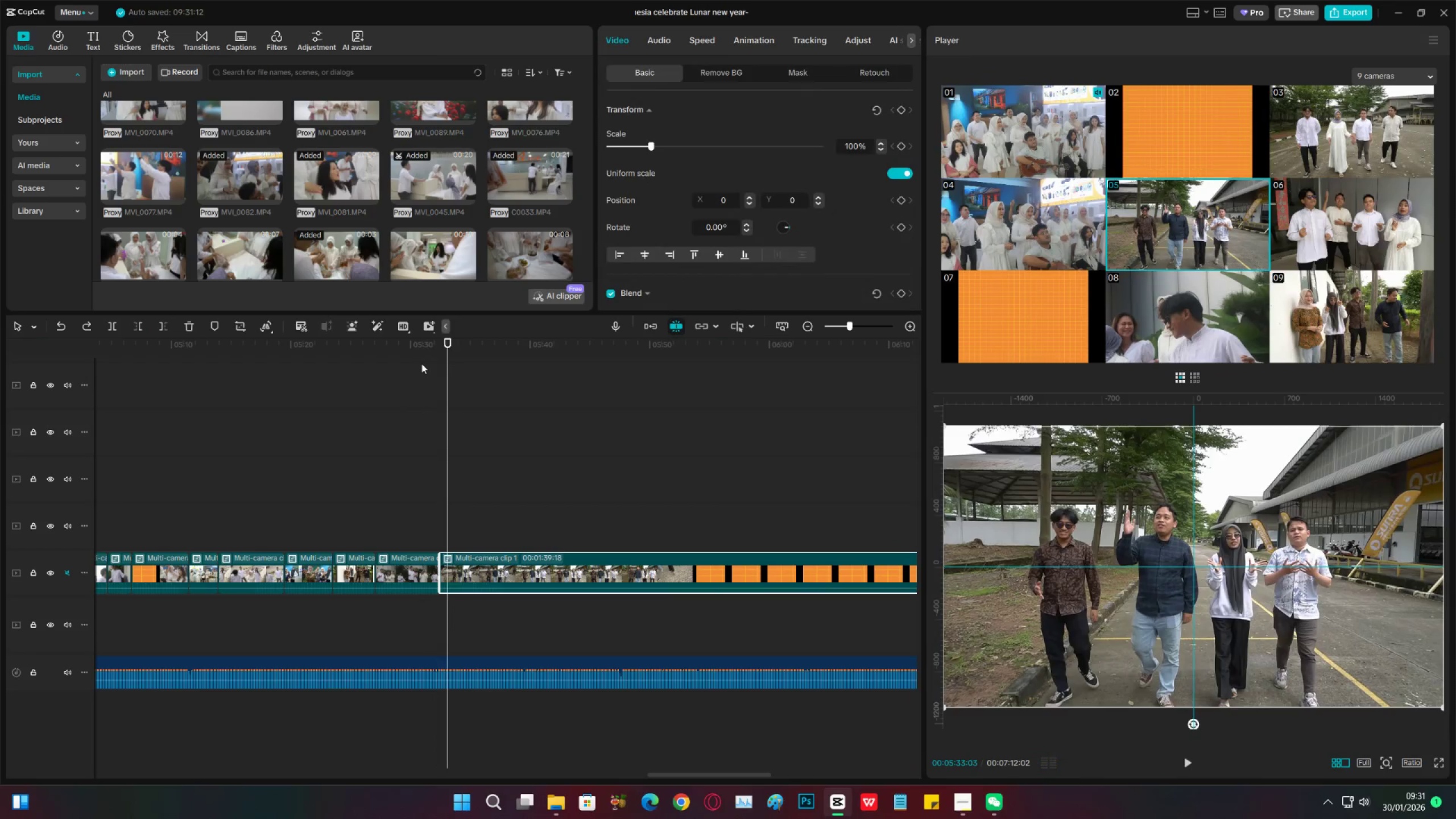 
left_click([422, 351])
 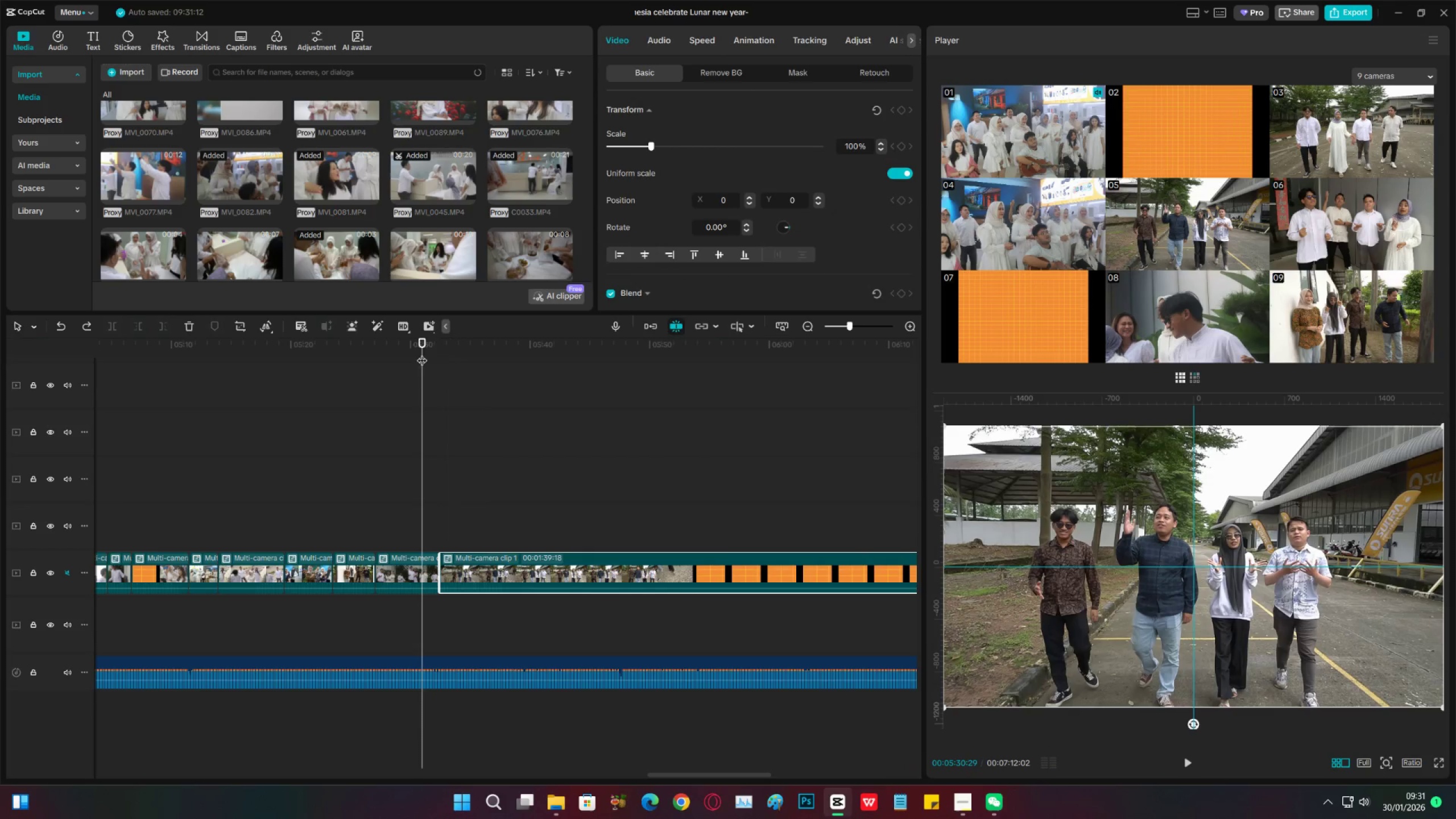 
key(Space)
 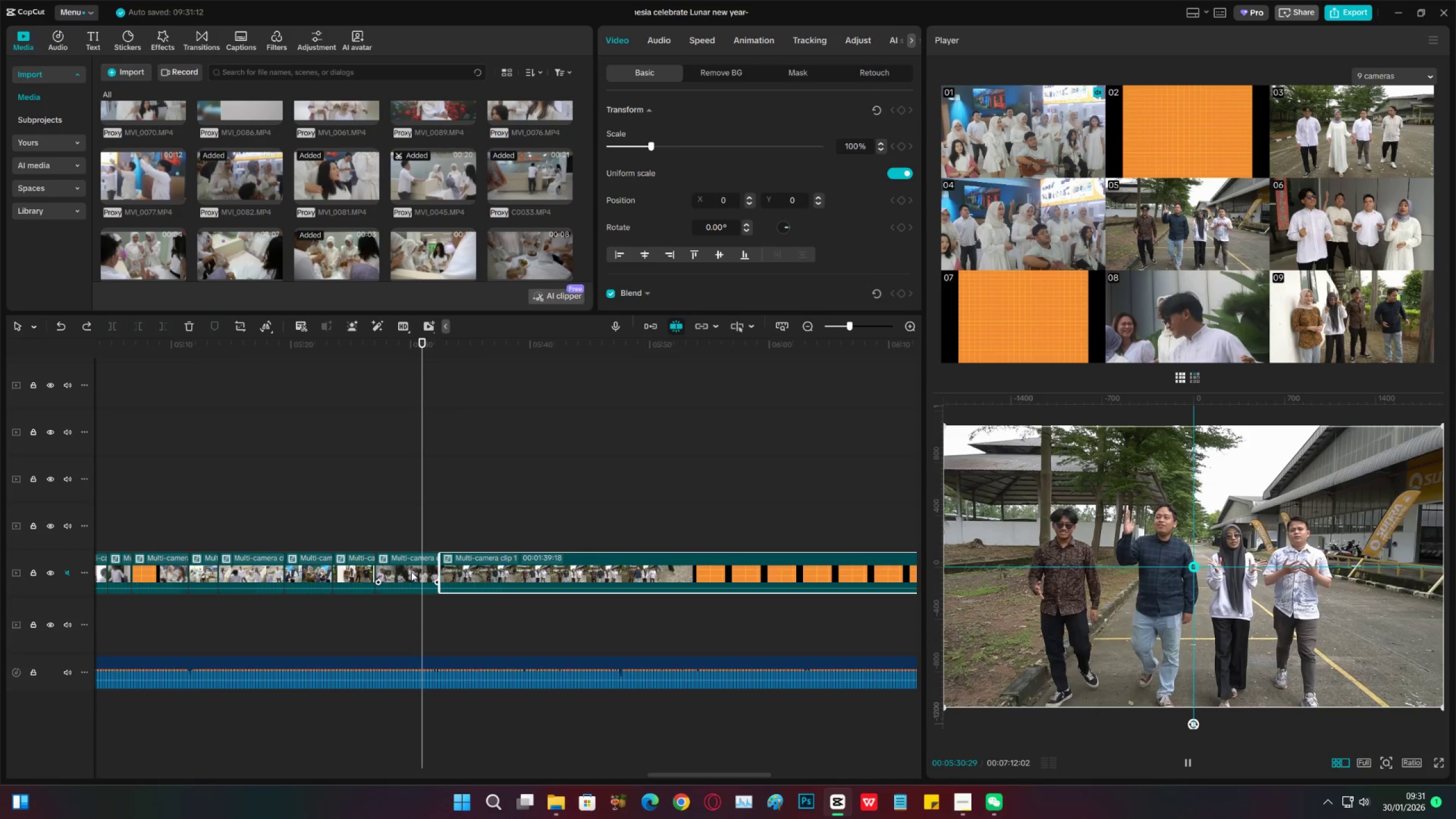 
left_click([411, 572])
 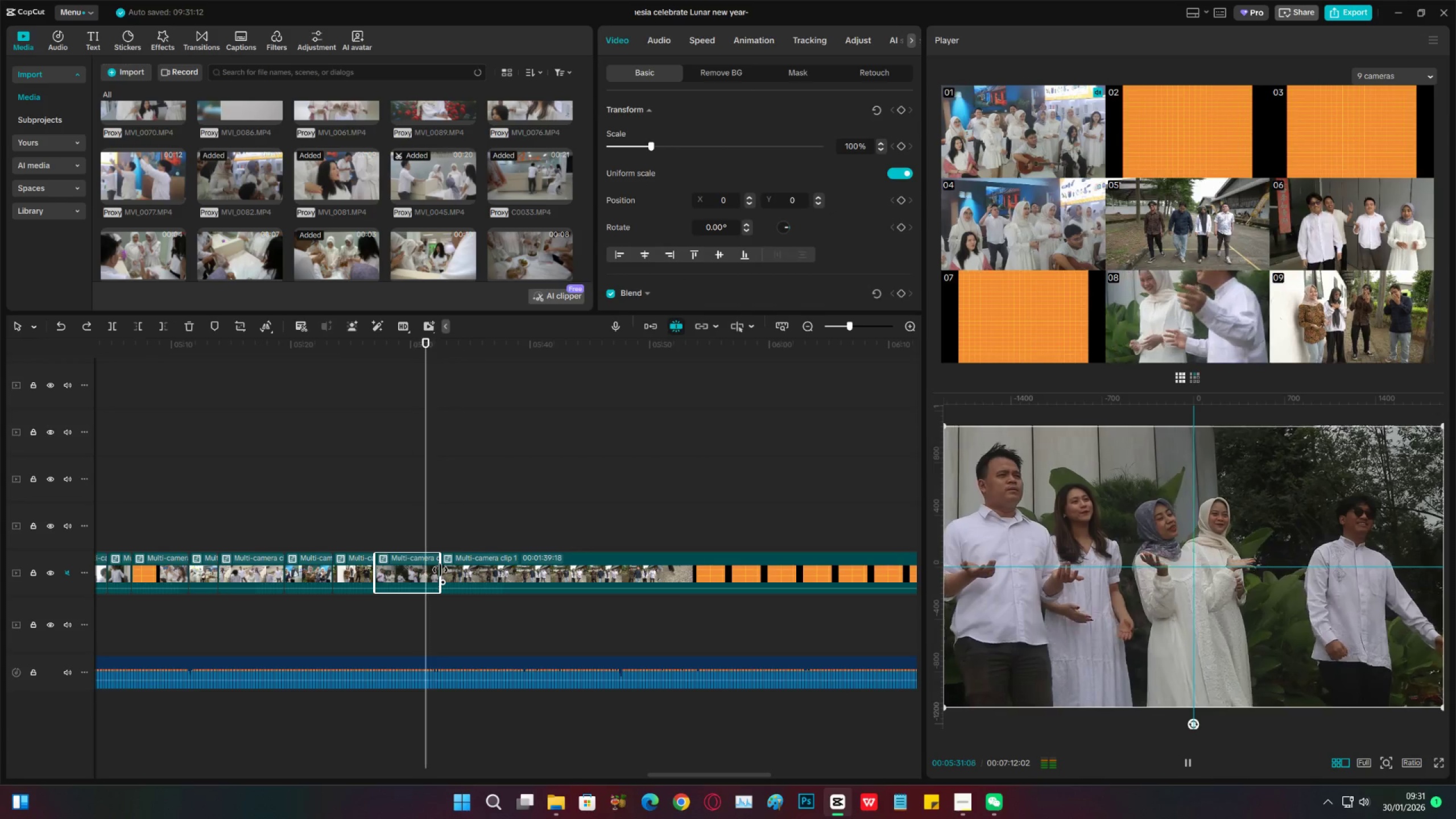 
key(Space)
 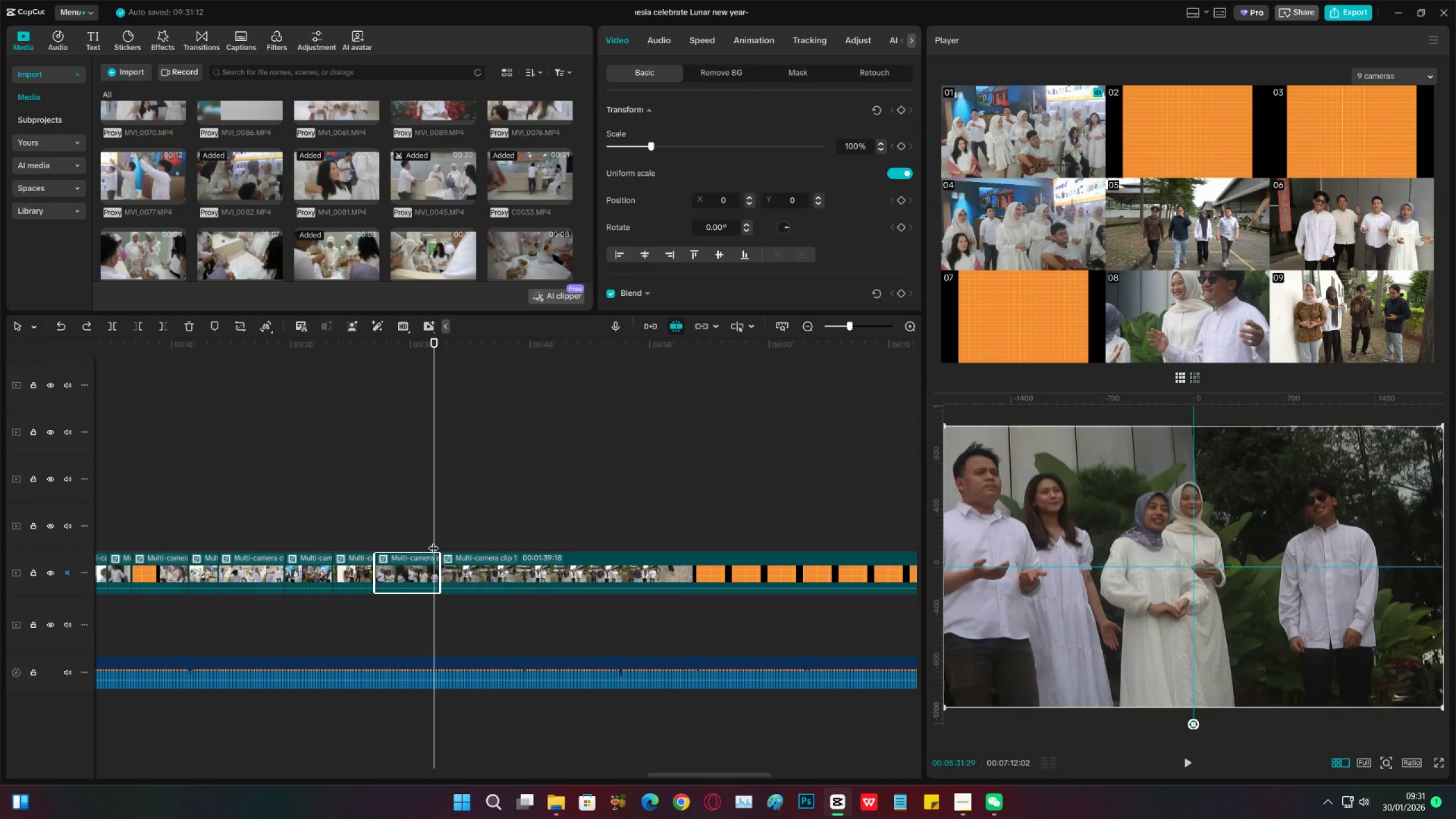 
left_click([428, 535])
 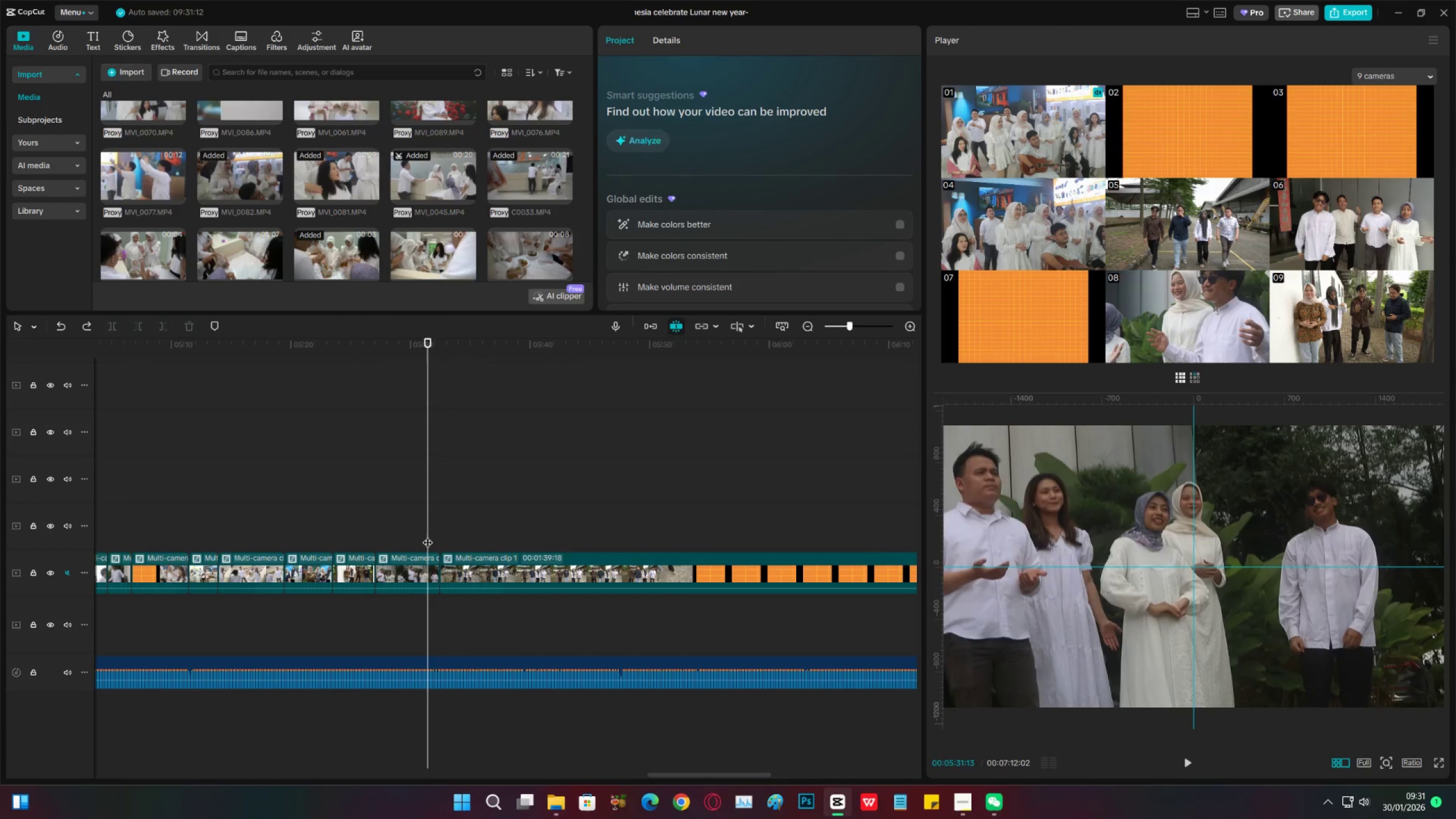 
key(Space)
 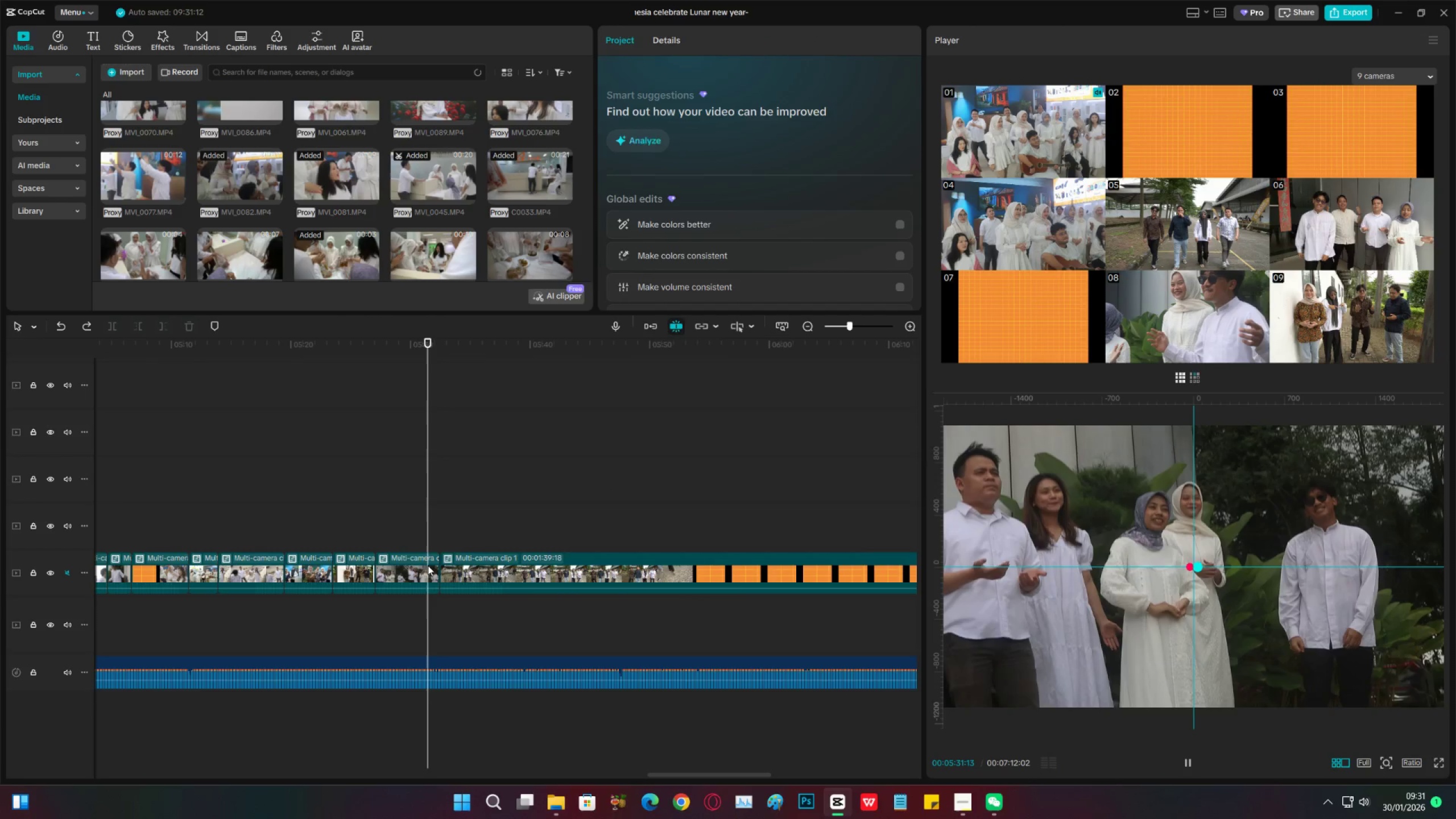 
left_click([428, 565])
 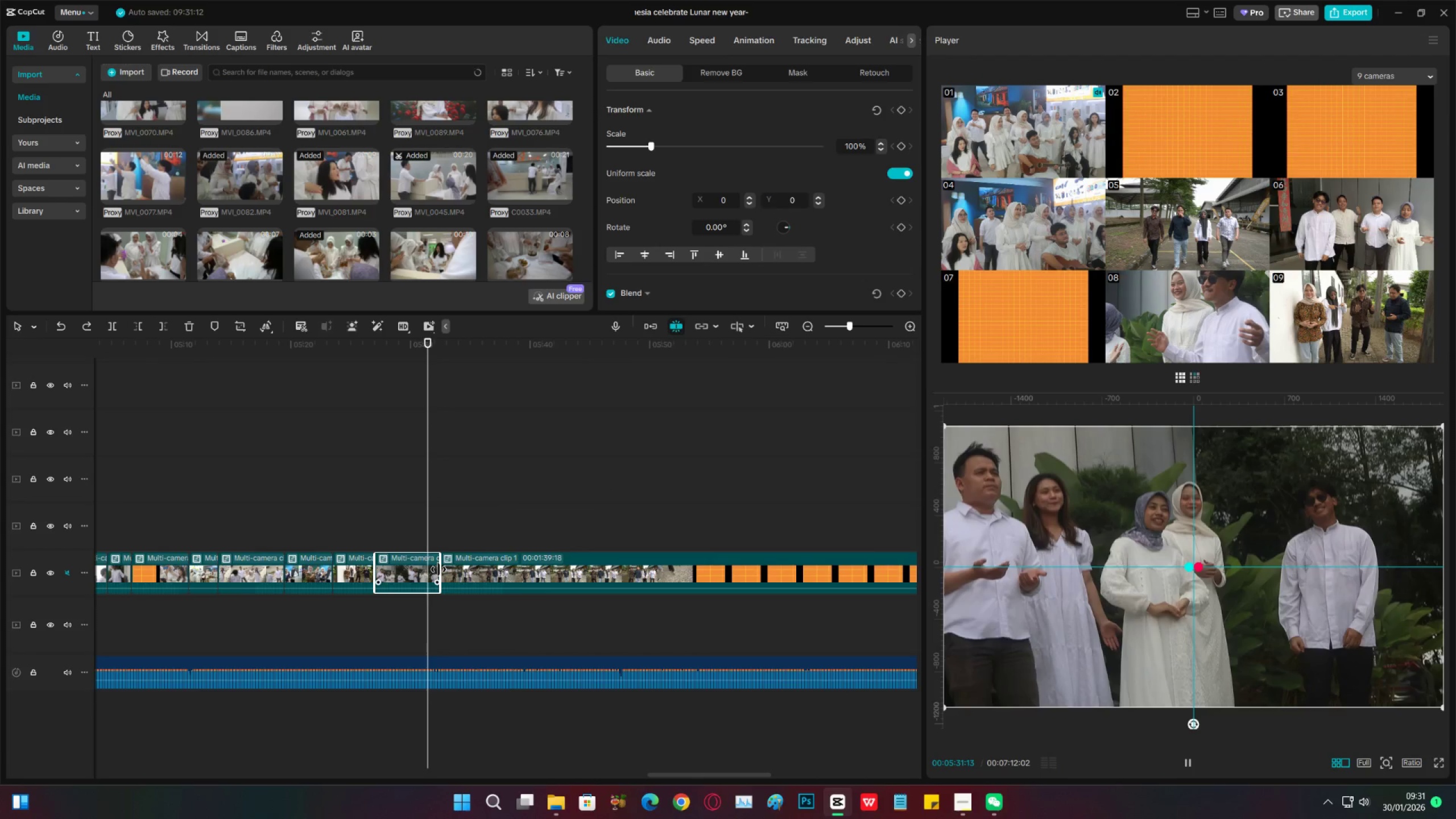 
key(Space)
 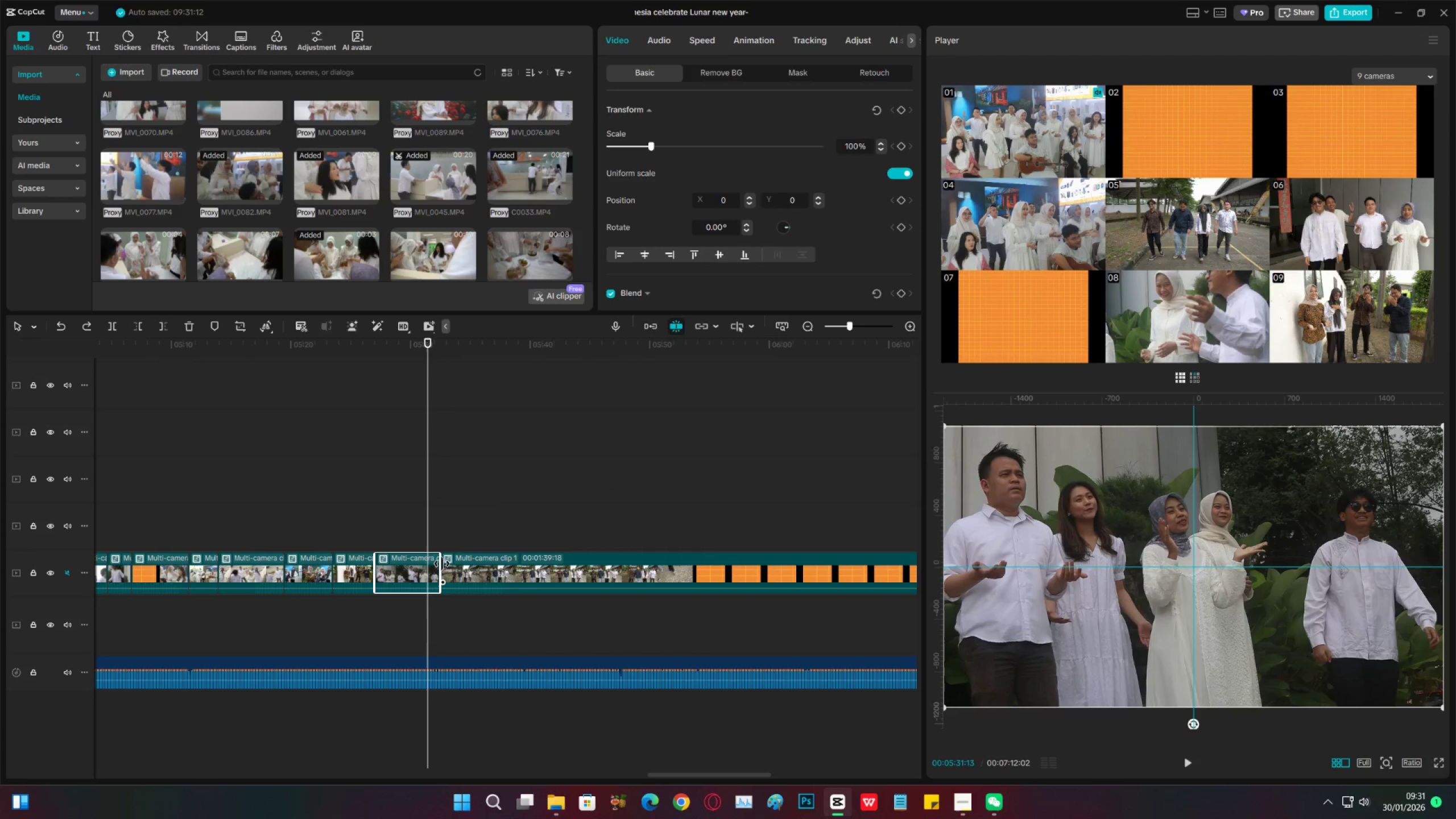 
left_click_drag(start_coordinate=[441, 563], to_coordinate=[425, 562])
 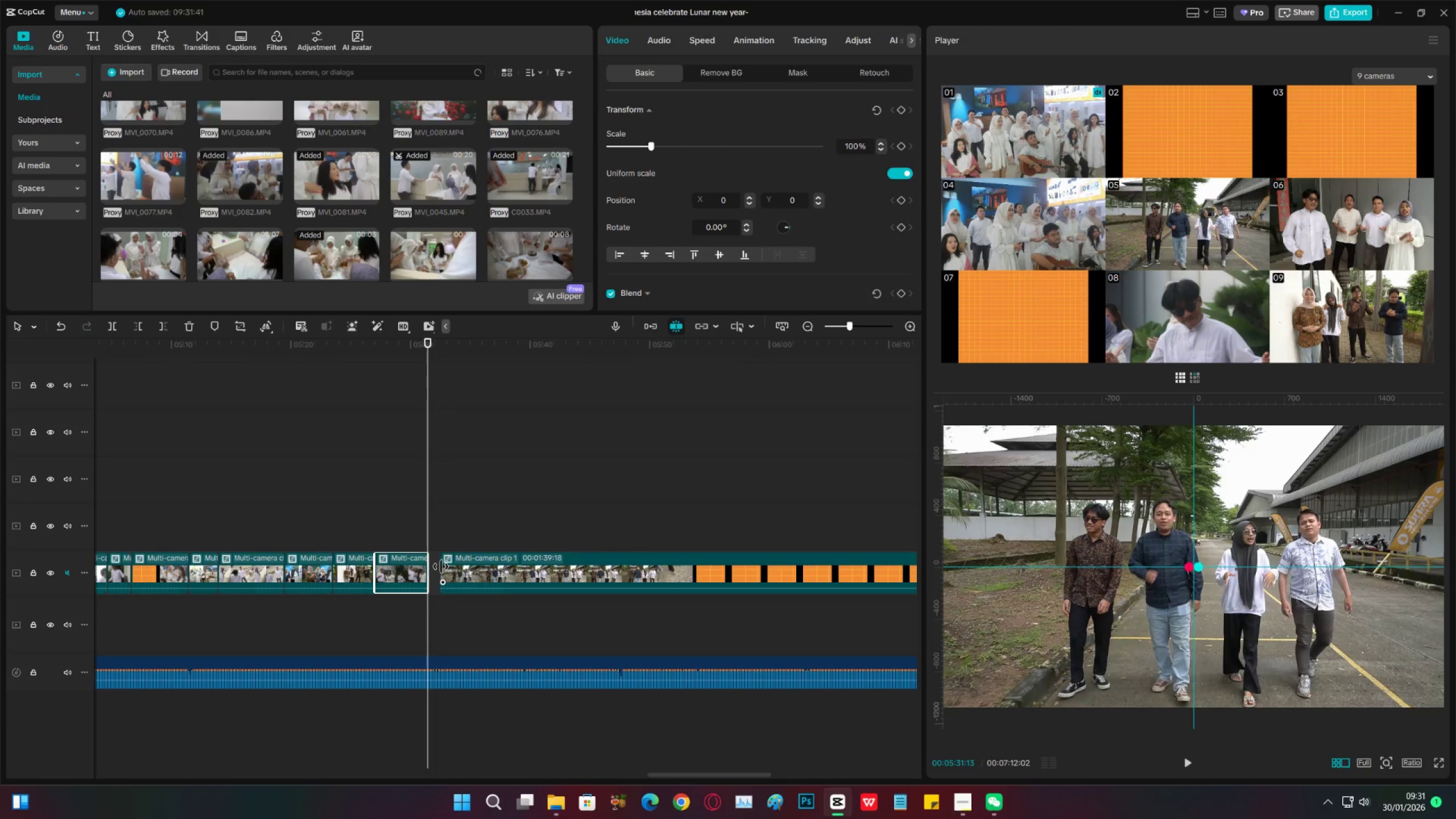 
left_click_drag(start_coordinate=[441, 566], to_coordinate=[419, 564])
 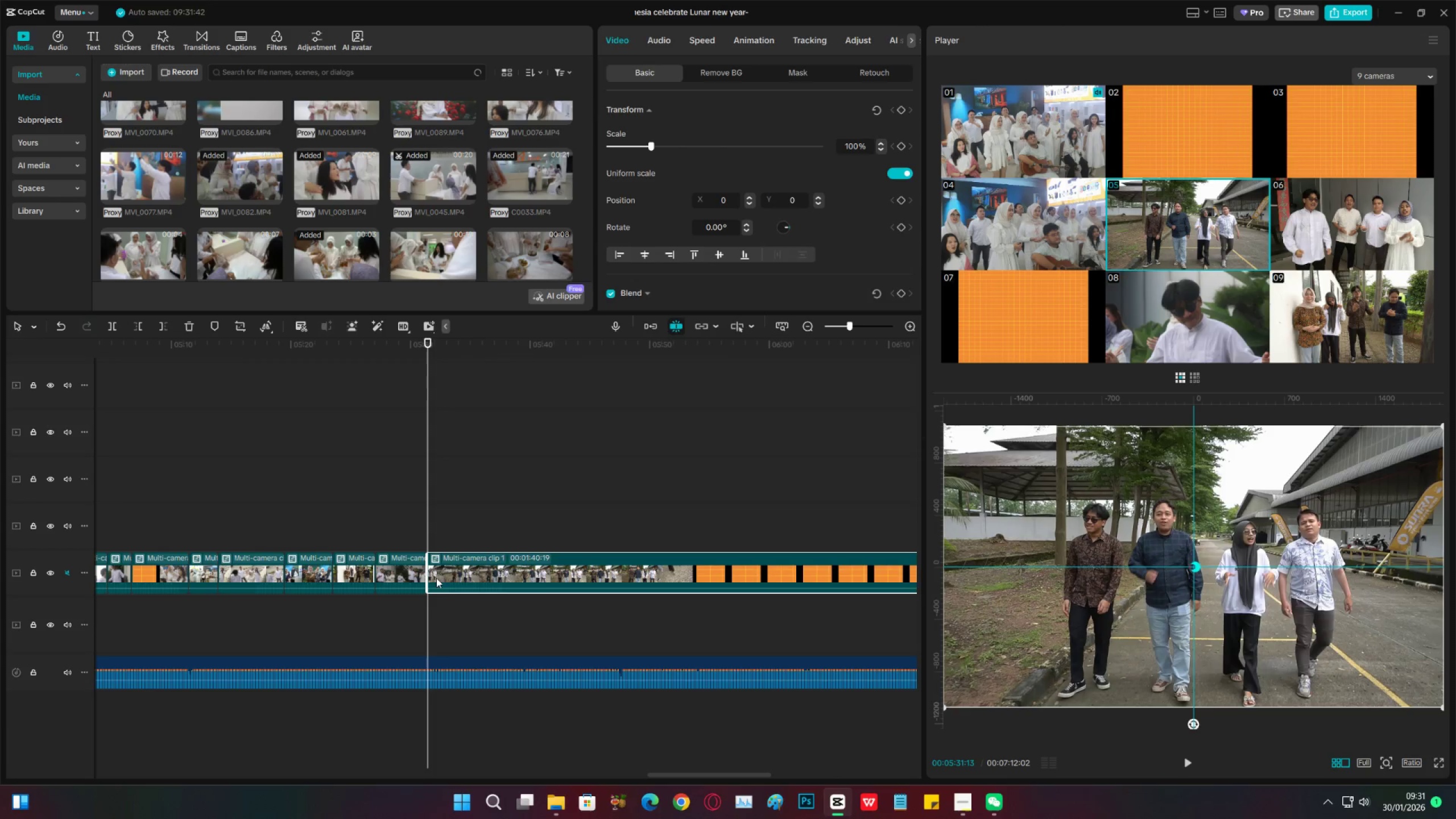 
key(Control+Z)
 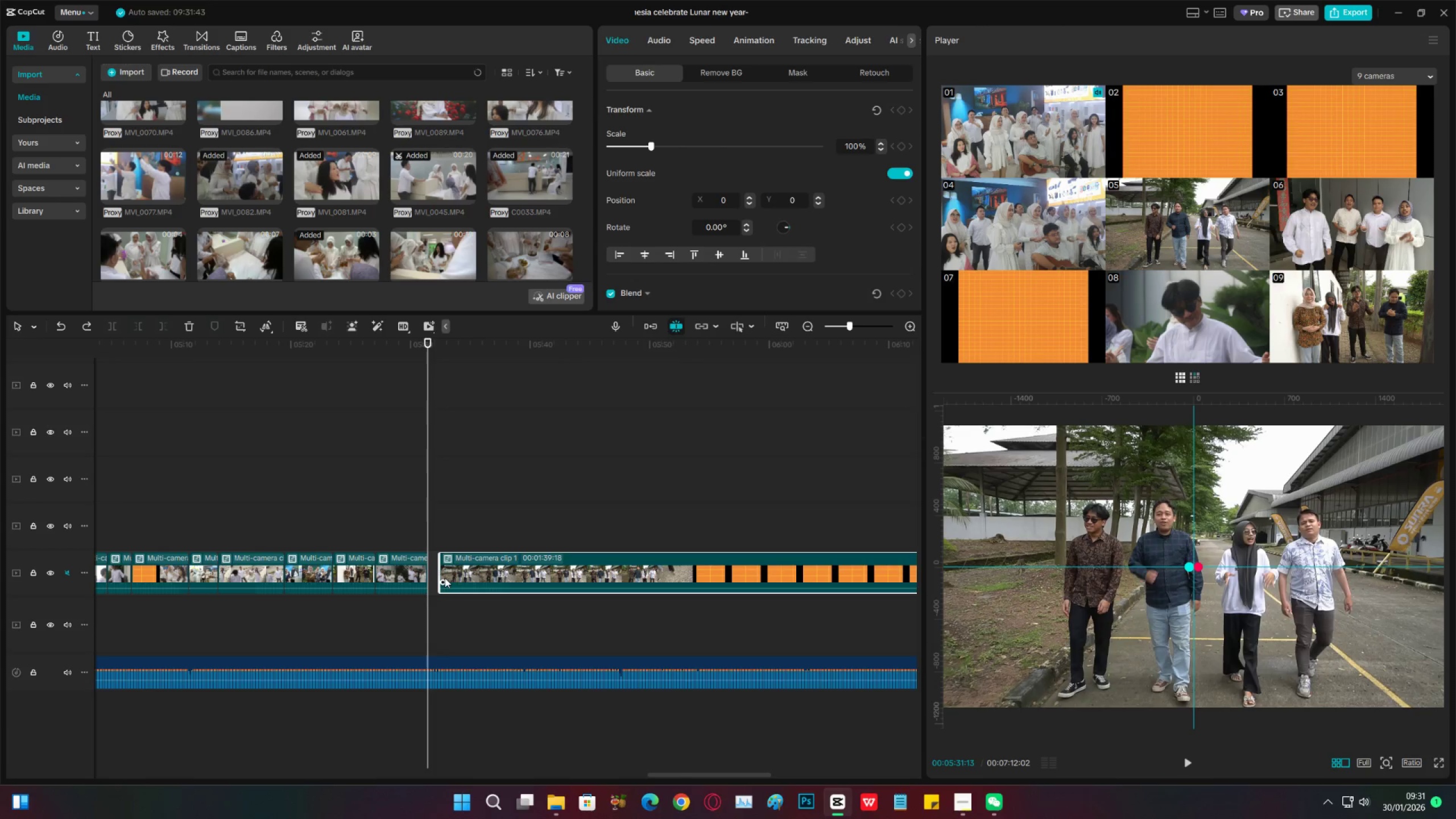 
key(Control+Z)
 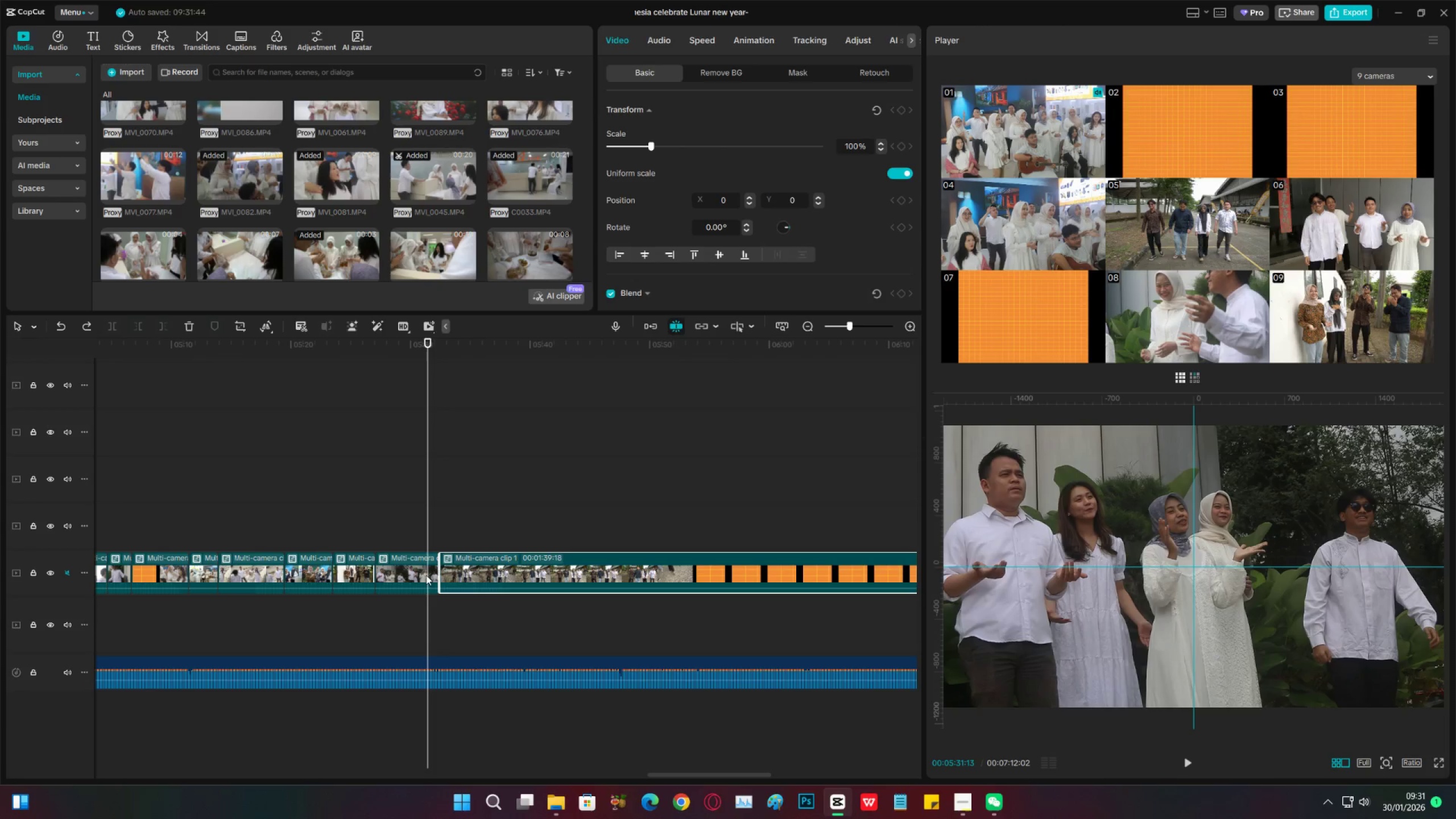 
left_click([426, 575])
 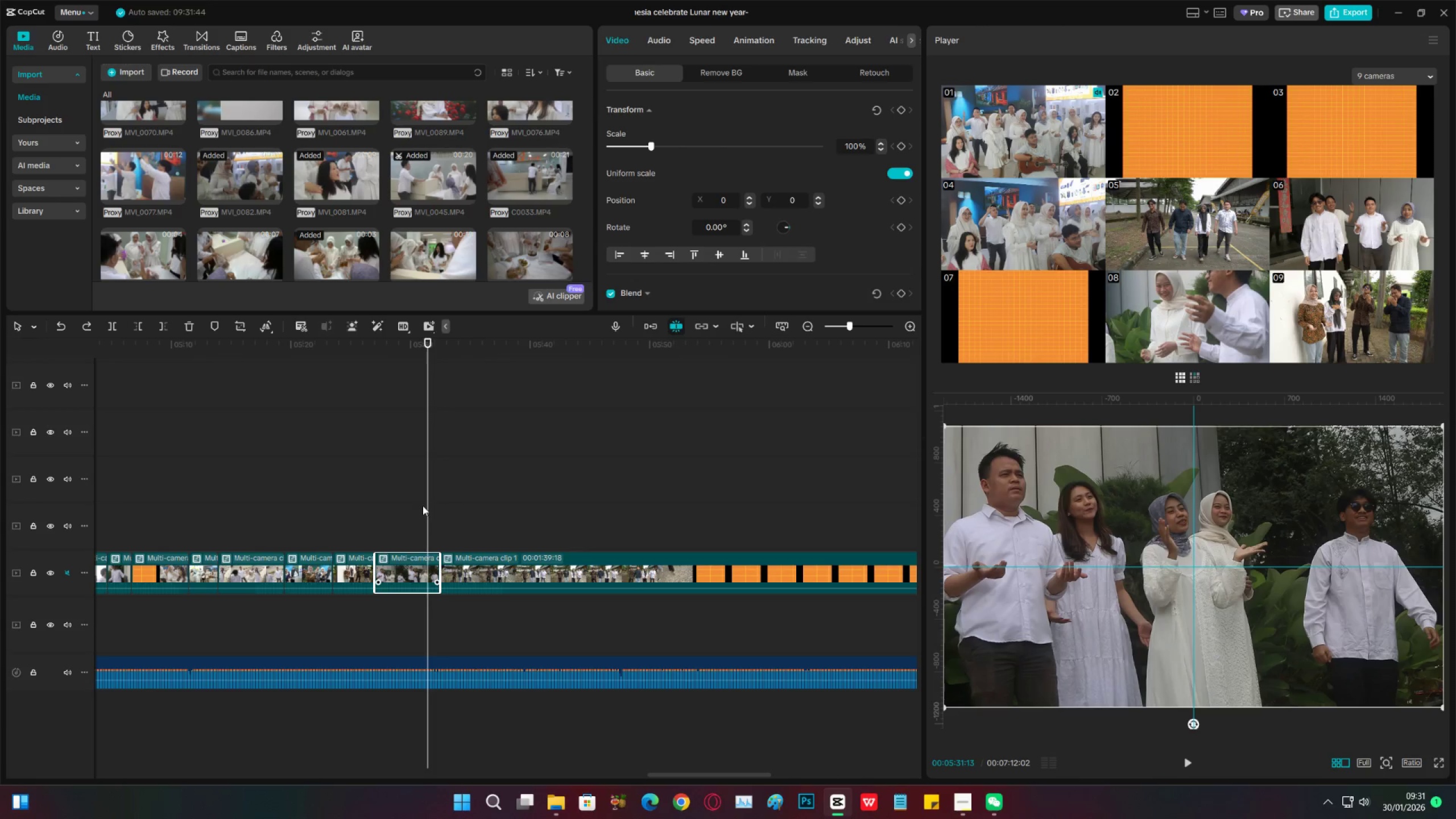 
key(Control+Z)
 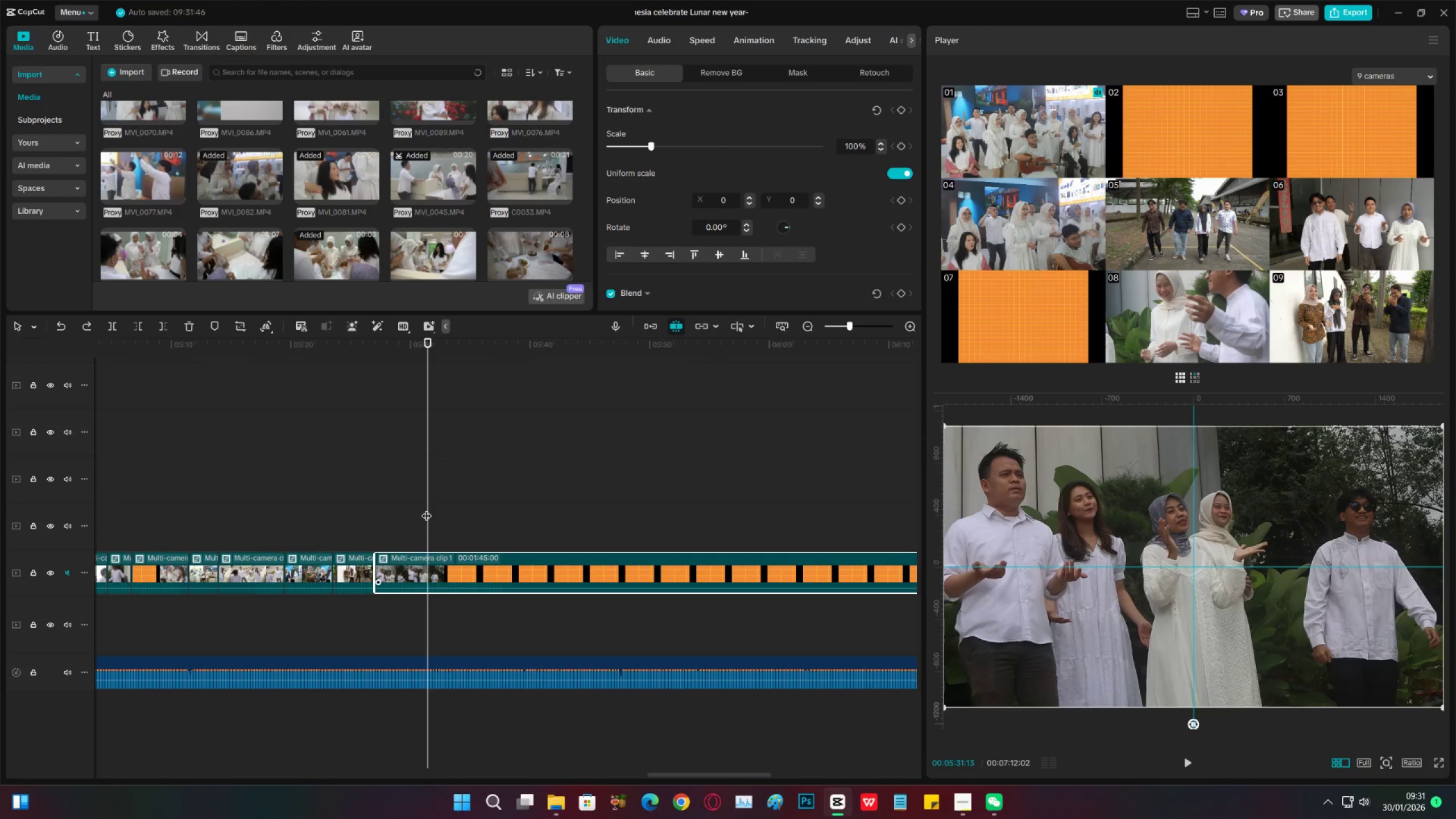 
left_click_drag(start_coordinate=[427, 508], to_coordinate=[431, 512])
 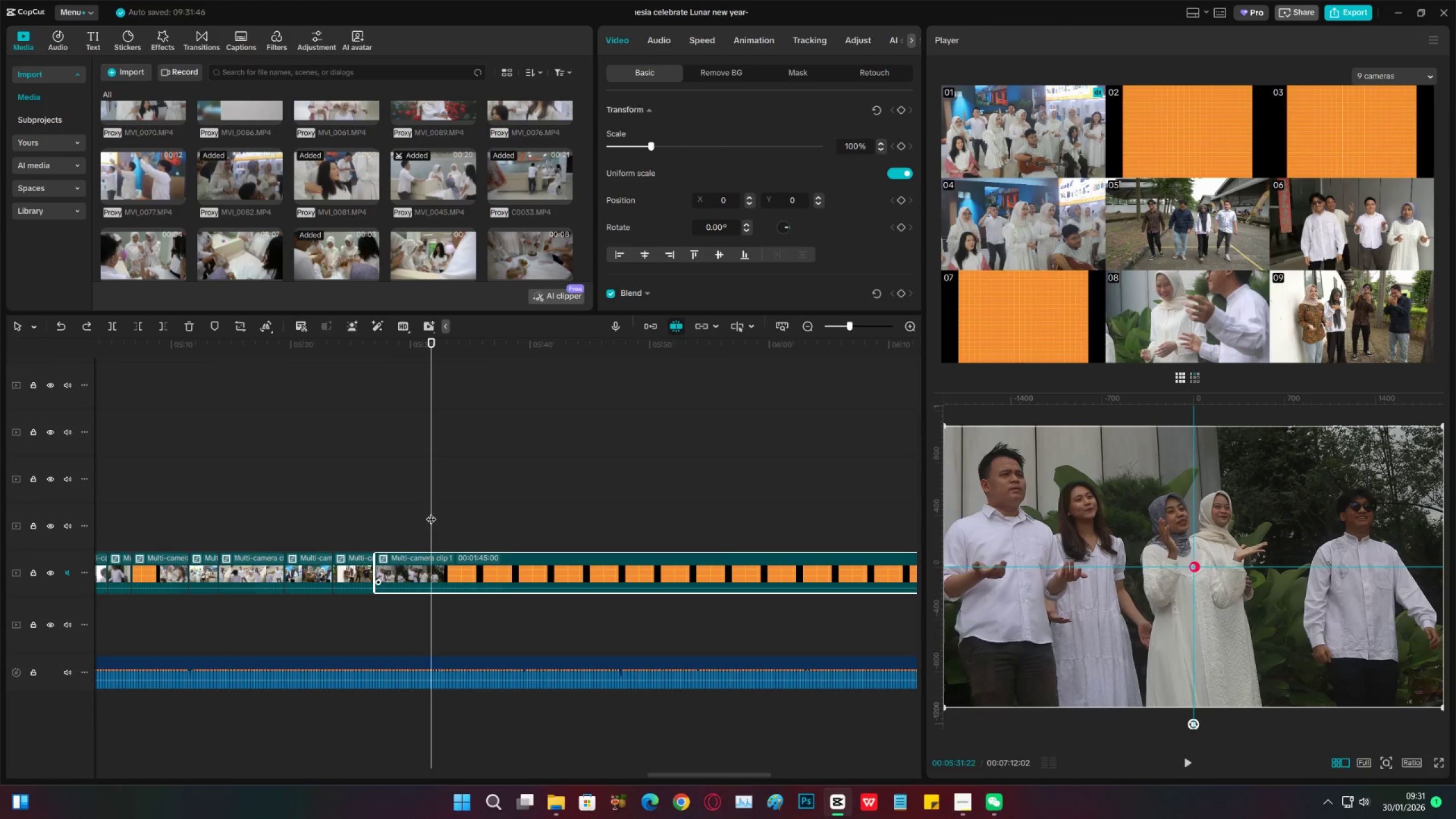 
left_click_drag(start_coordinate=[431, 512], to_coordinate=[421, 512])
 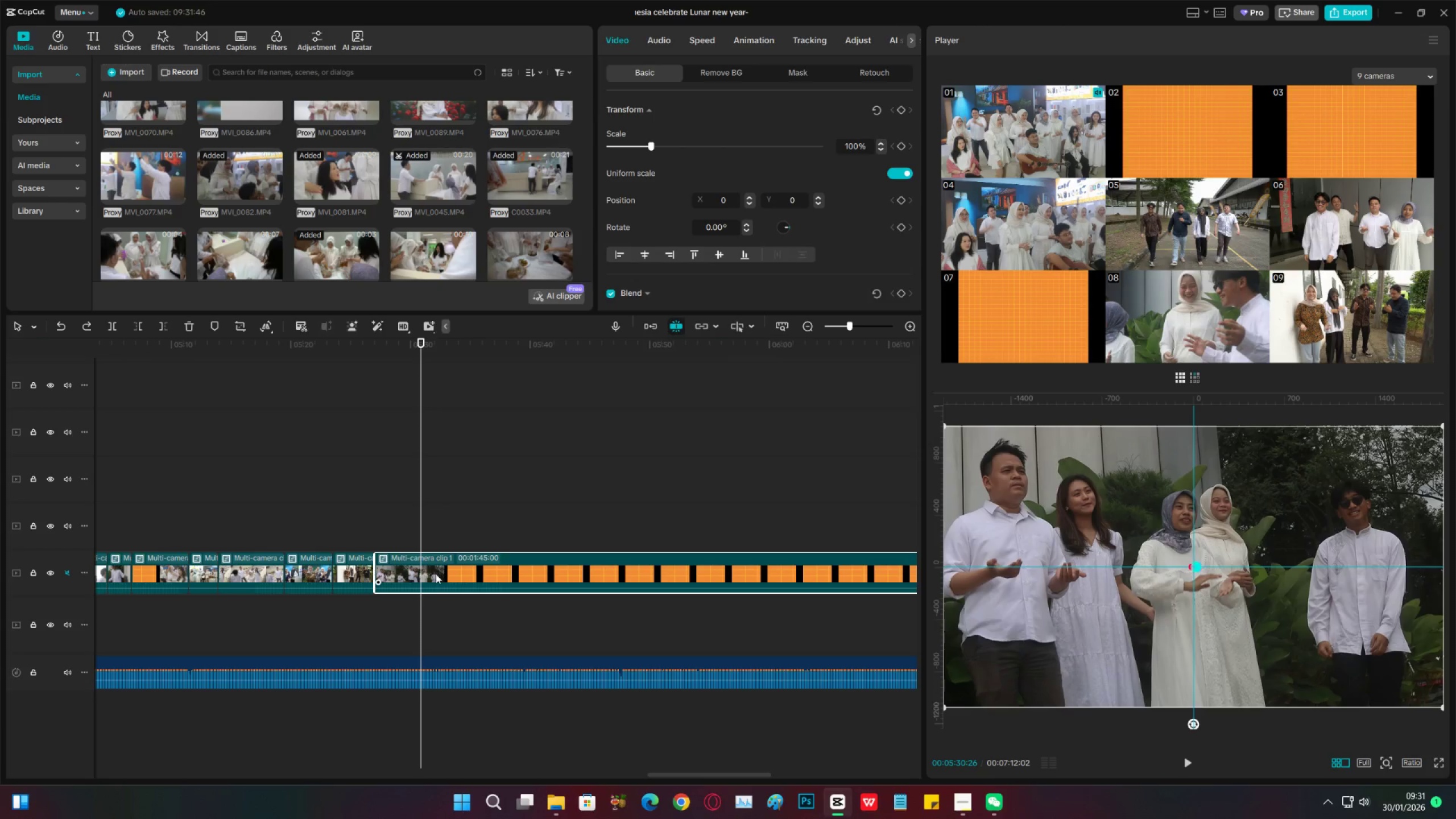 
left_click([436, 574])
 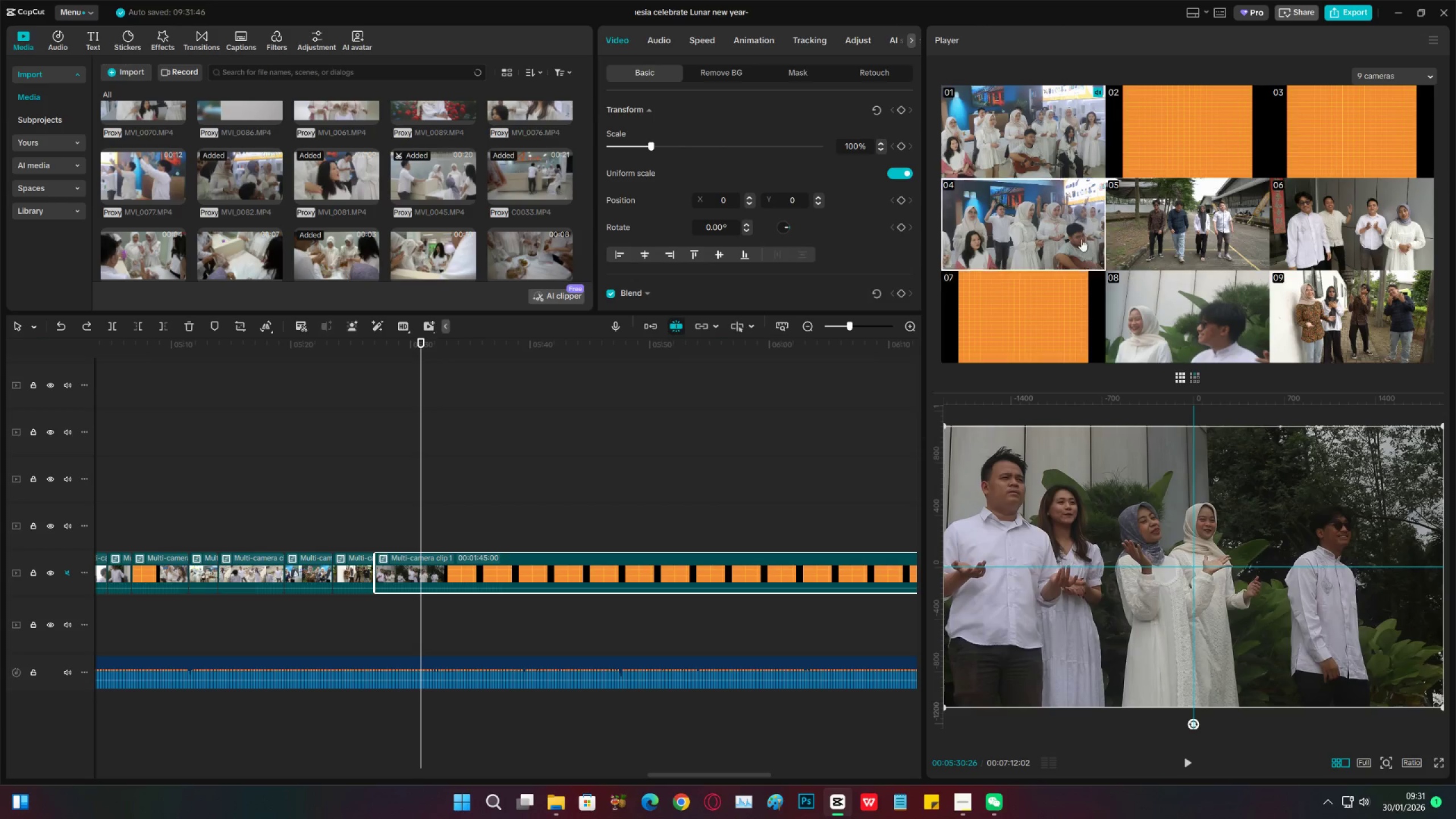 
key(Space)
 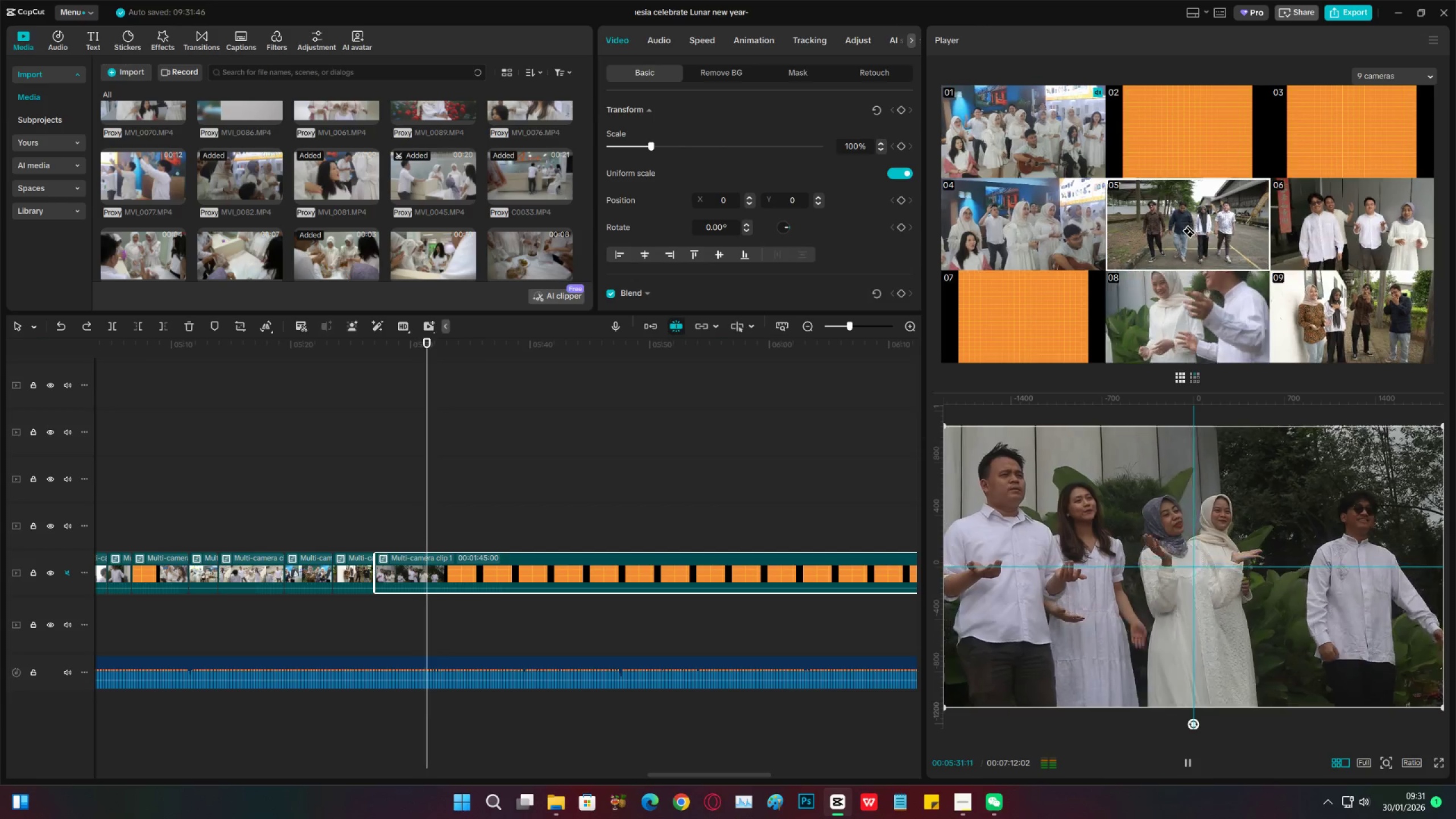 
left_click([1189, 232])
 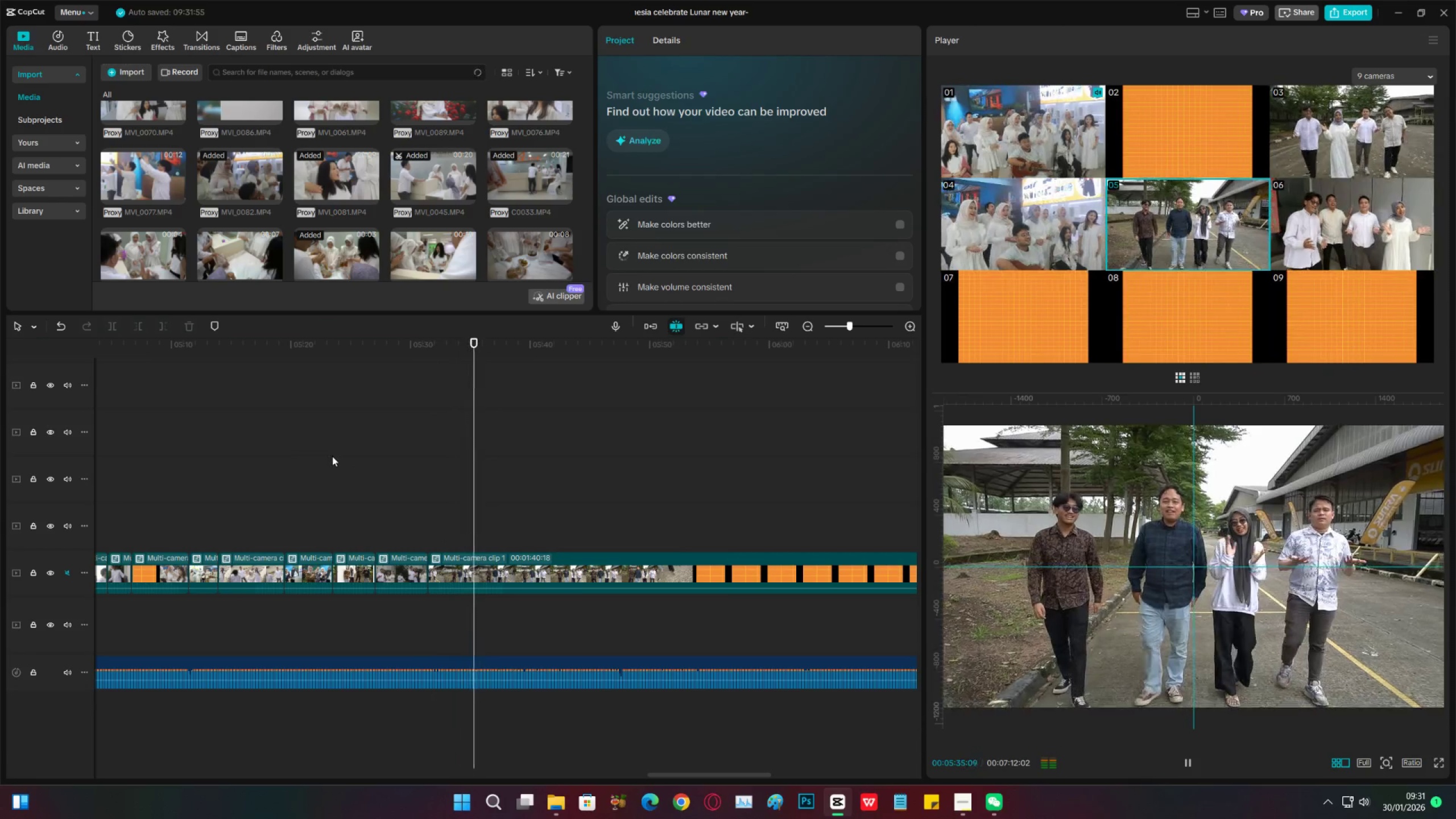 
wait(5.2)
 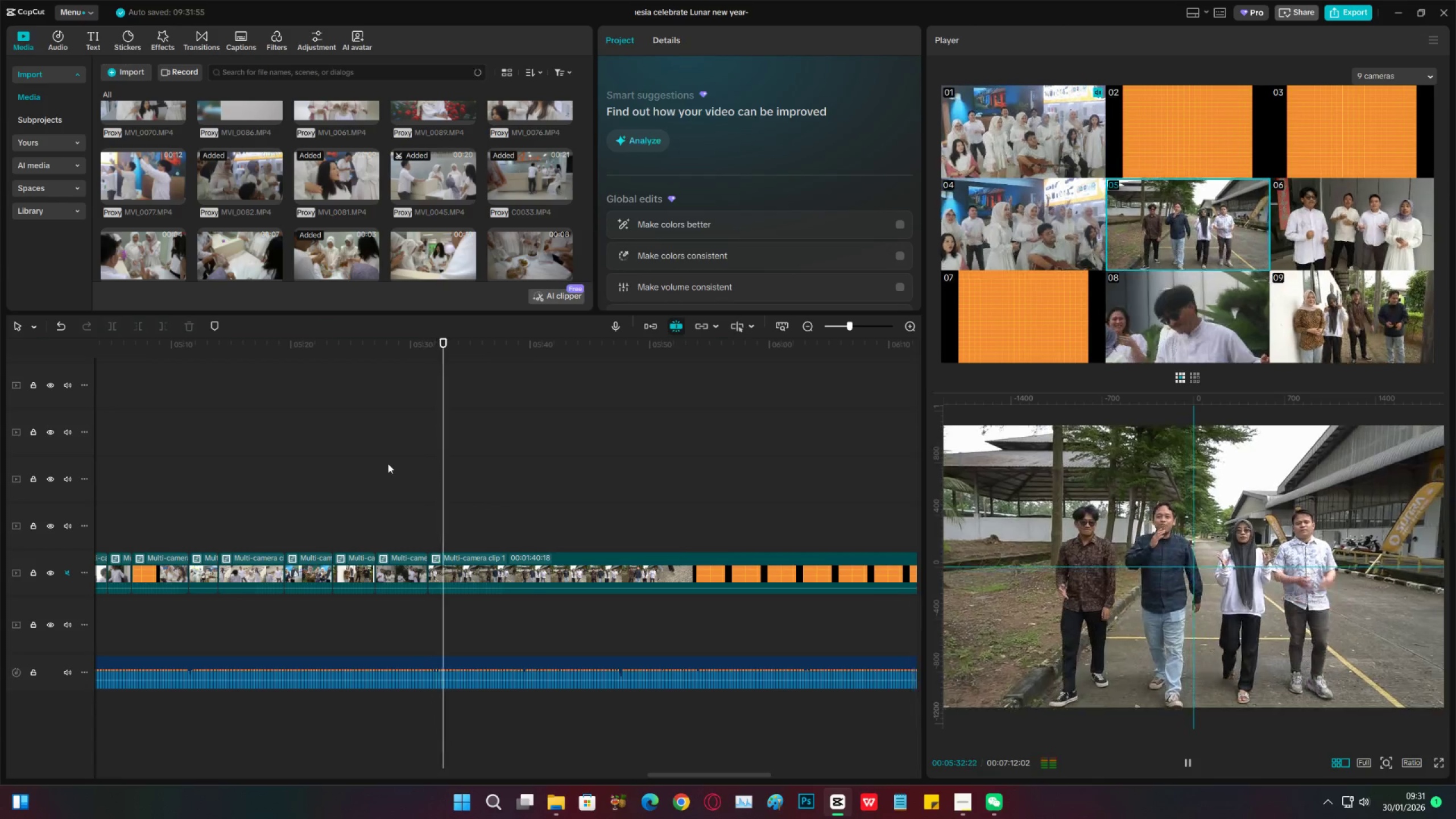 
key(Space)
 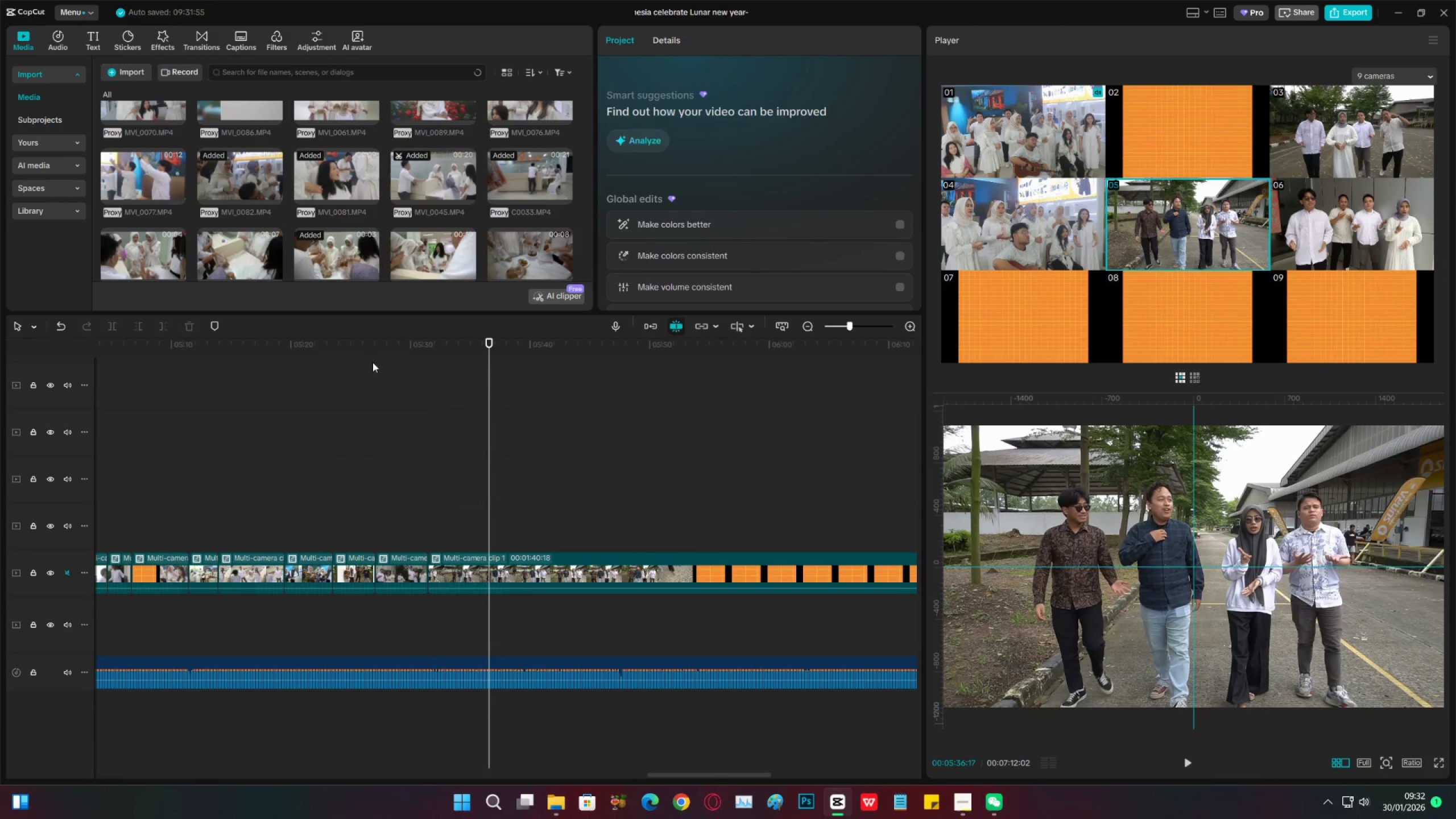 
left_click_drag(start_coordinate=[412, 348], to_coordinate=[368, 367])
 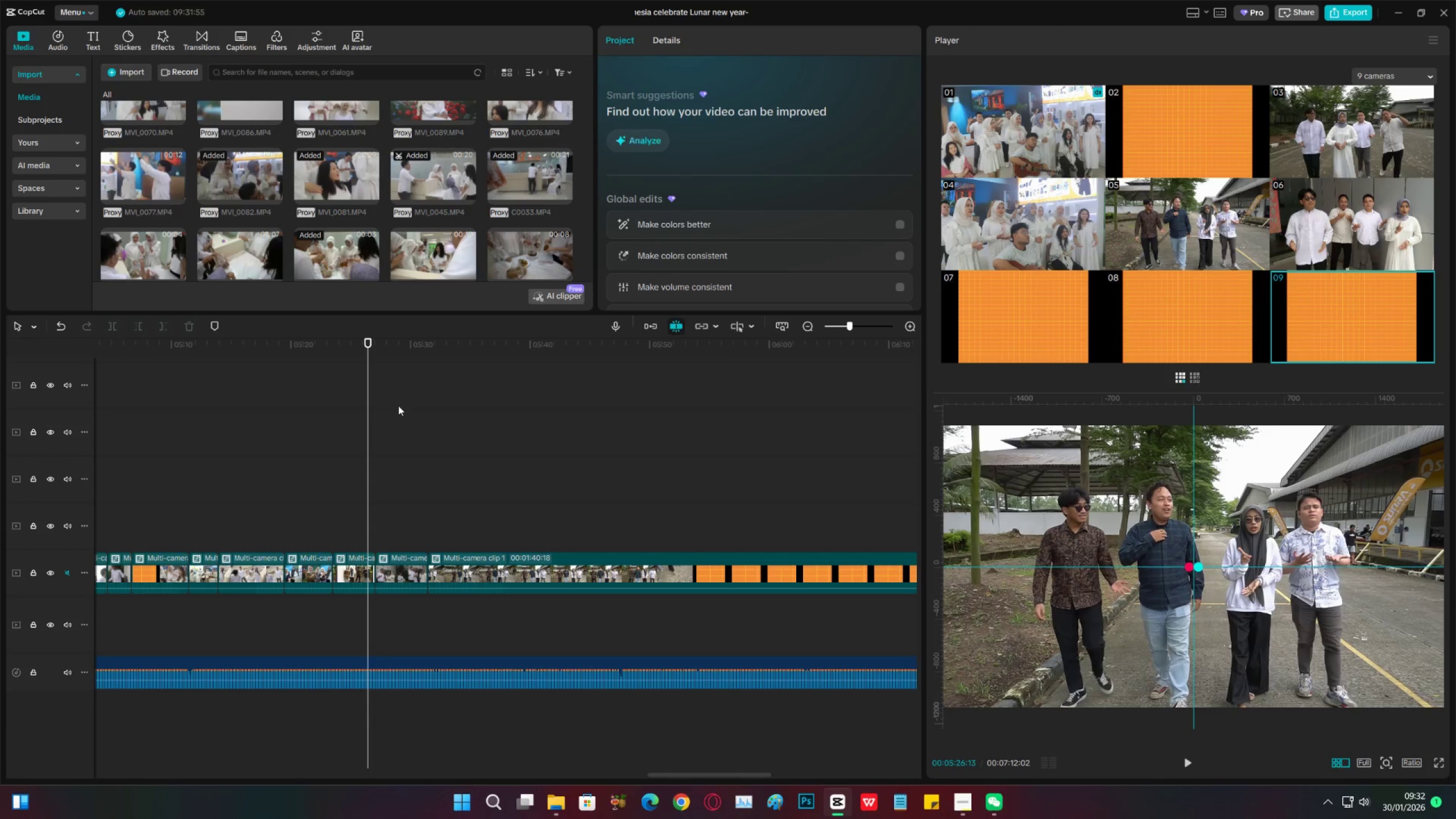 
key(Space)
 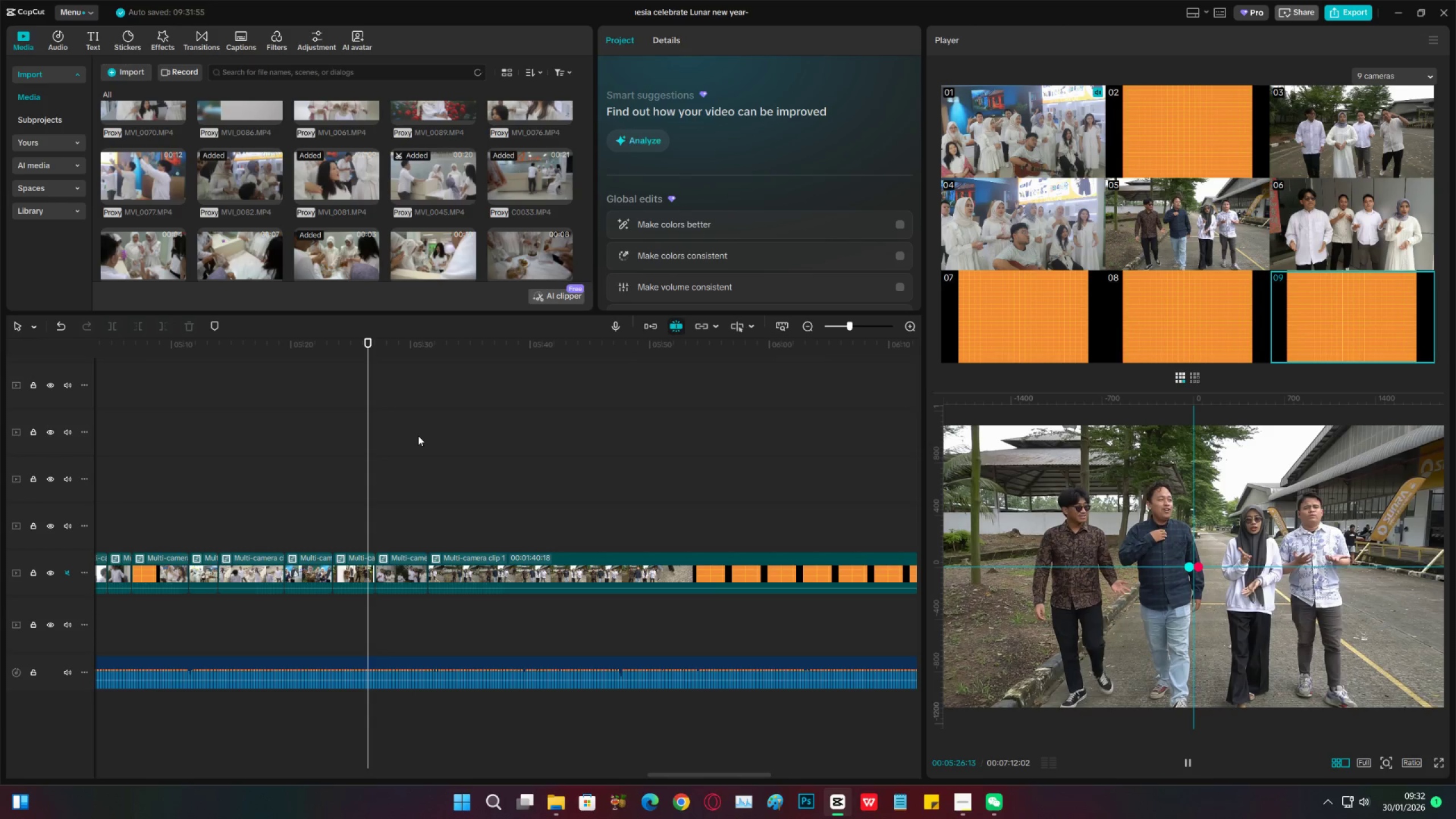 
key(Control+Z)
 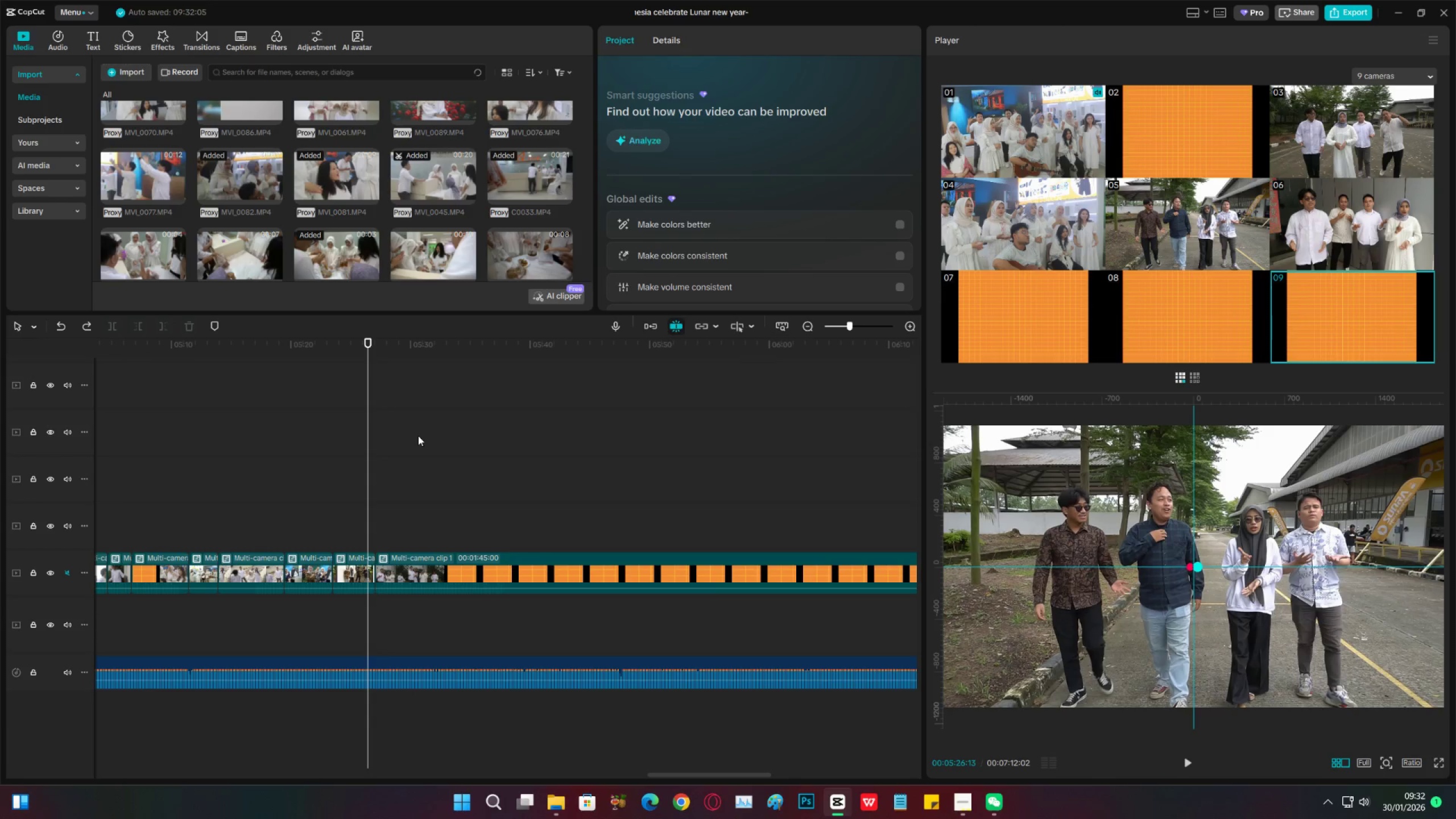 
key(Space)
 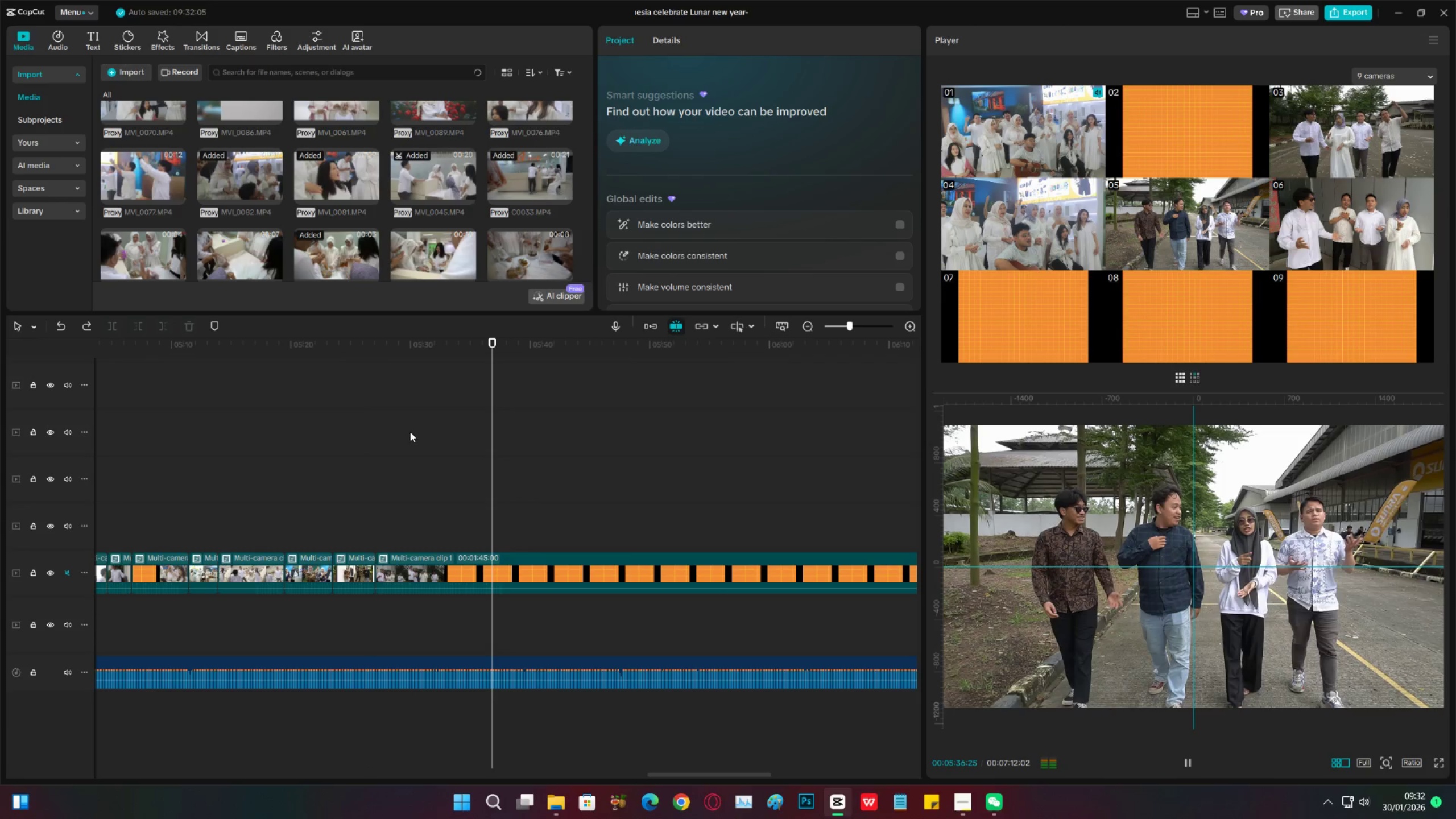 
key(Space)
 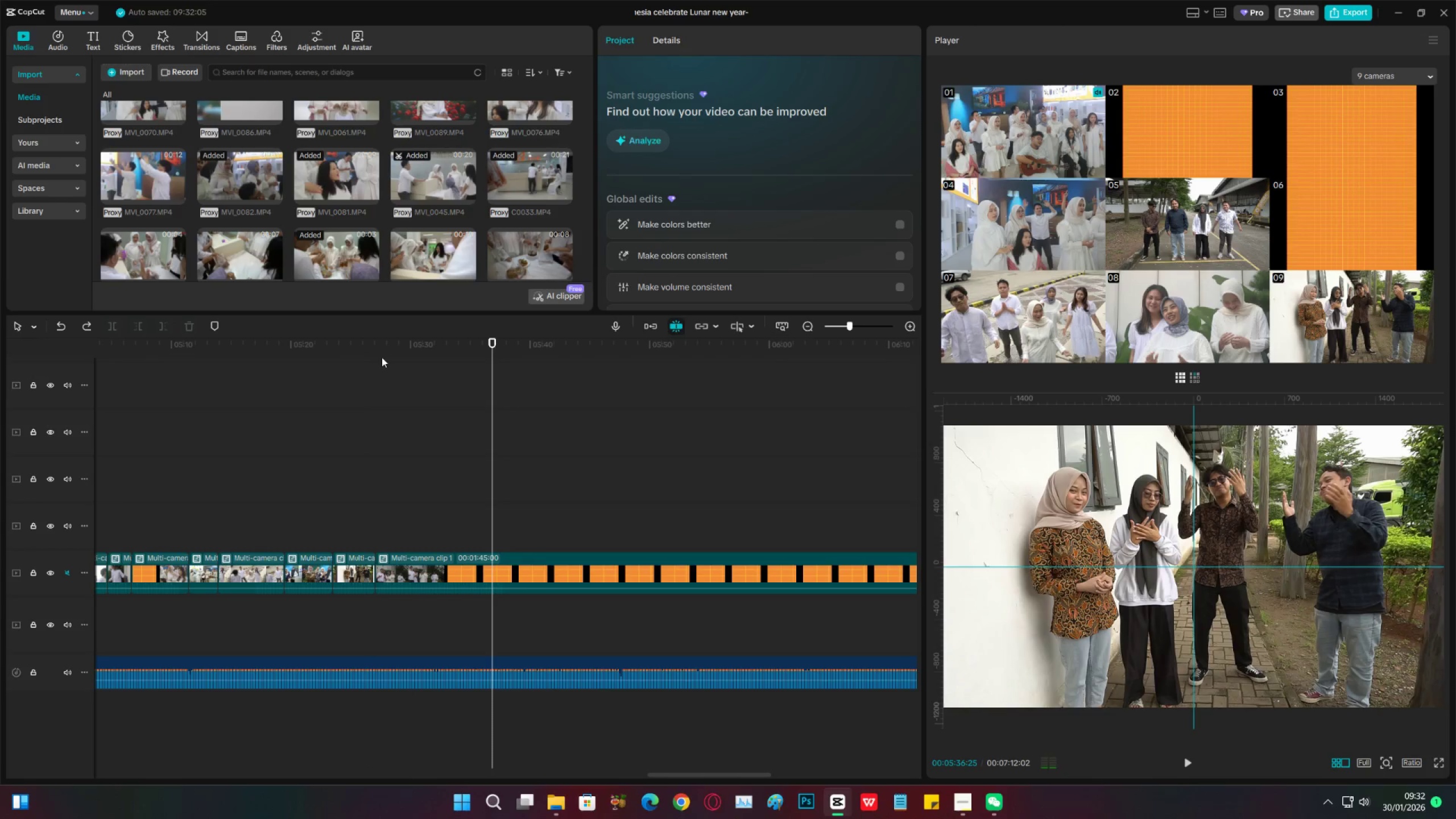 
left_click([382, 357])
 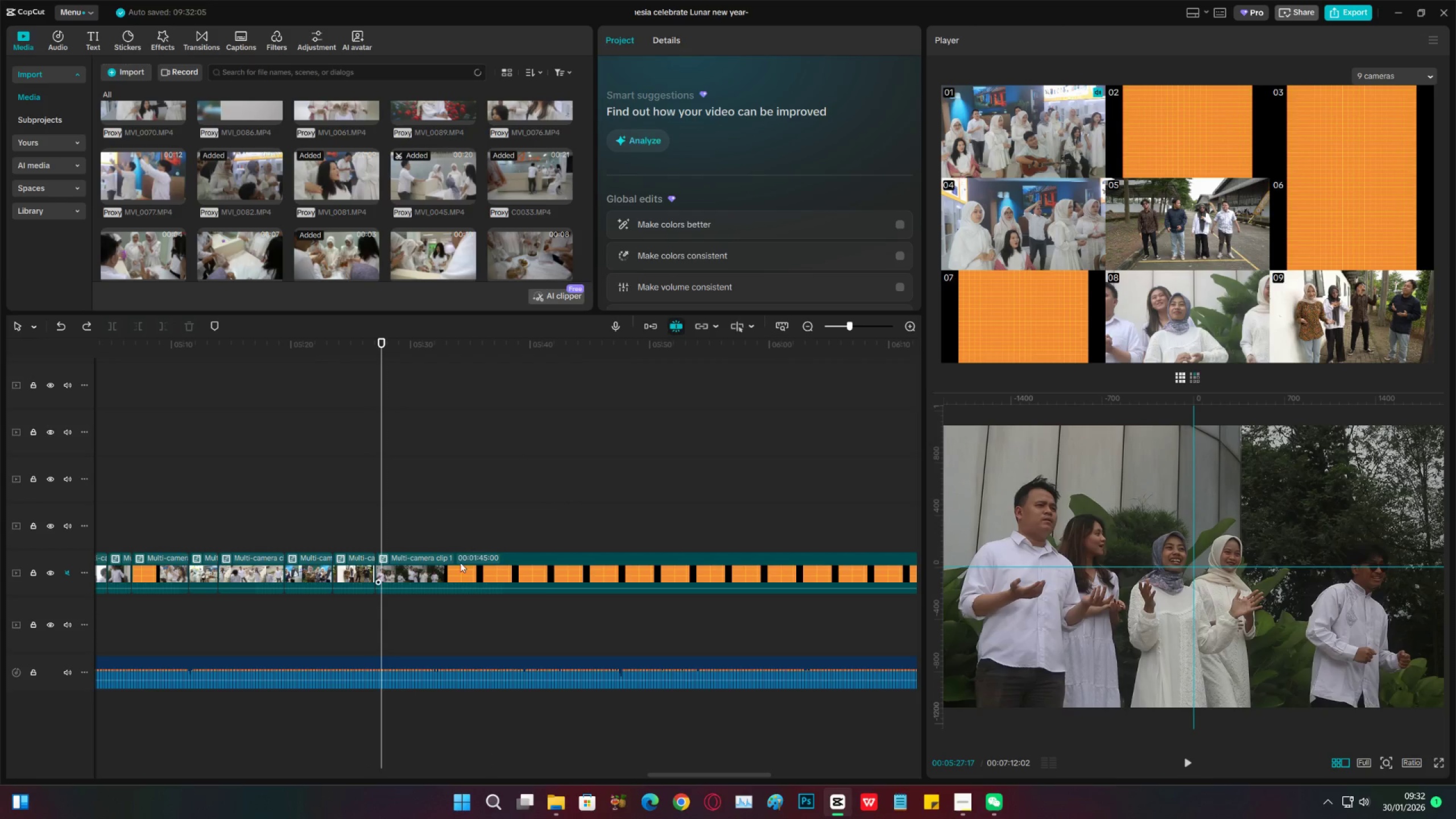 
key(Space)
 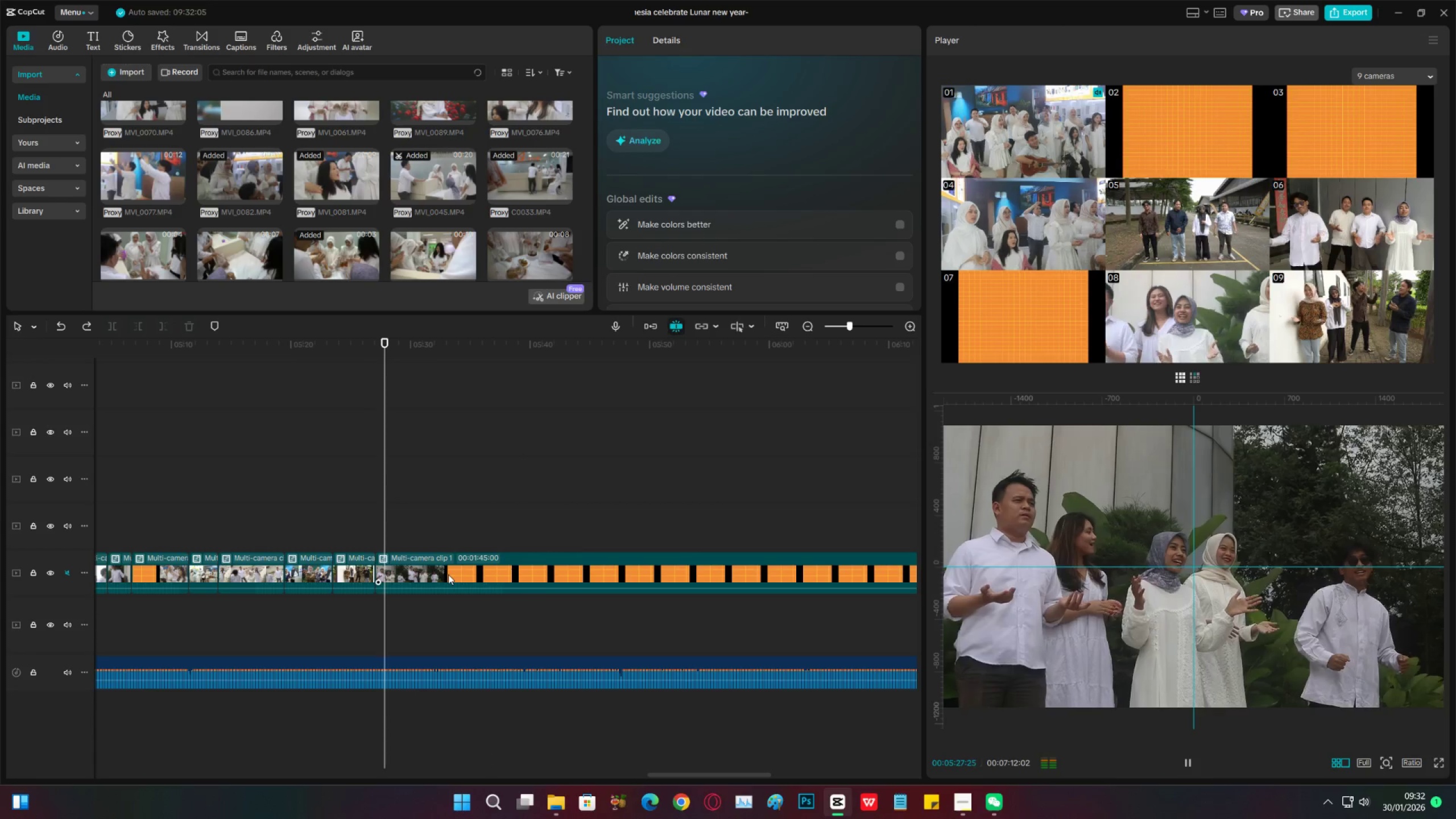 
left_click([448, 574])
 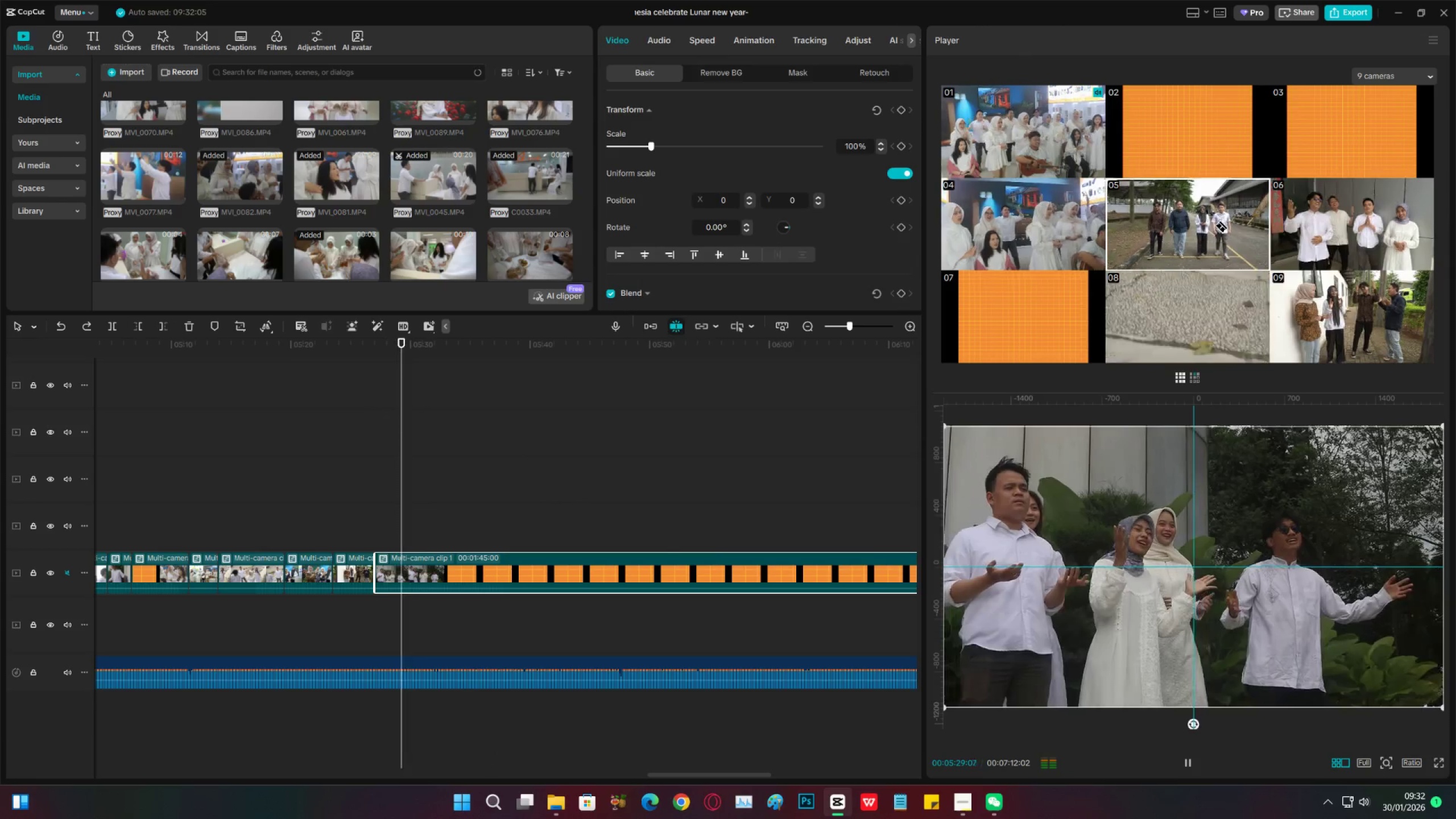 
key(Space)
 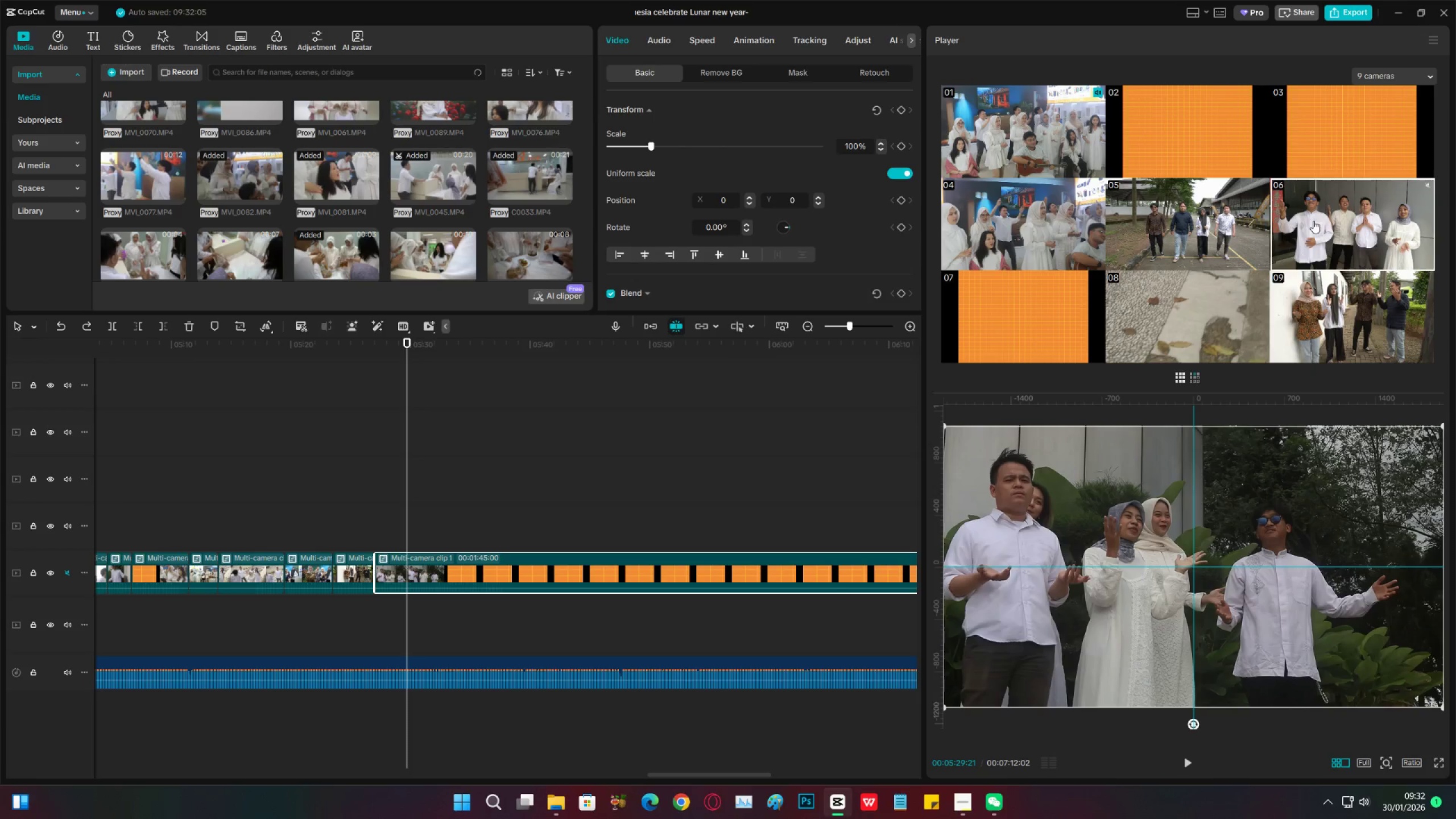 
key(Space)
 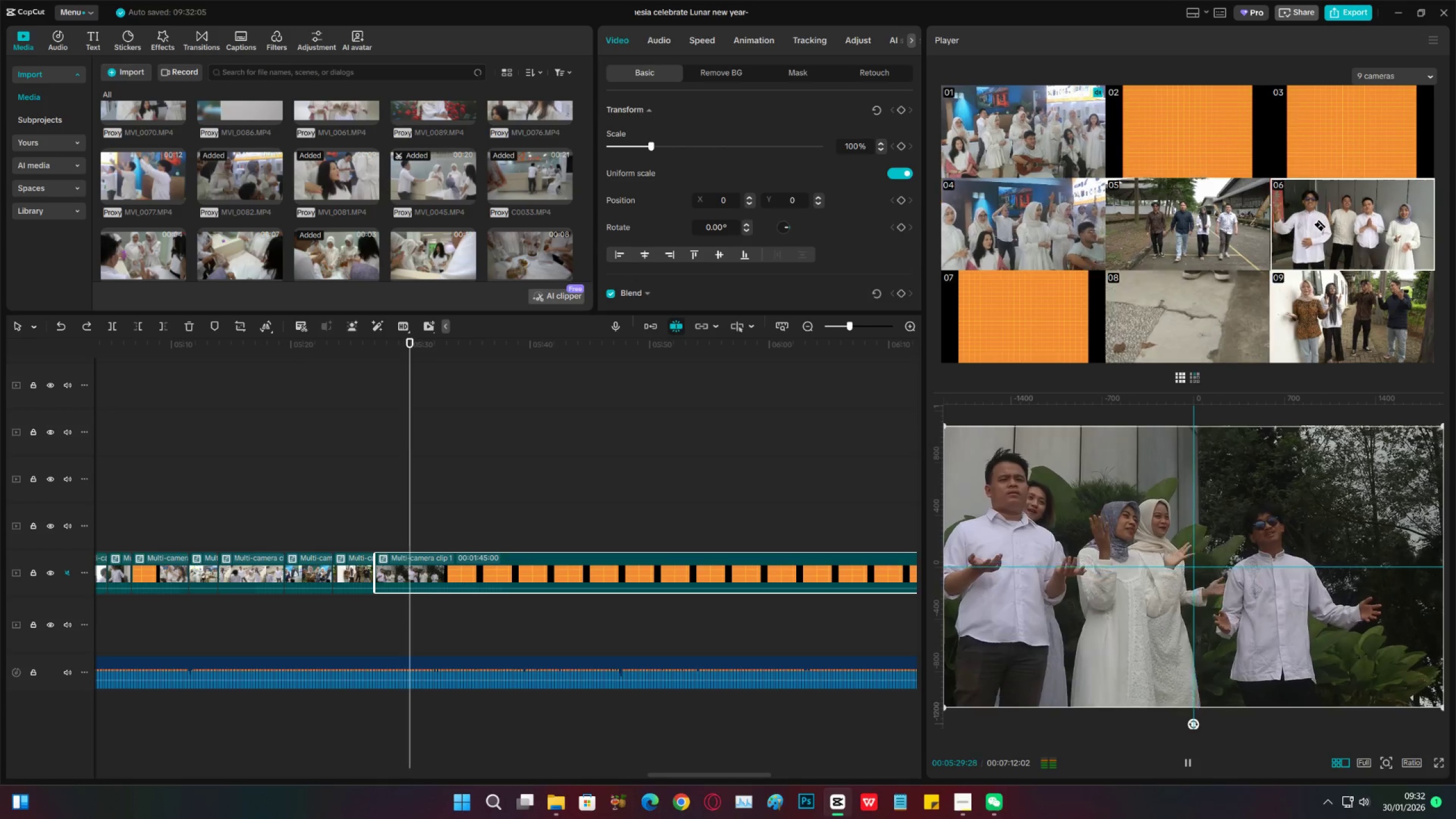 
left_click([1320, 226])
 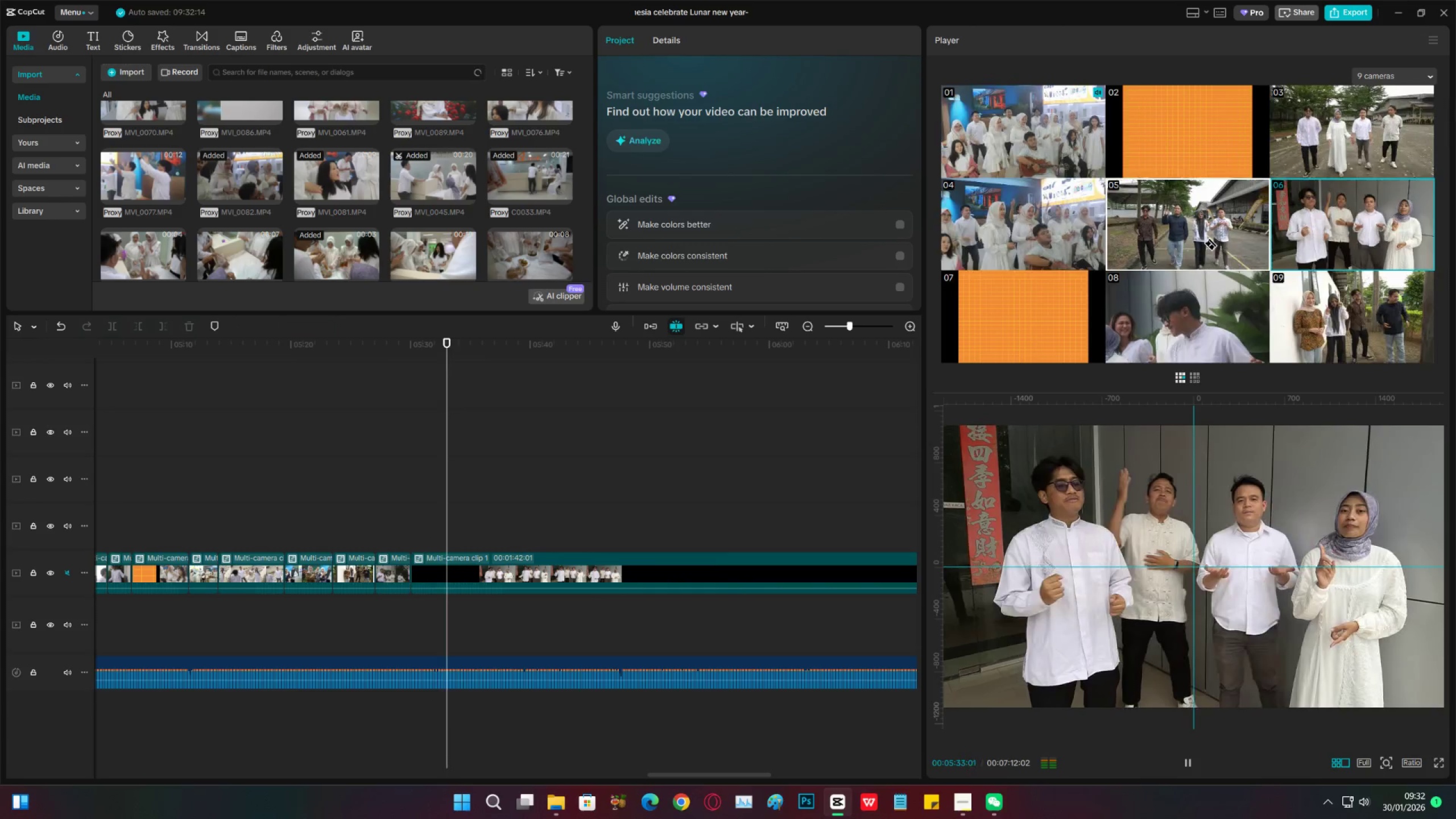 
left_click([1211, 245])
 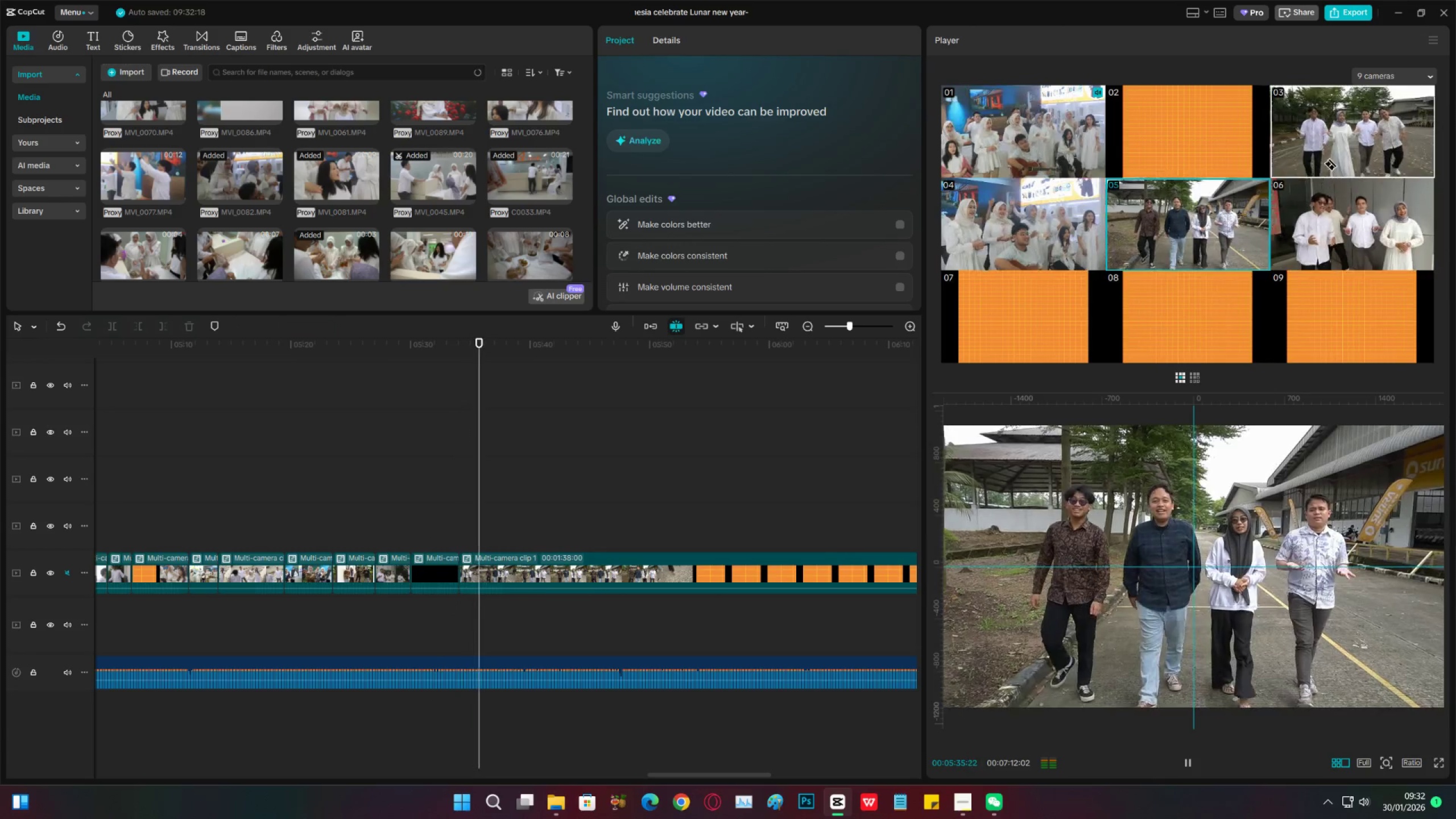 
left_click([1343, 147])
 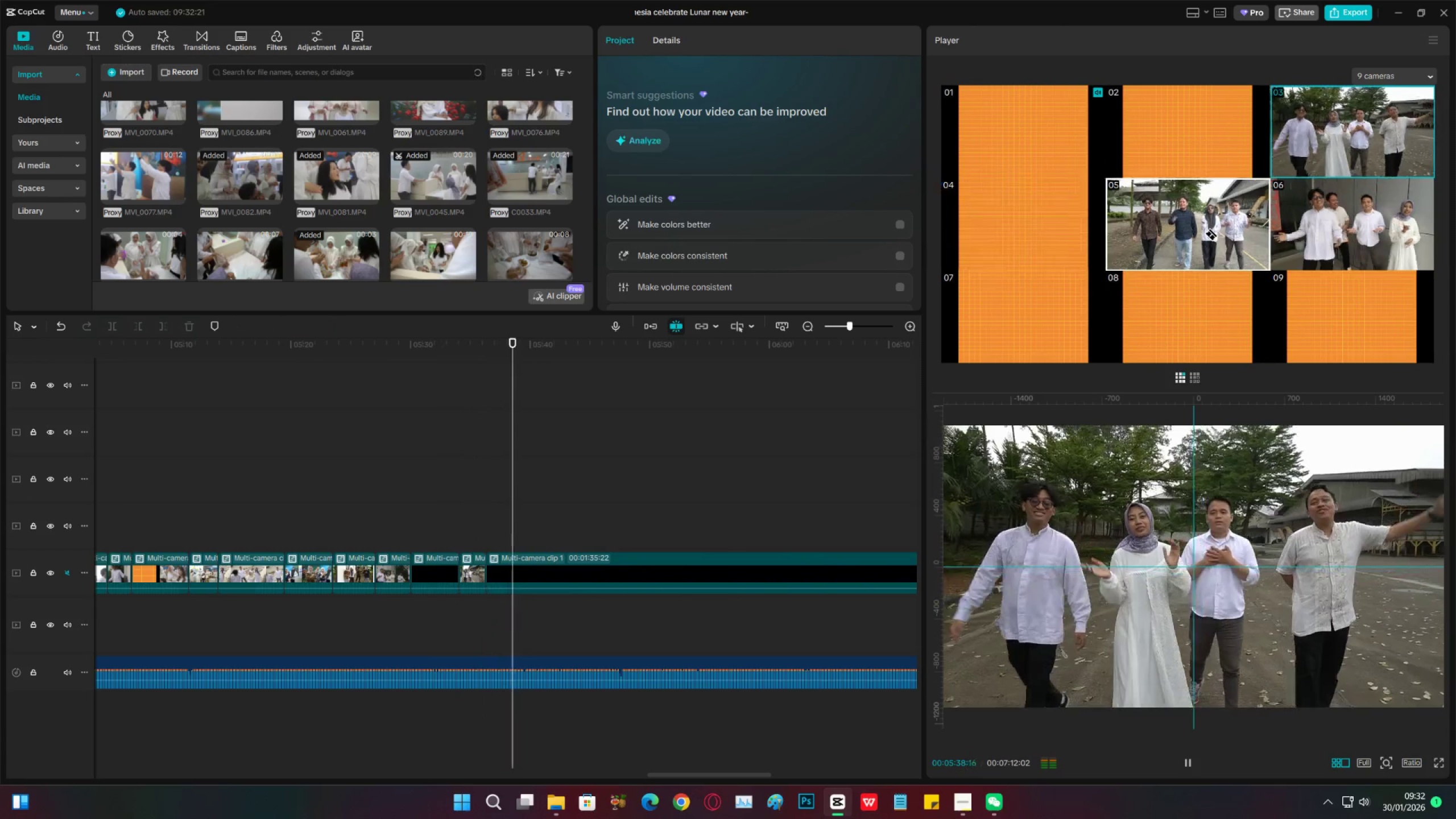 
left_click([1211, 235])
 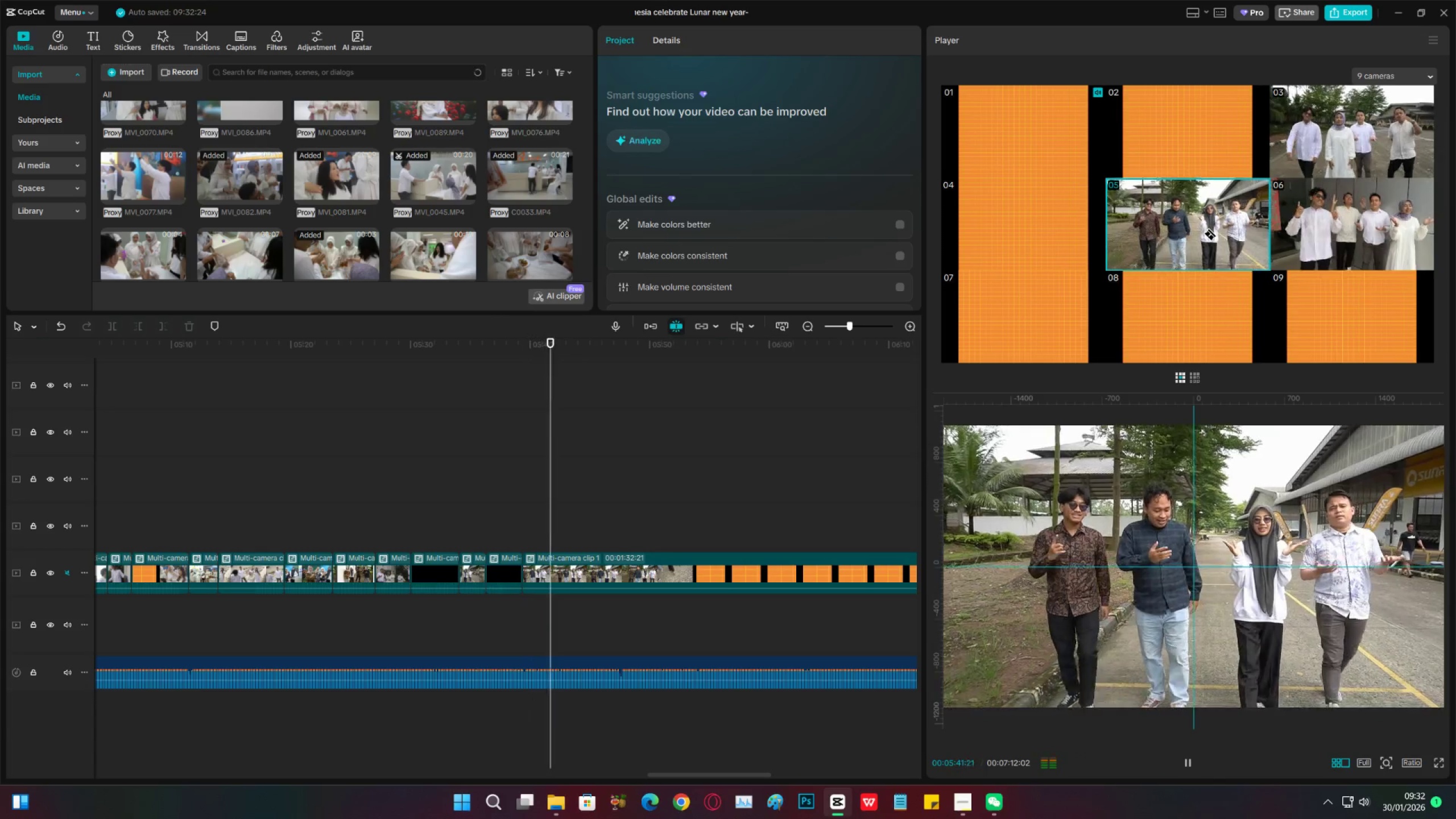 
left_click([1356, 222])
 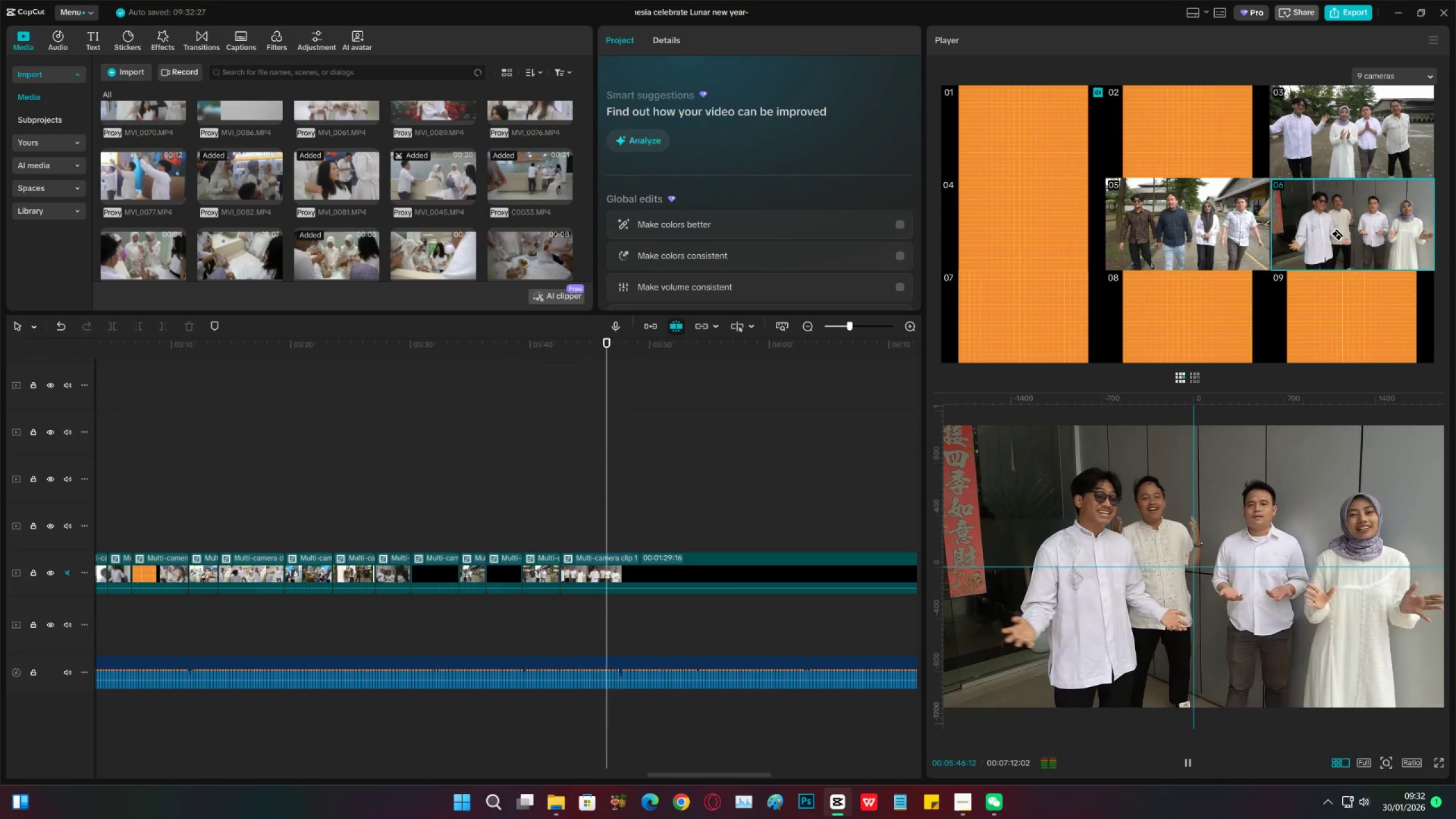 
wait(5.18)
 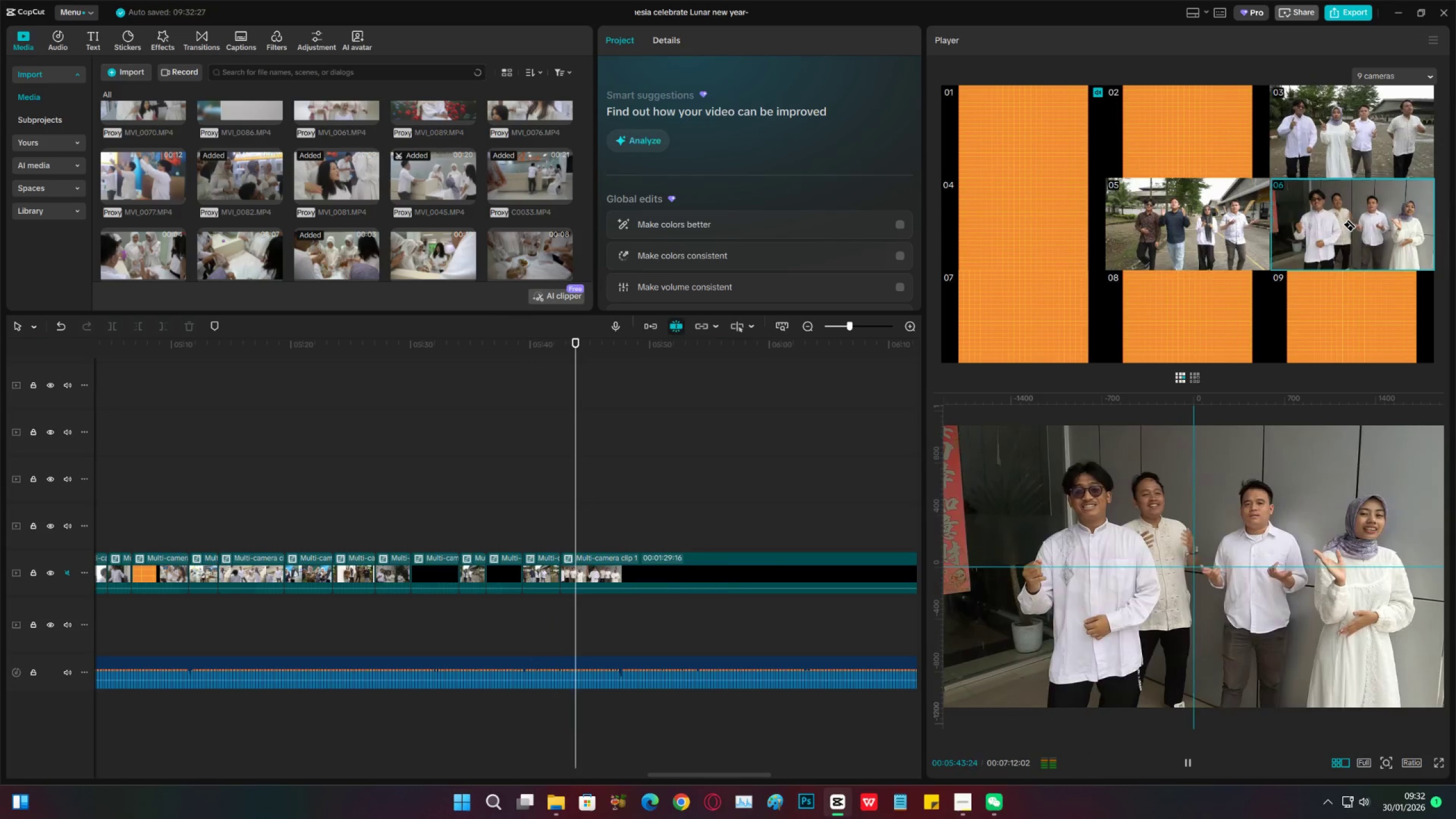 
key(Space)
 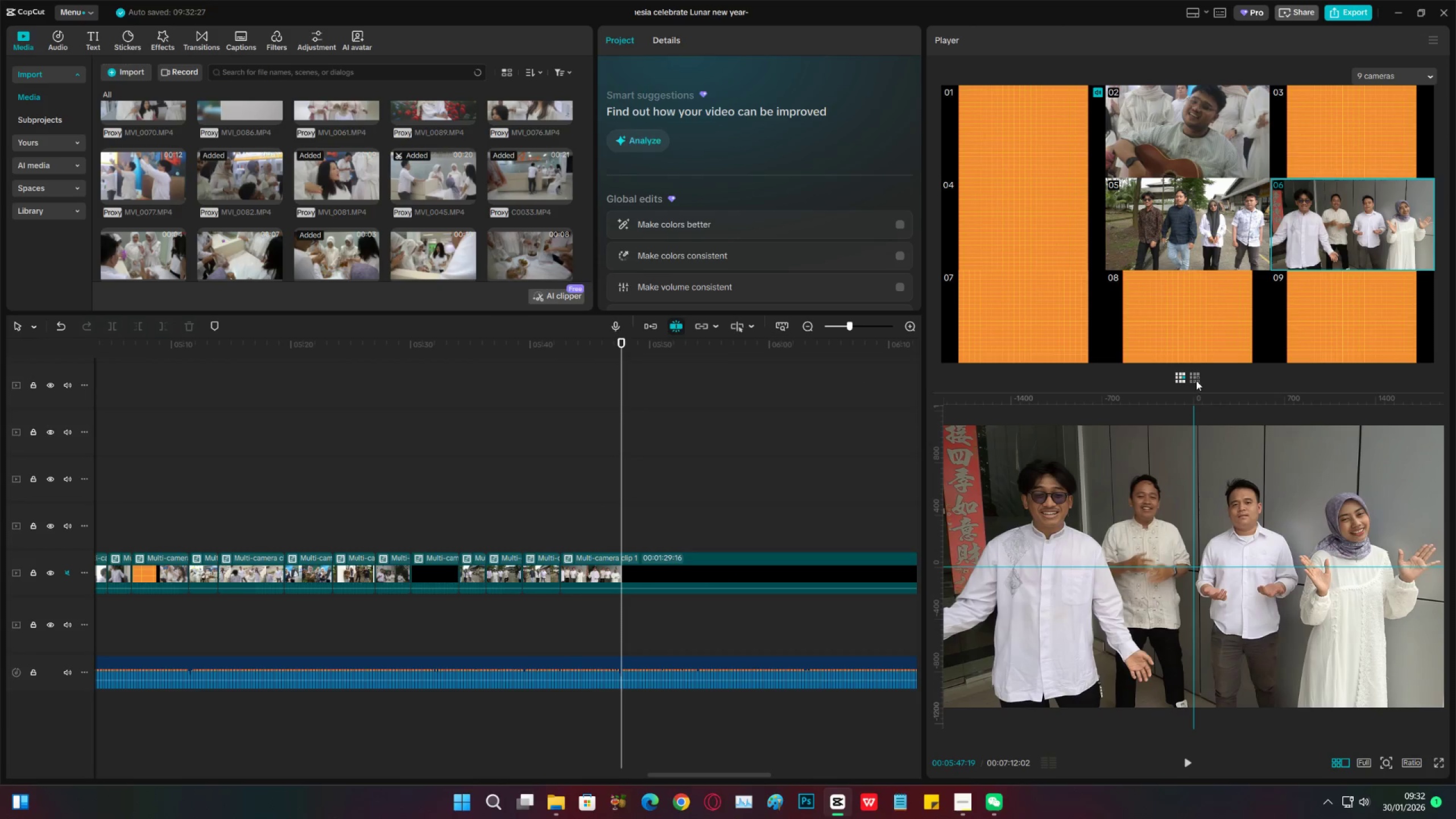 
left_click([1196, 376])
 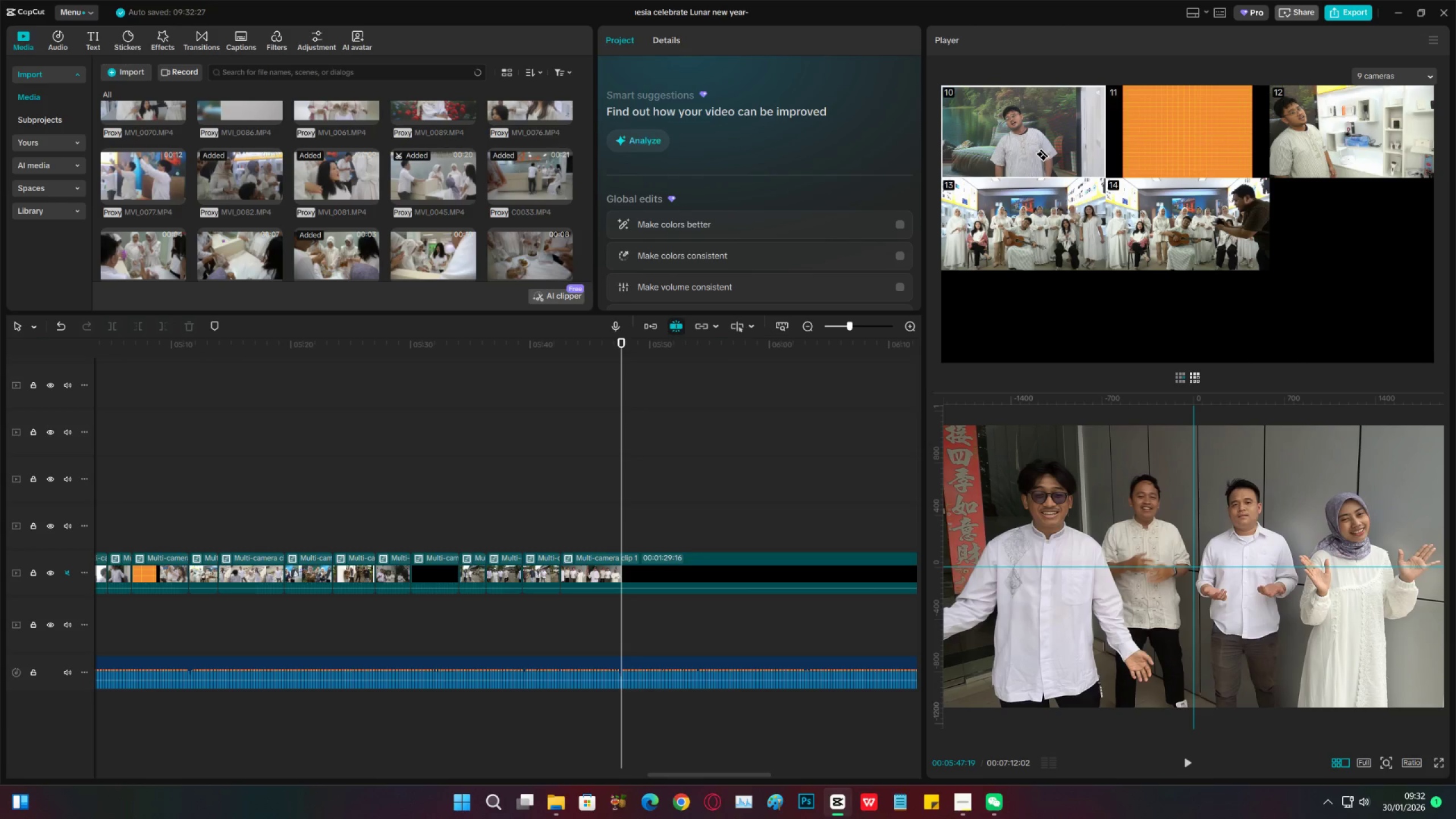 
wait(6.08)
 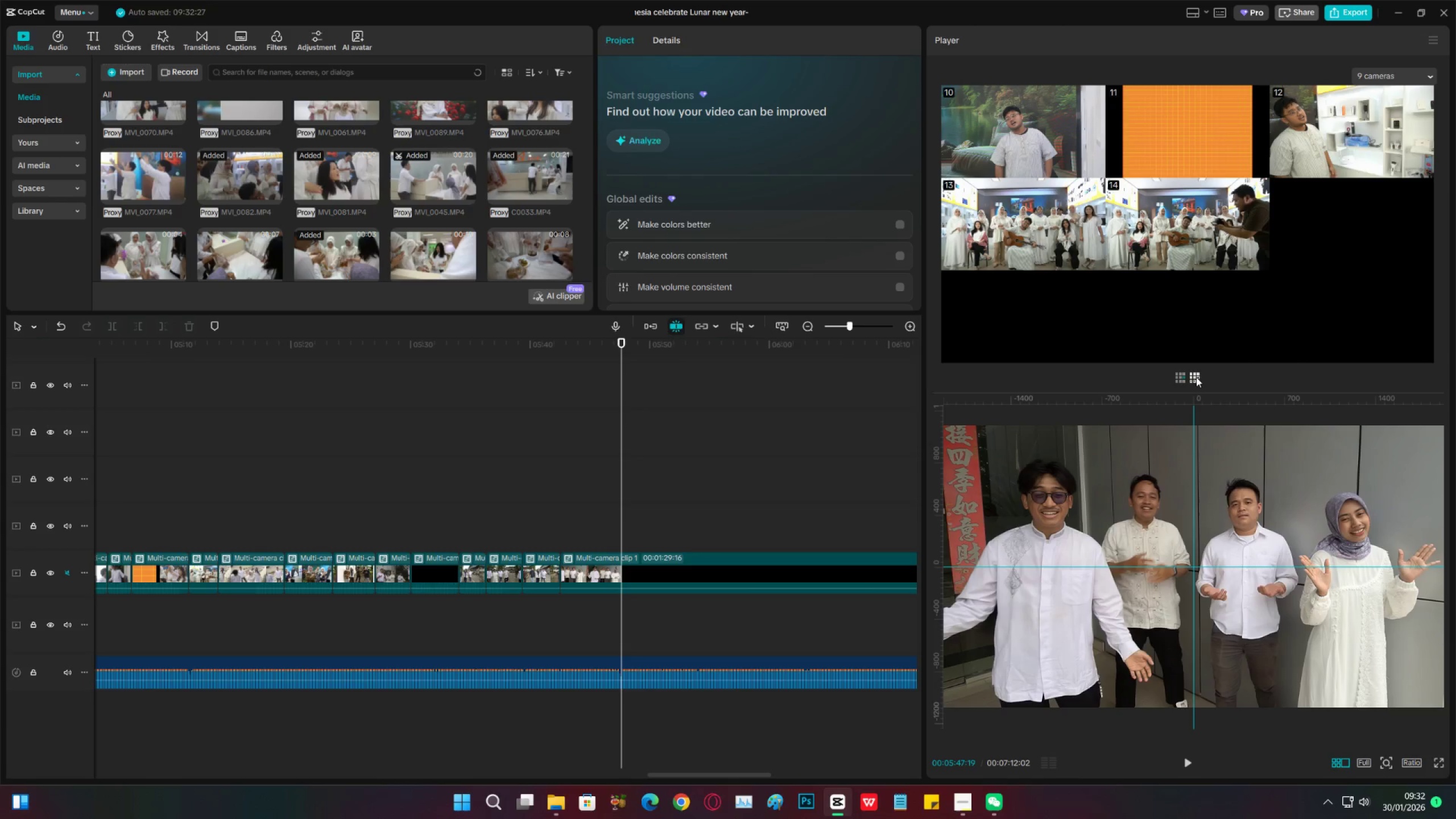 
key(Space)
 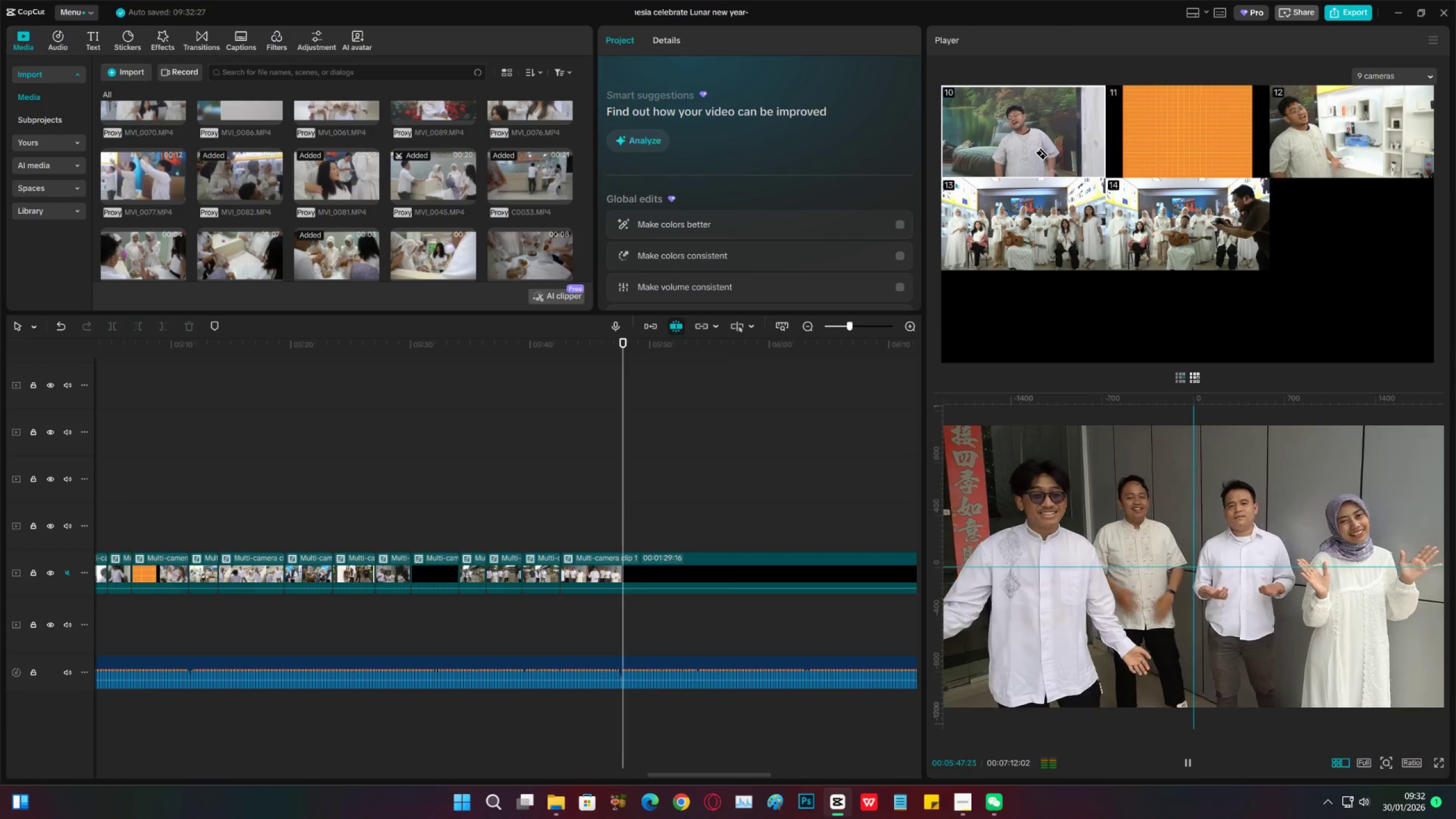 
left_click([1042, 154])
 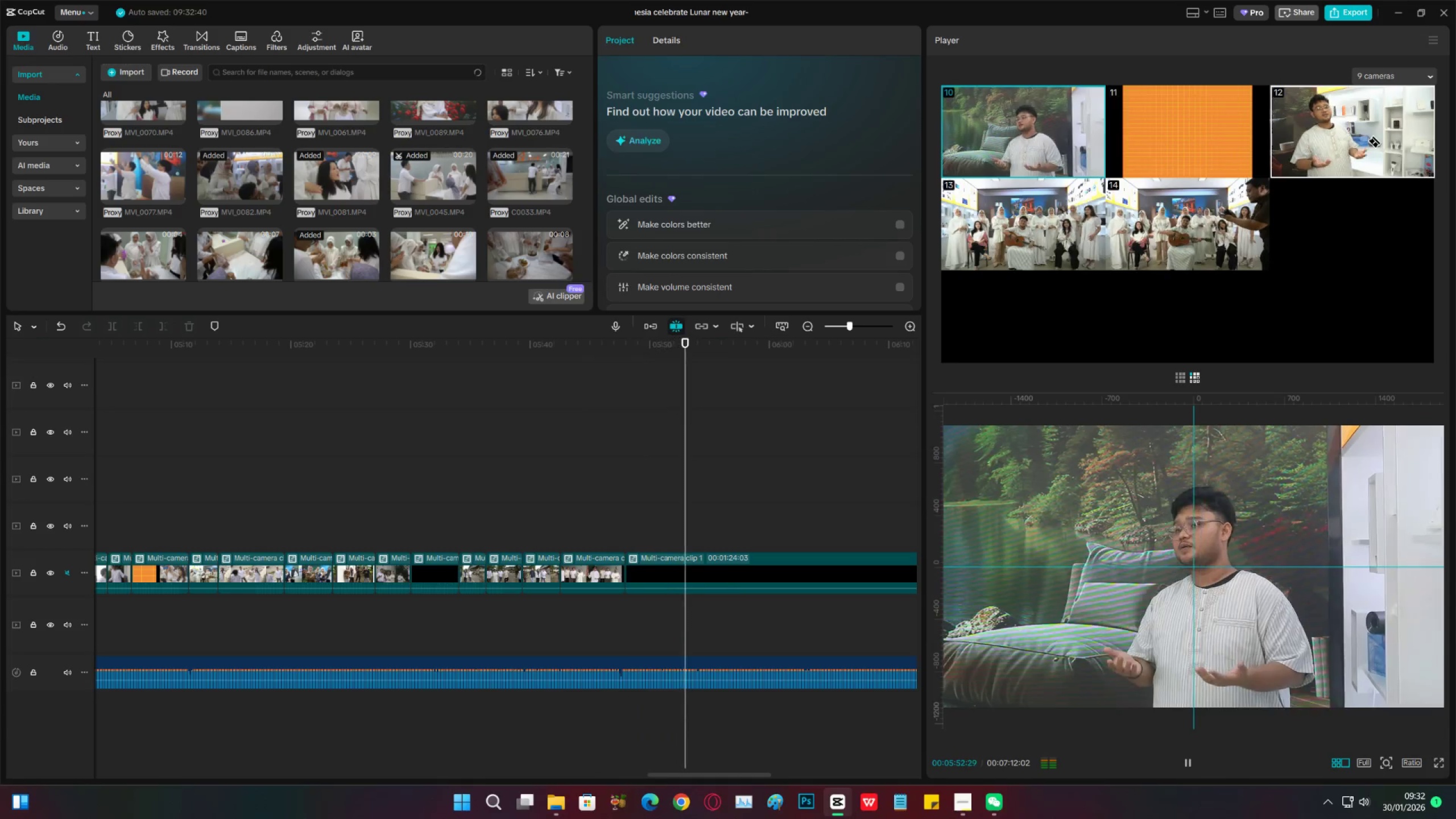 
wait(6.74)
 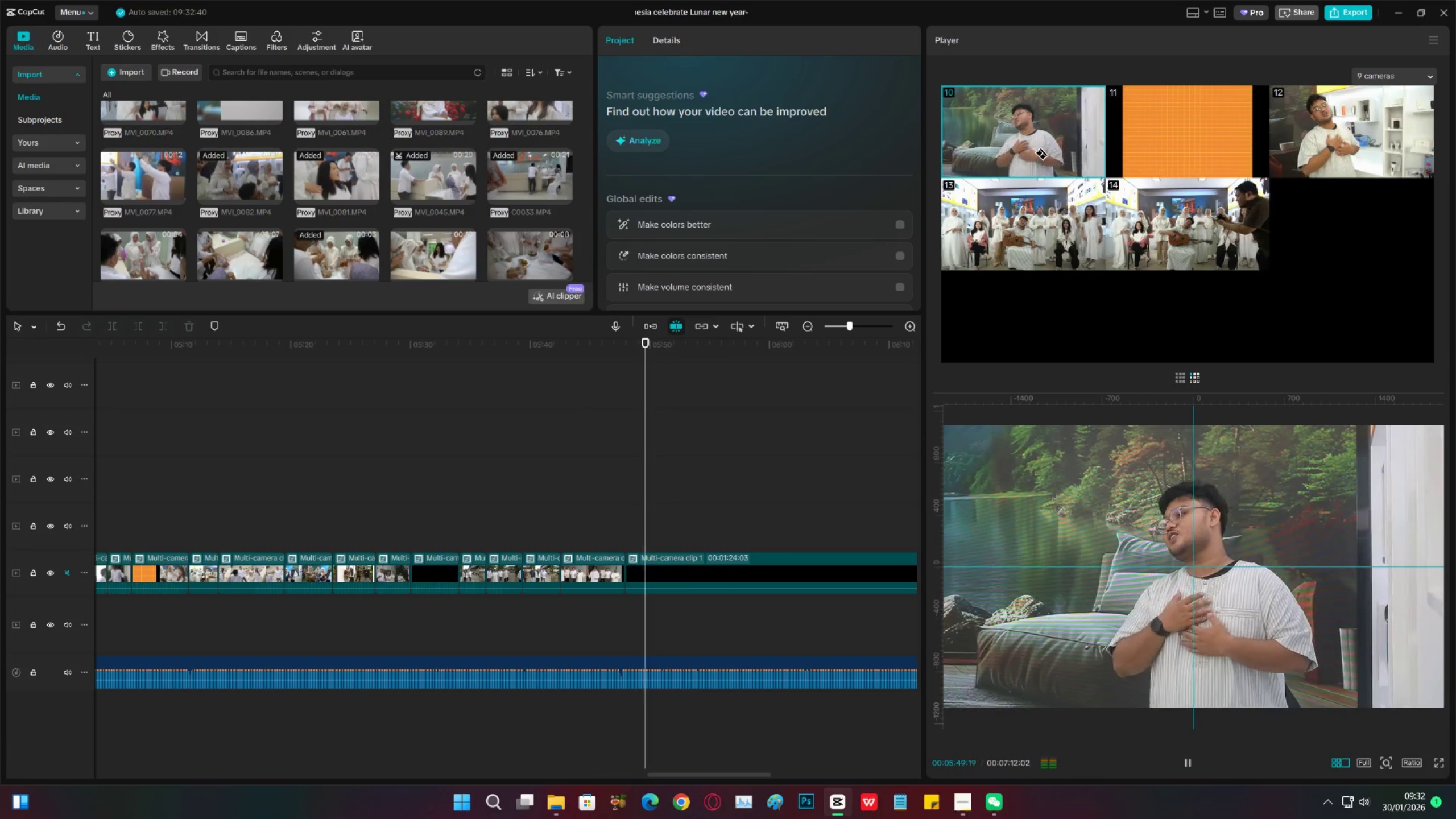 
left_click([1374, 142])
 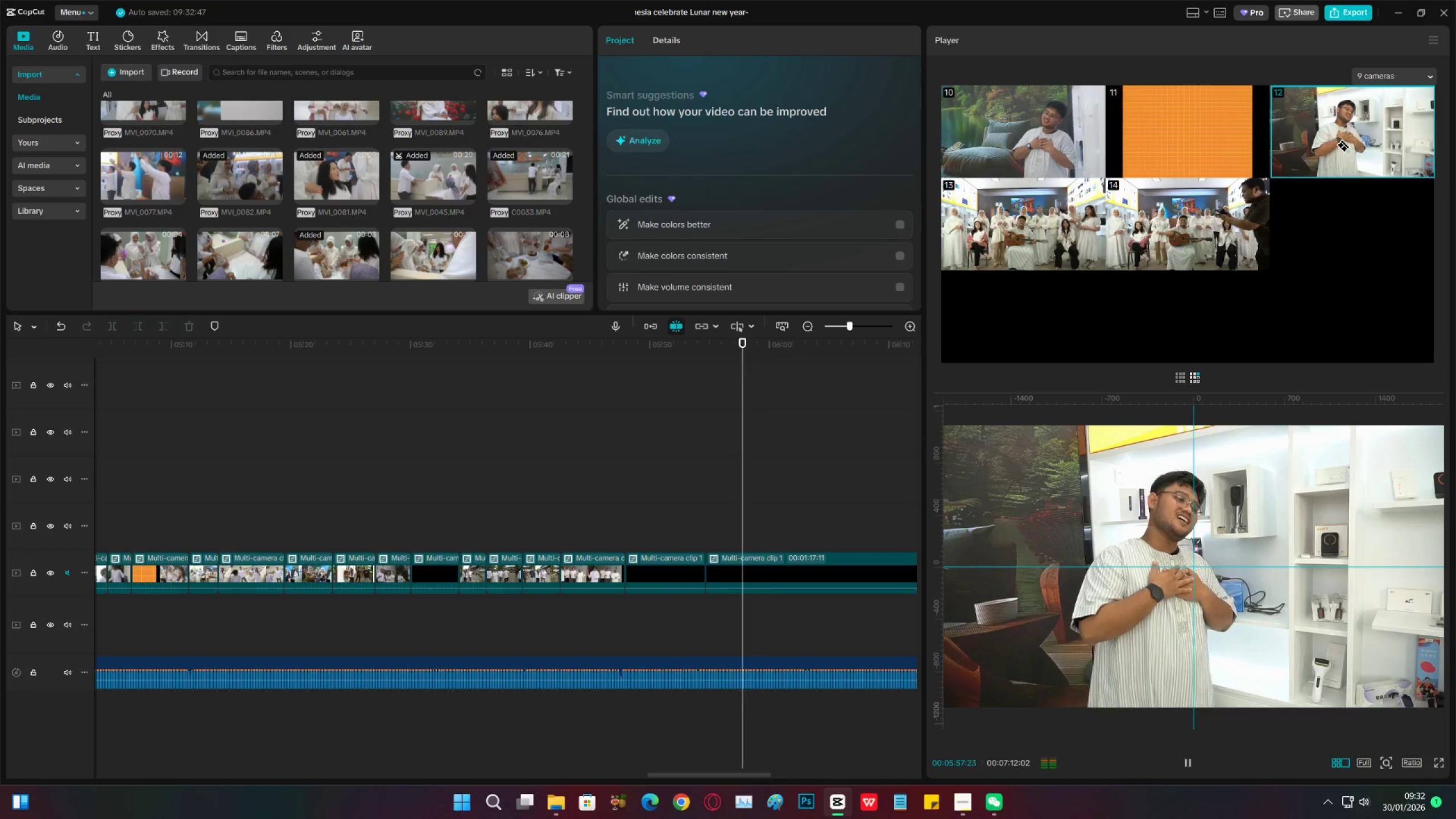 
wait(8.09)
 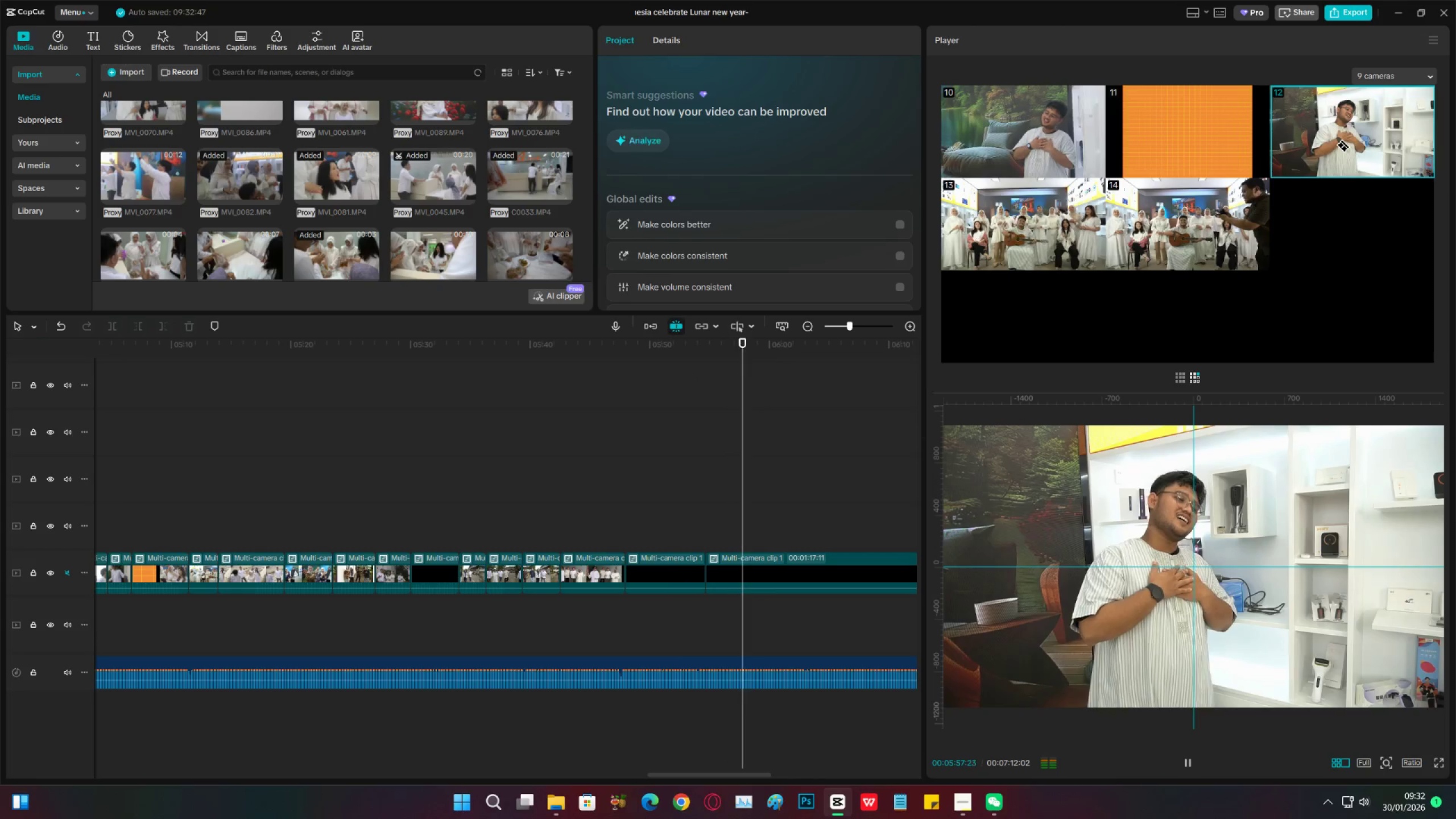 
left_click([1068, 254])
 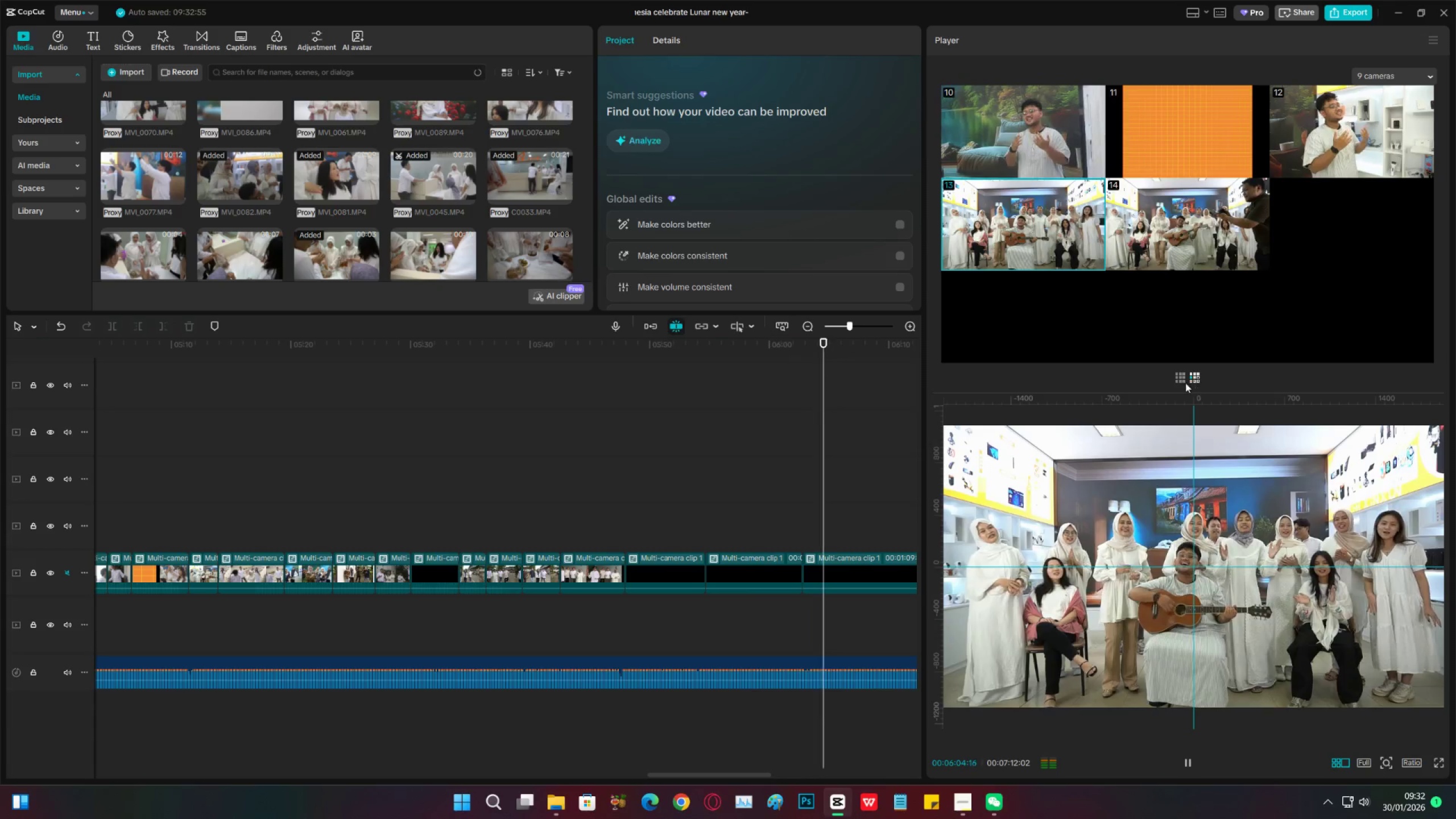 
left_click([1180, 376])
 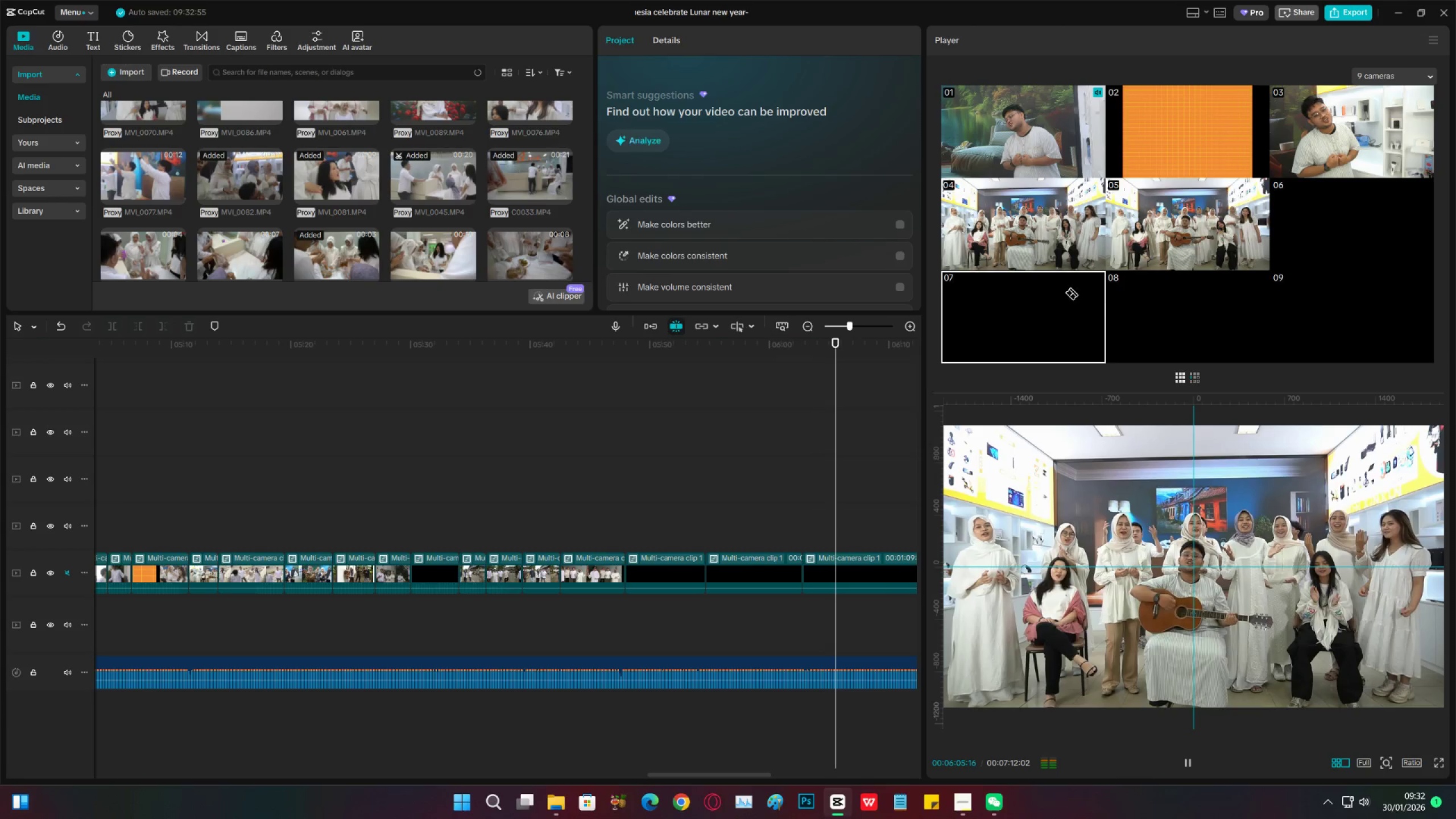 
key(Space)
 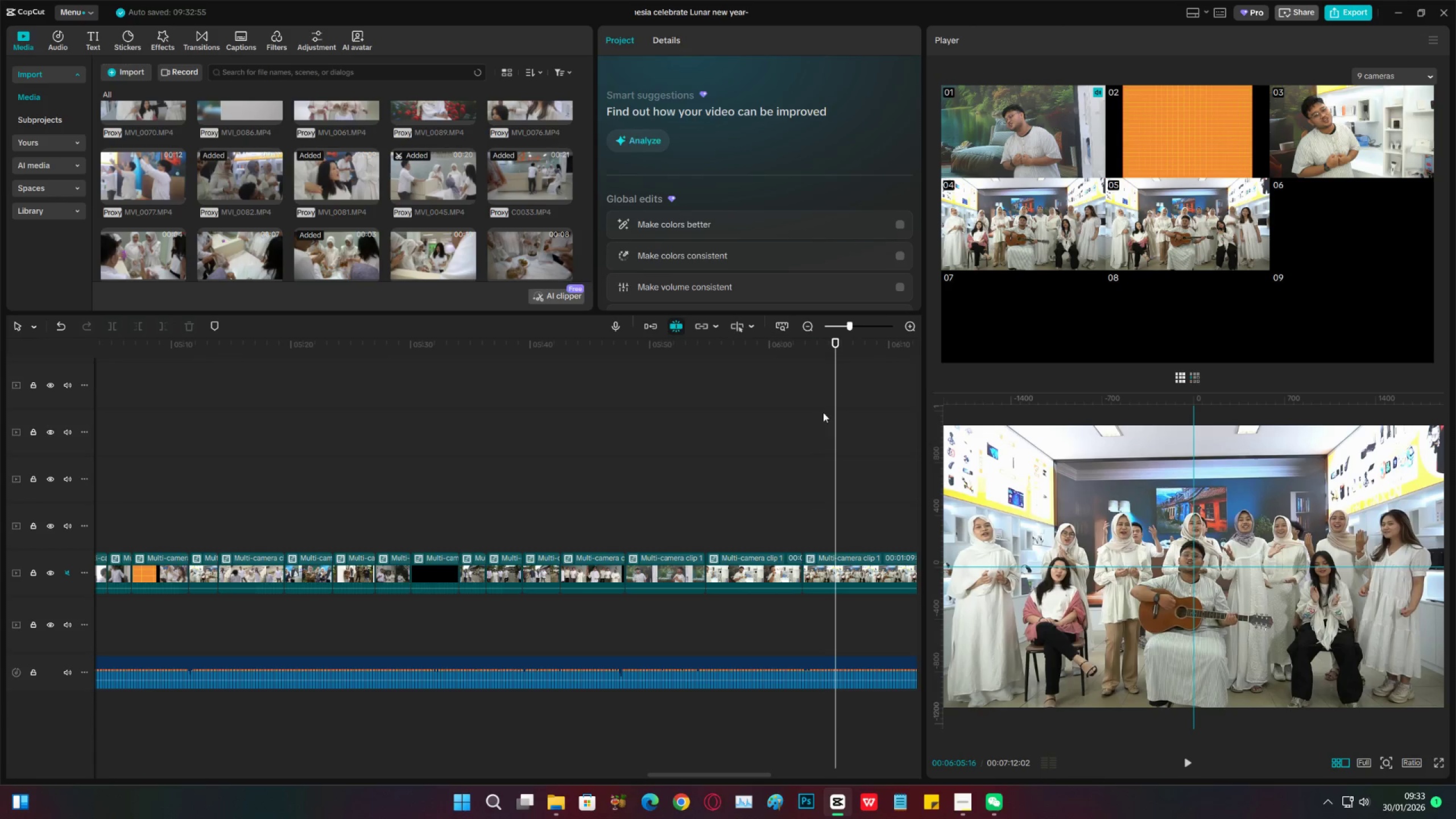 
left_click([1184, 378])
 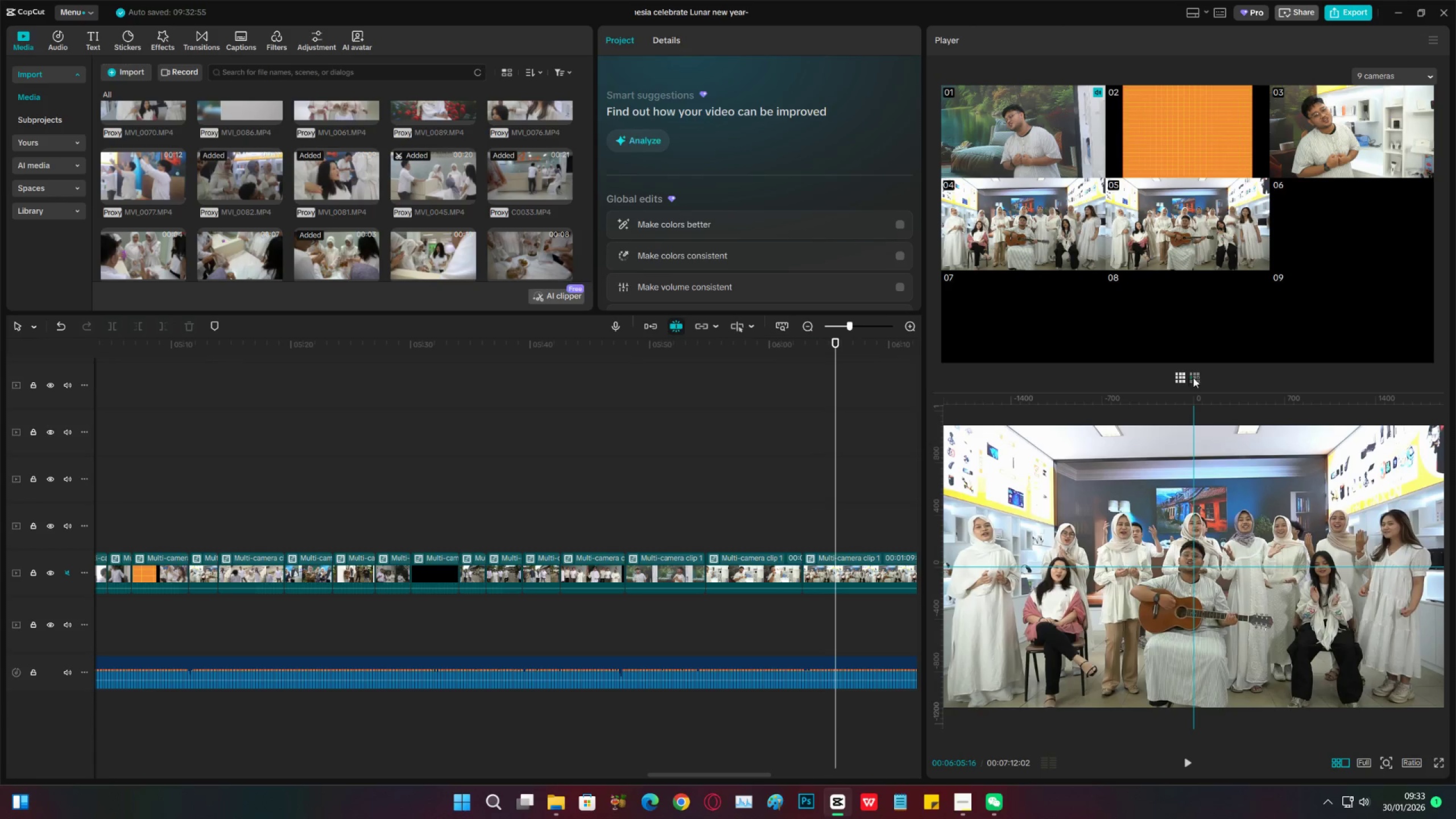 
left_click([1194, 378])
 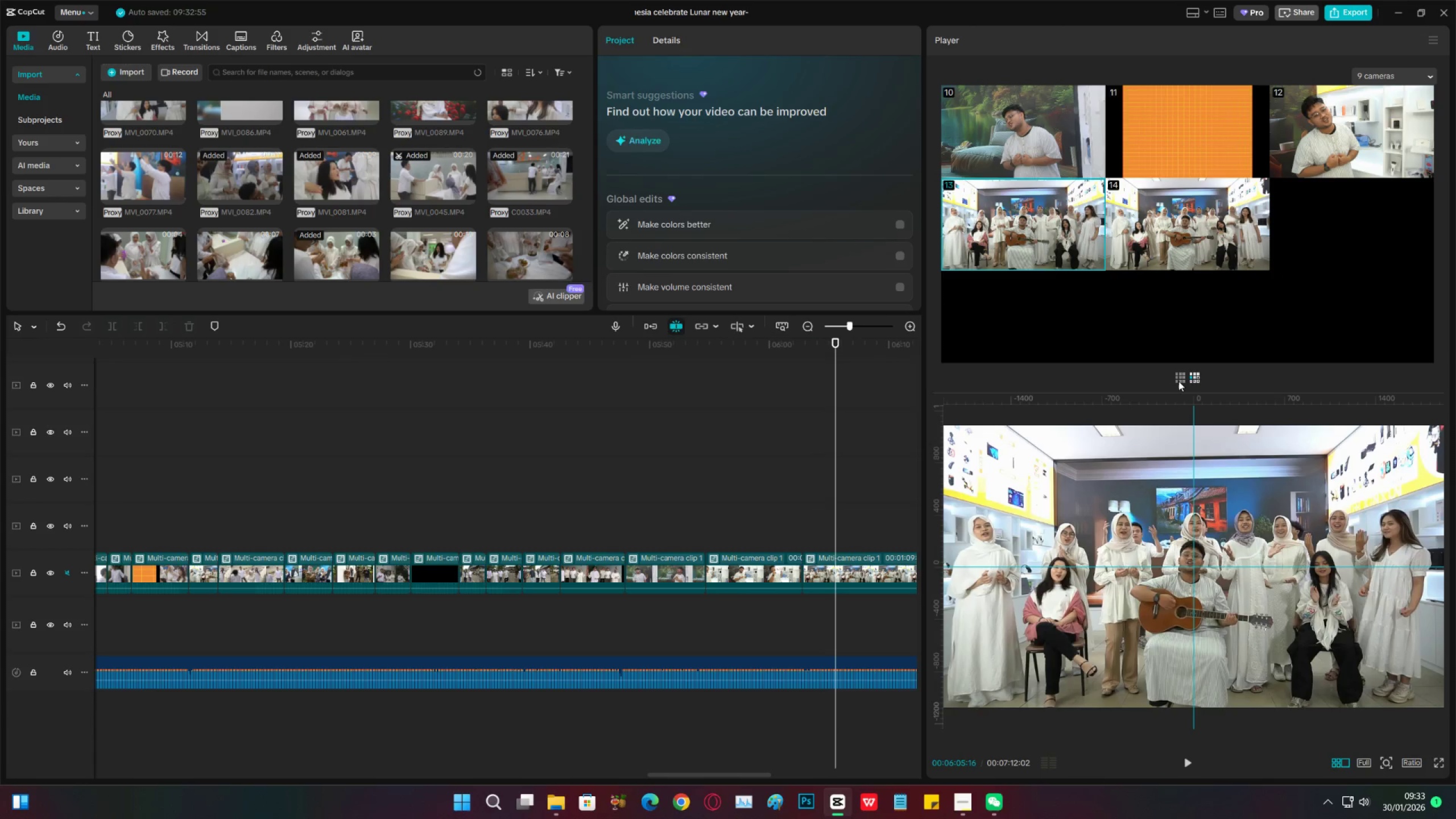 
left_click([1179, 380])
 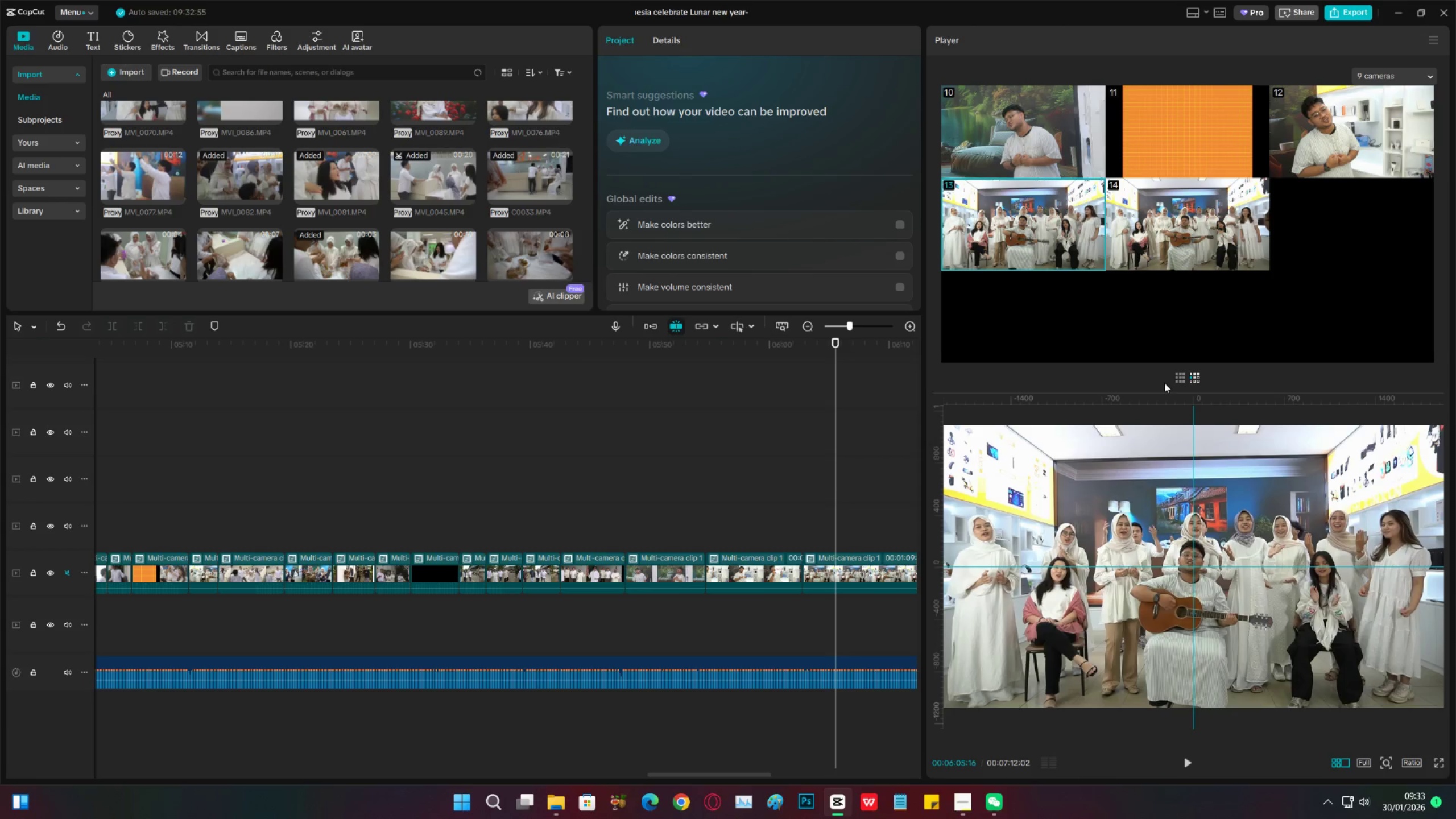 
left_click([1193, 377])
 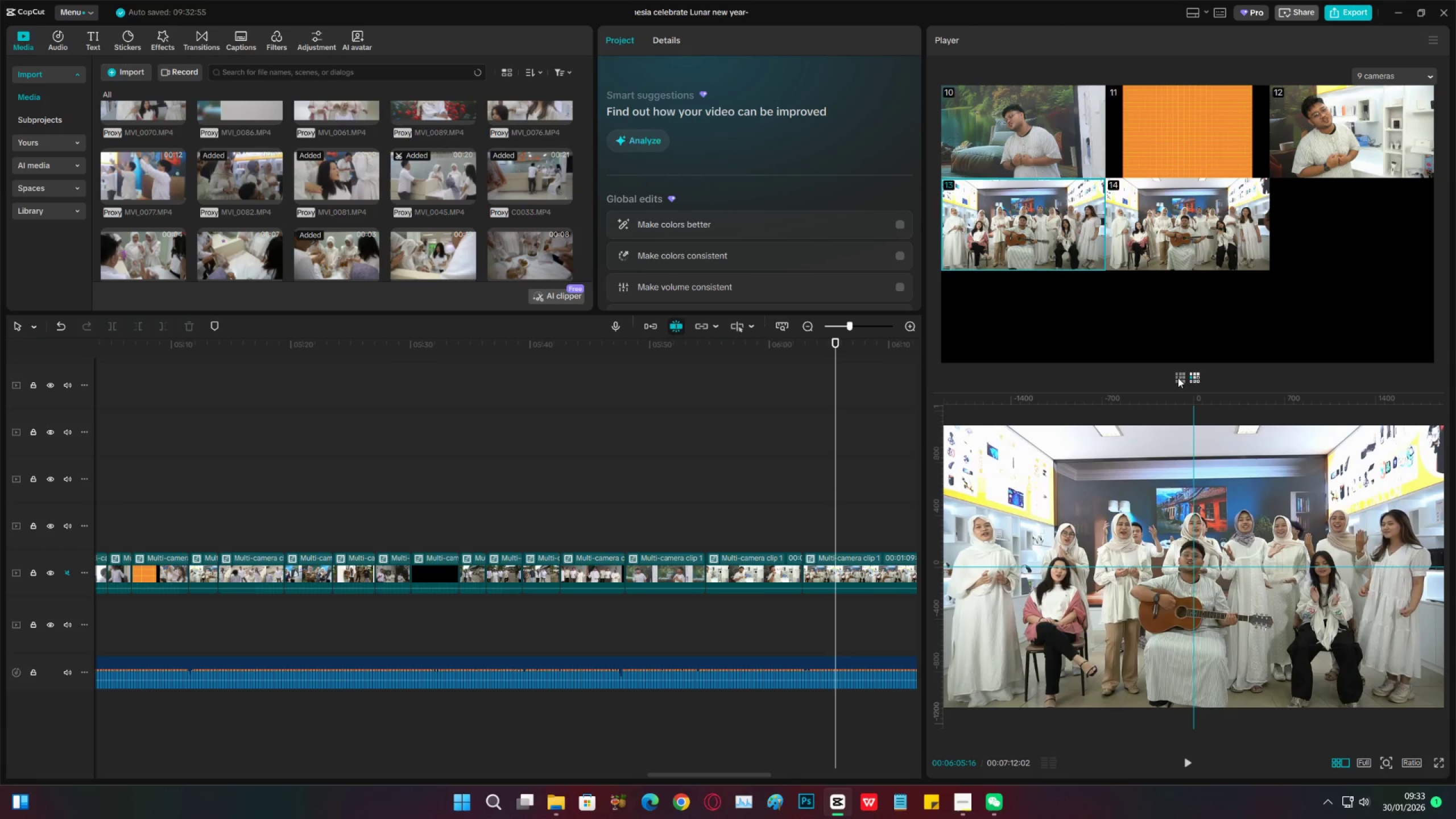 
left_click([1178, 378])
 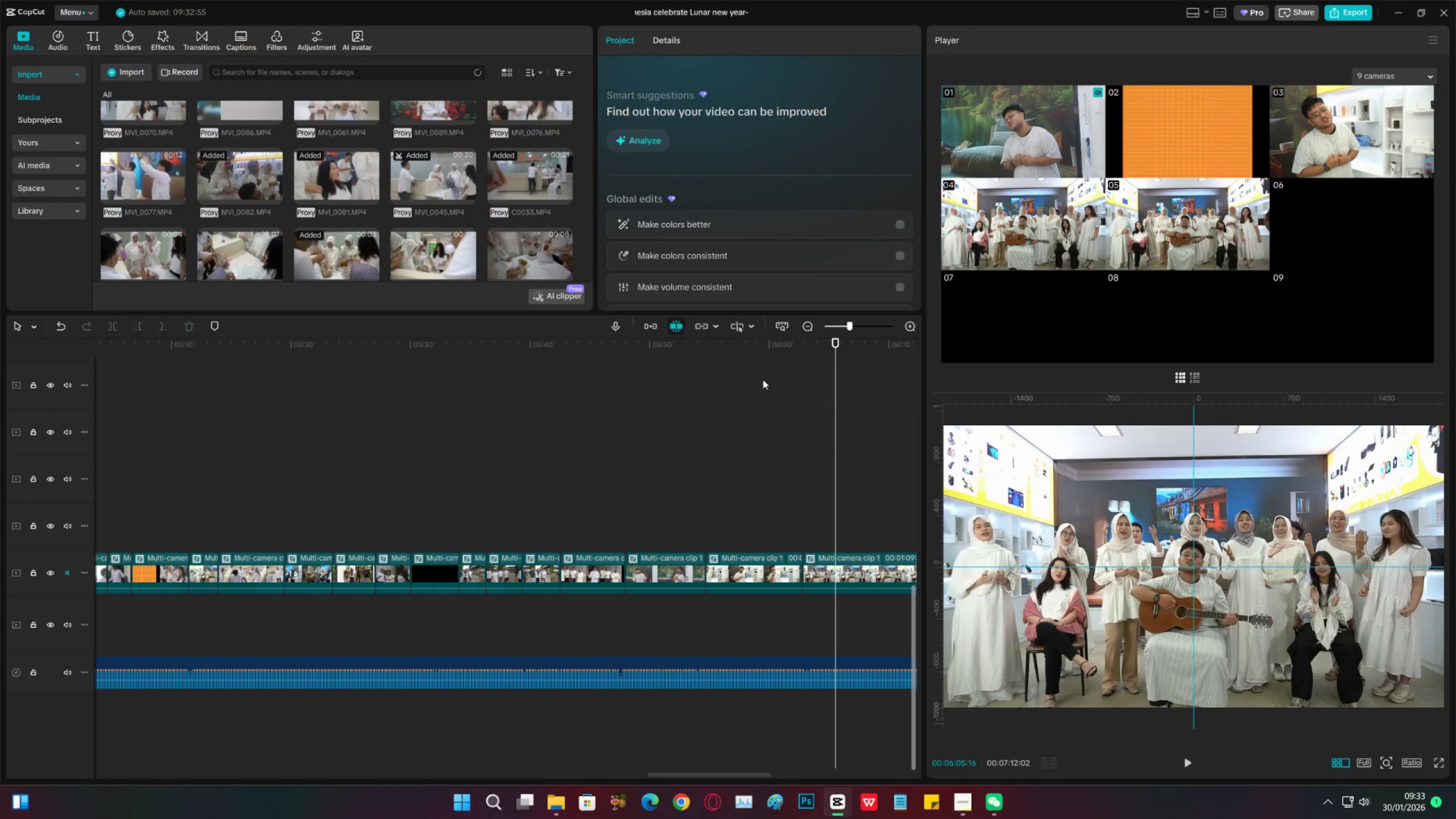 
left_click([794, 363])
 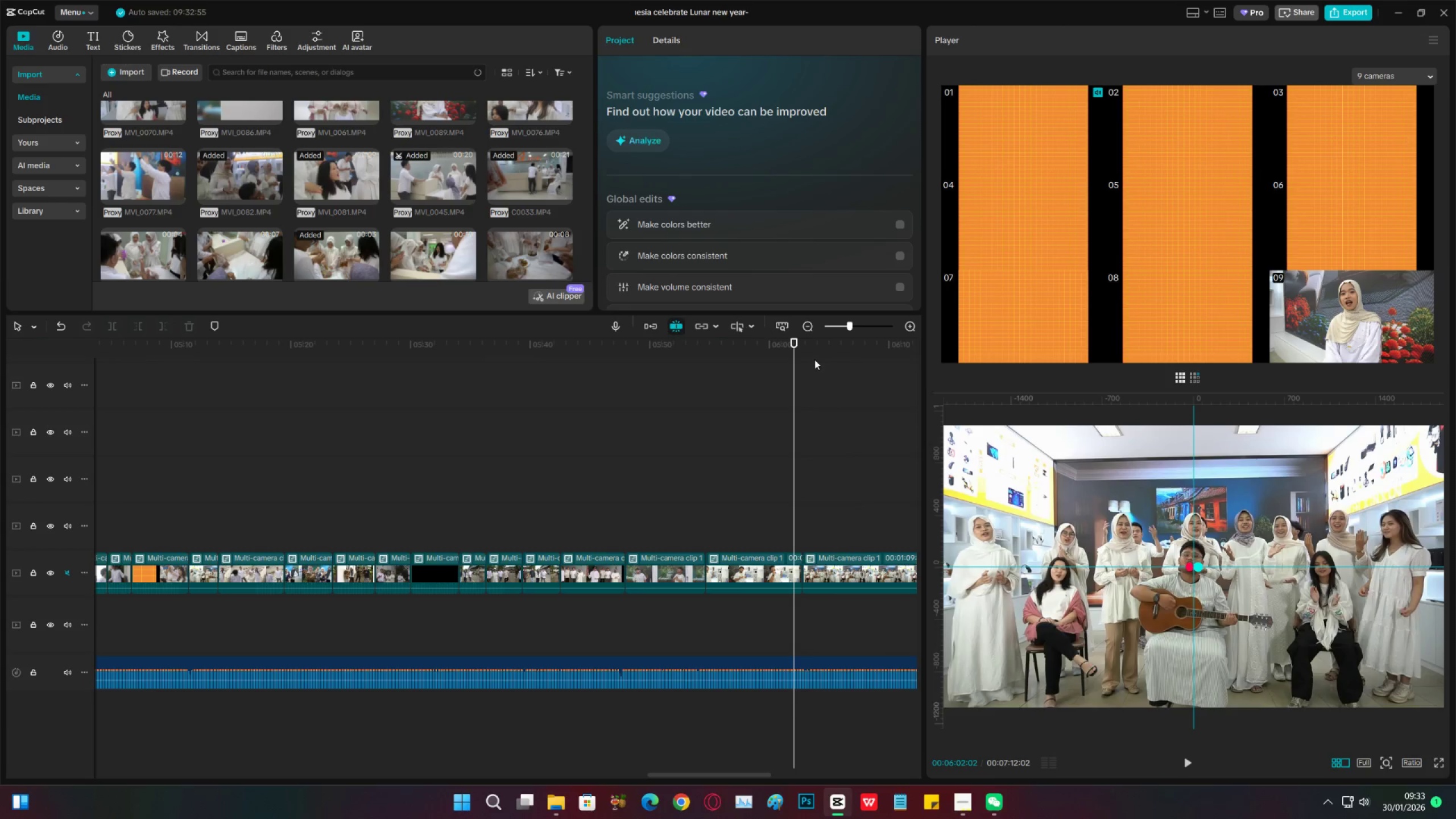 
left_click([814, 359])
 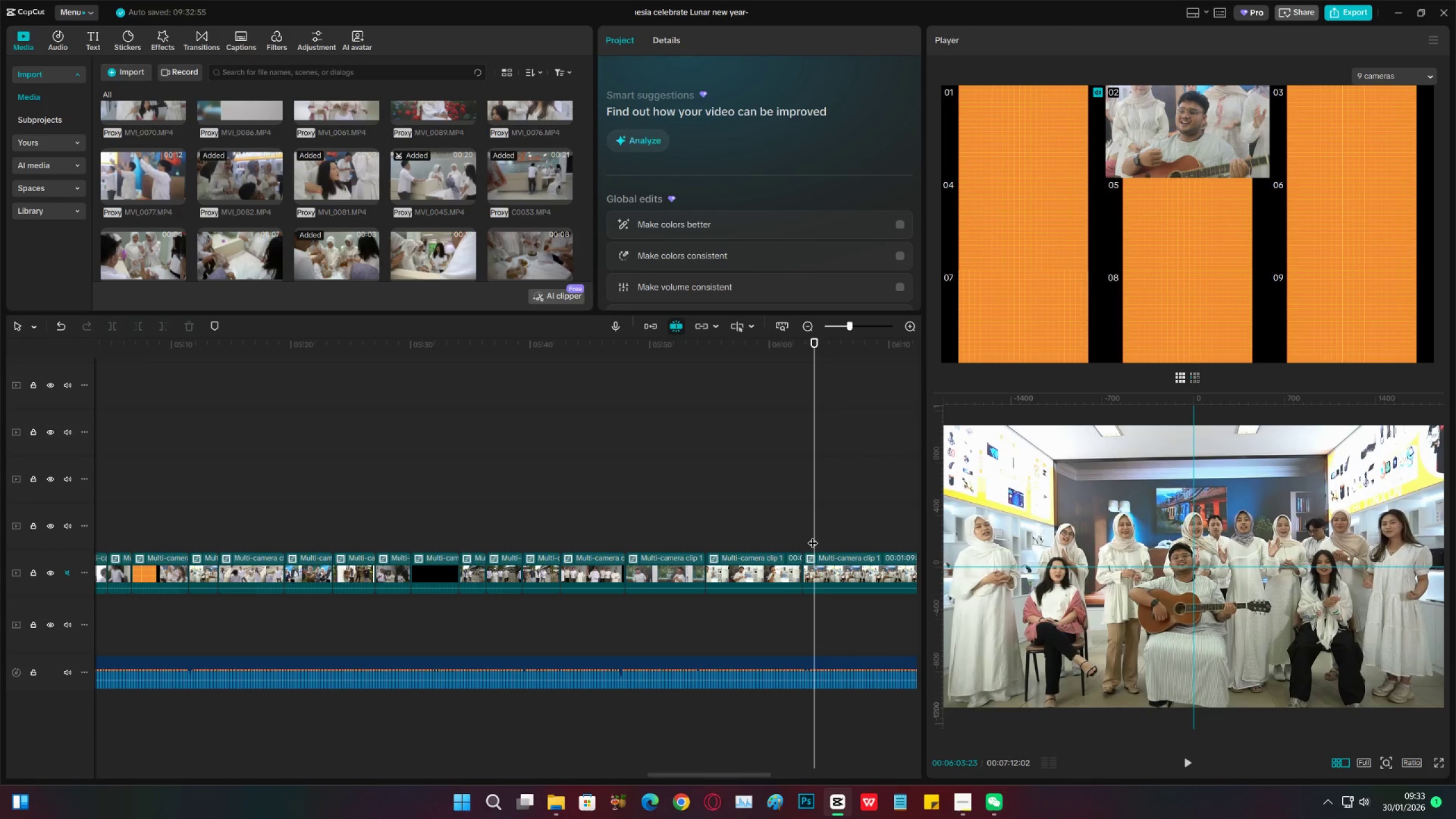 
left_click([838, 567])
 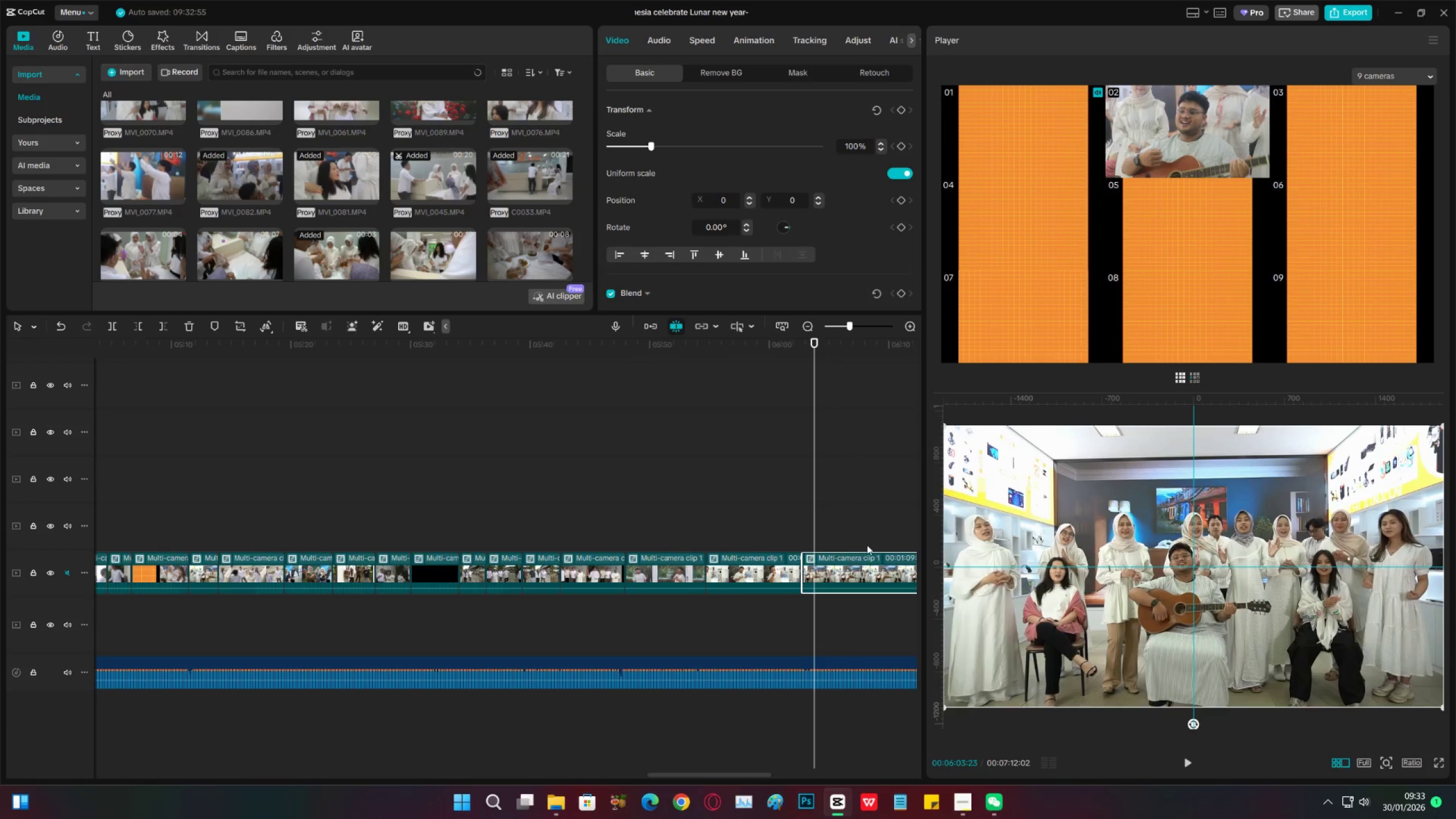 
key(Space)
 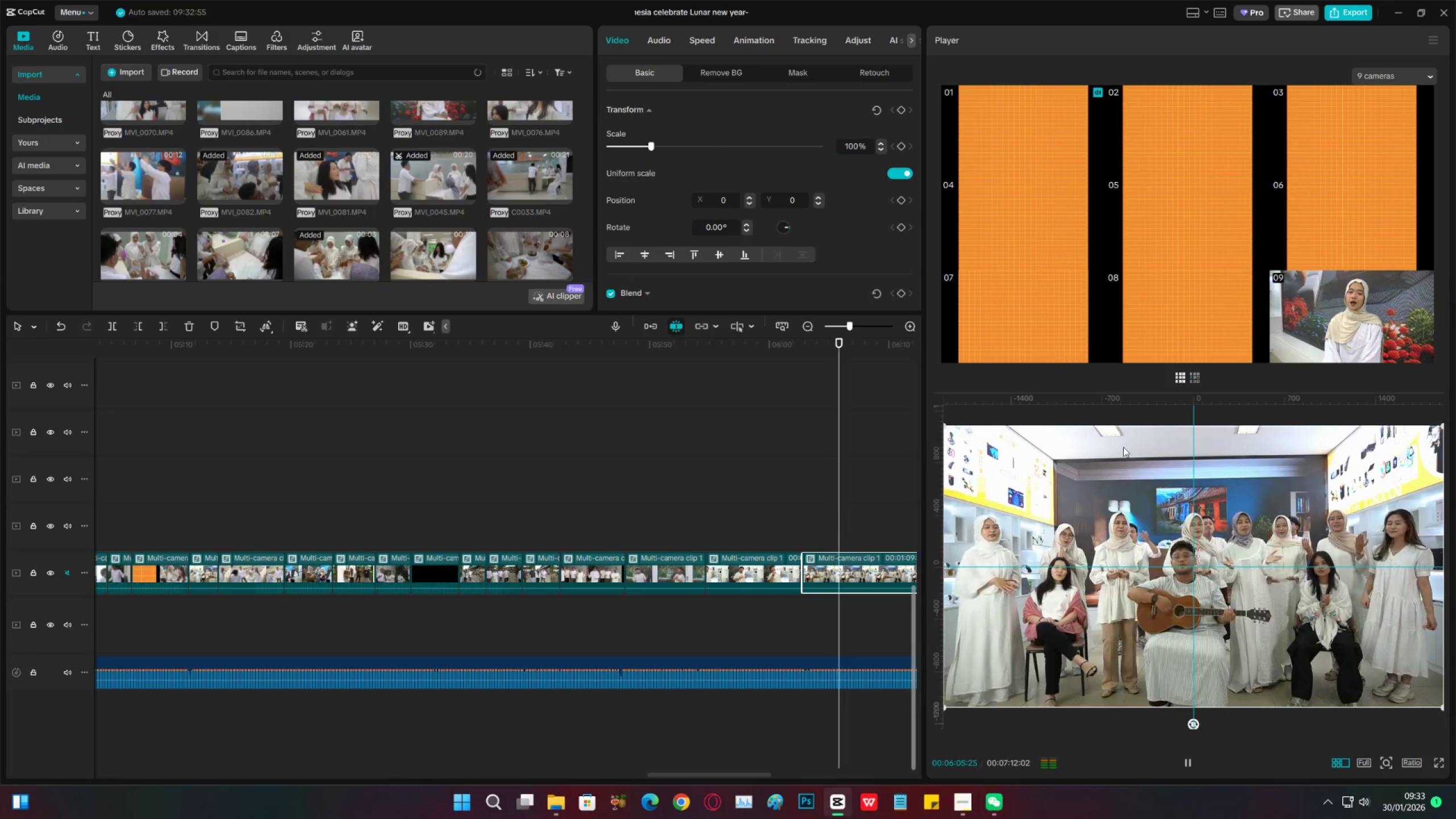 
key(Space)
 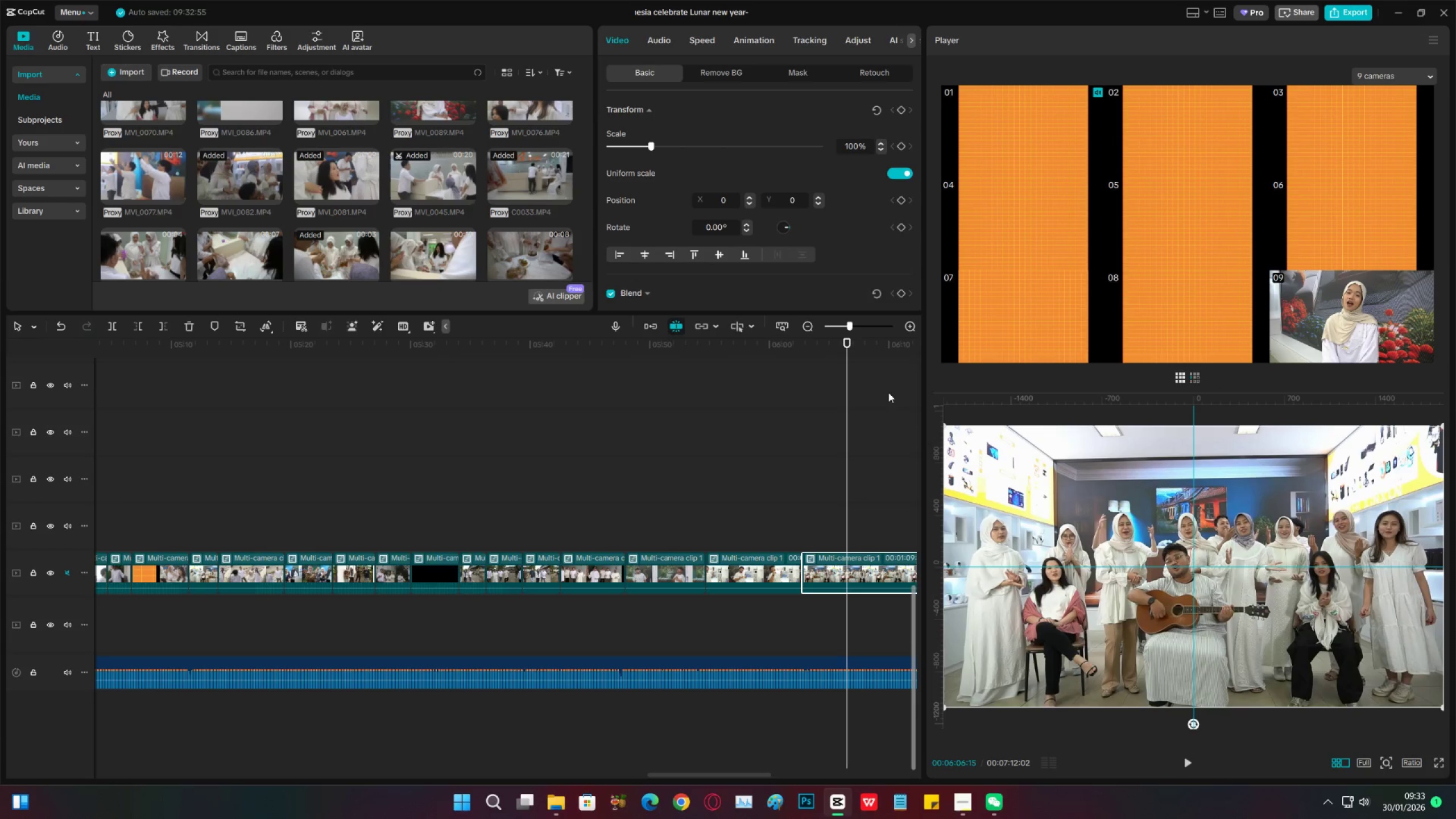 
left_click([841, 344])
 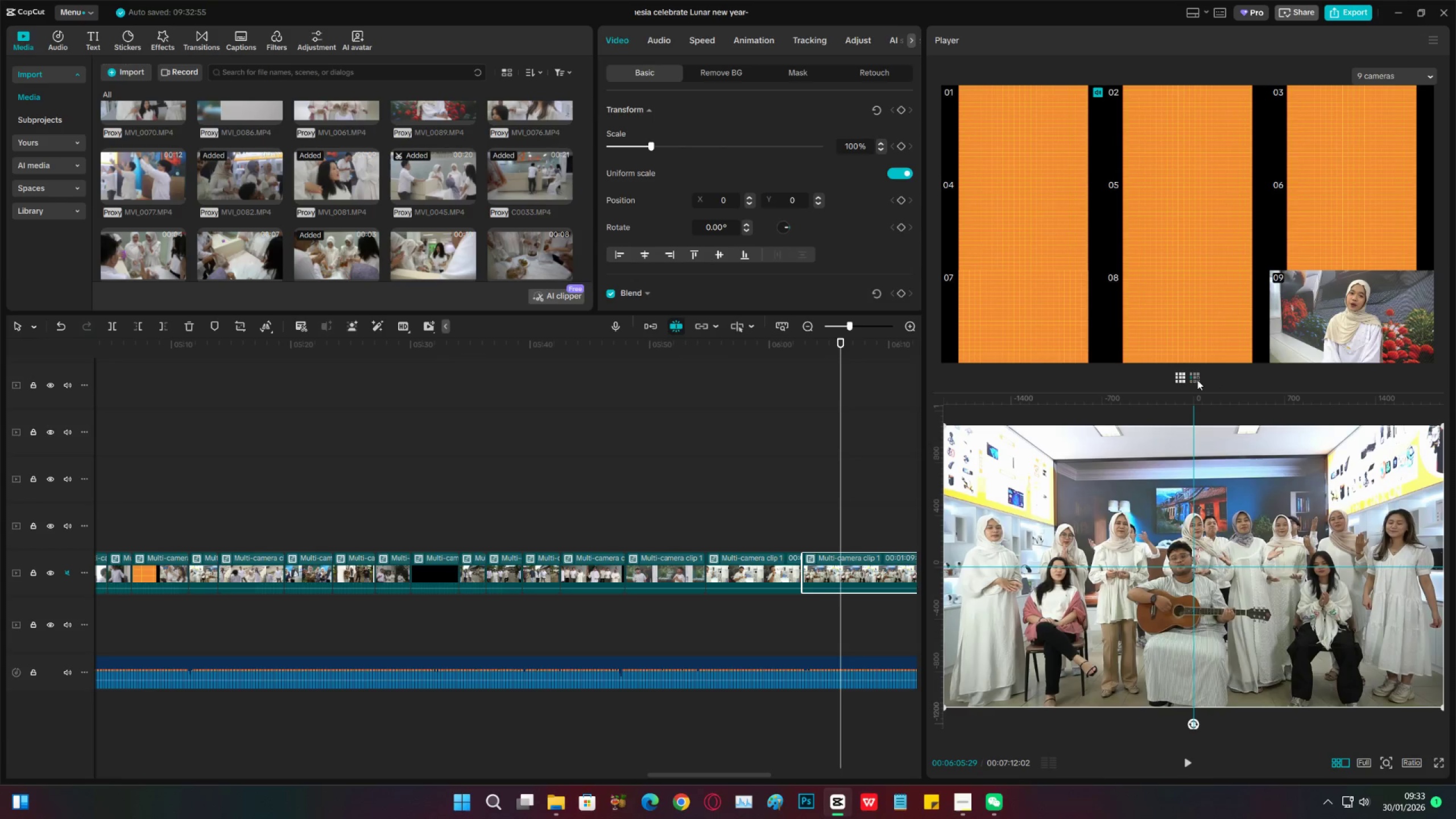 
key(Space)
 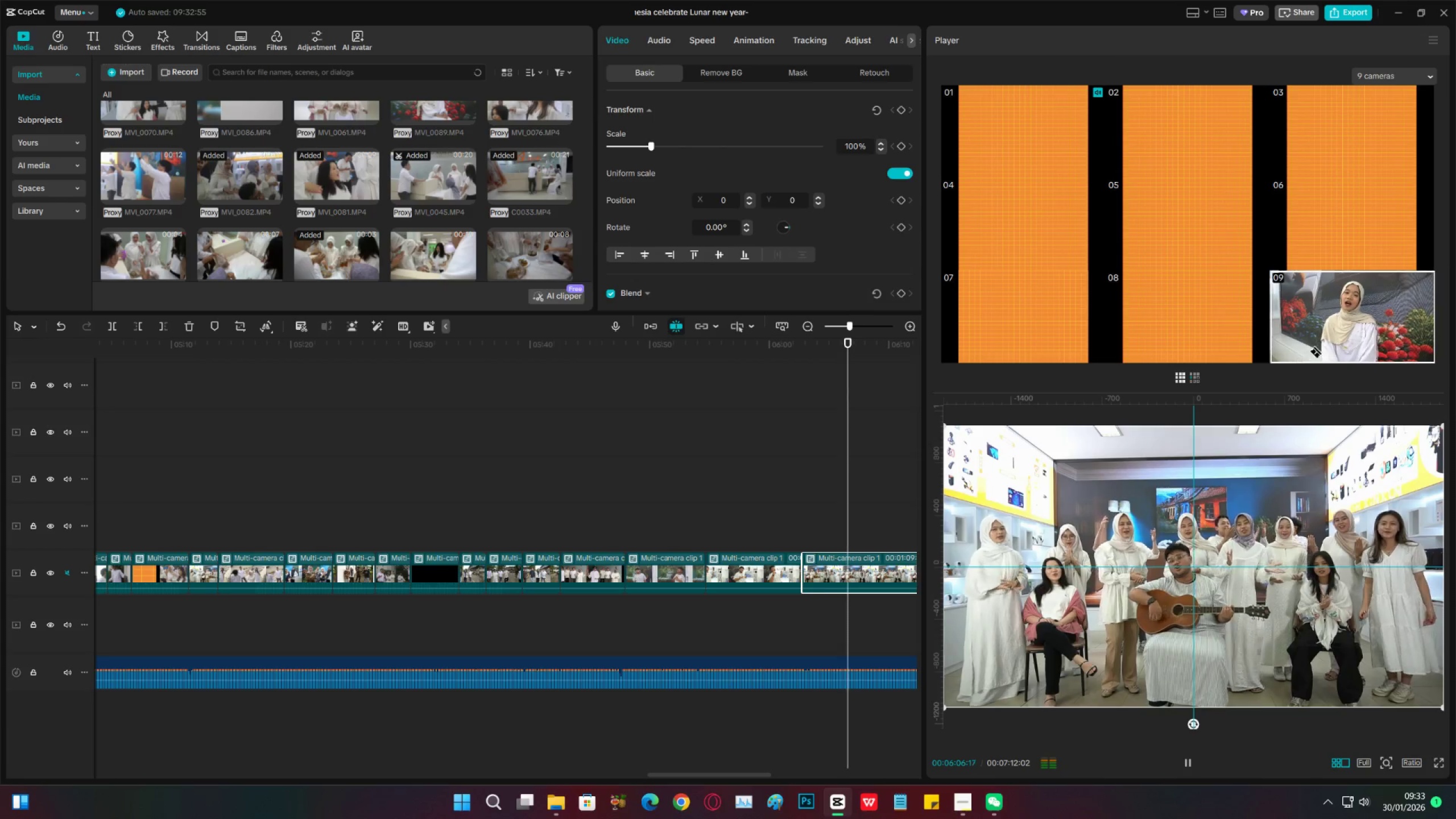 
left_click([1321, 345])
 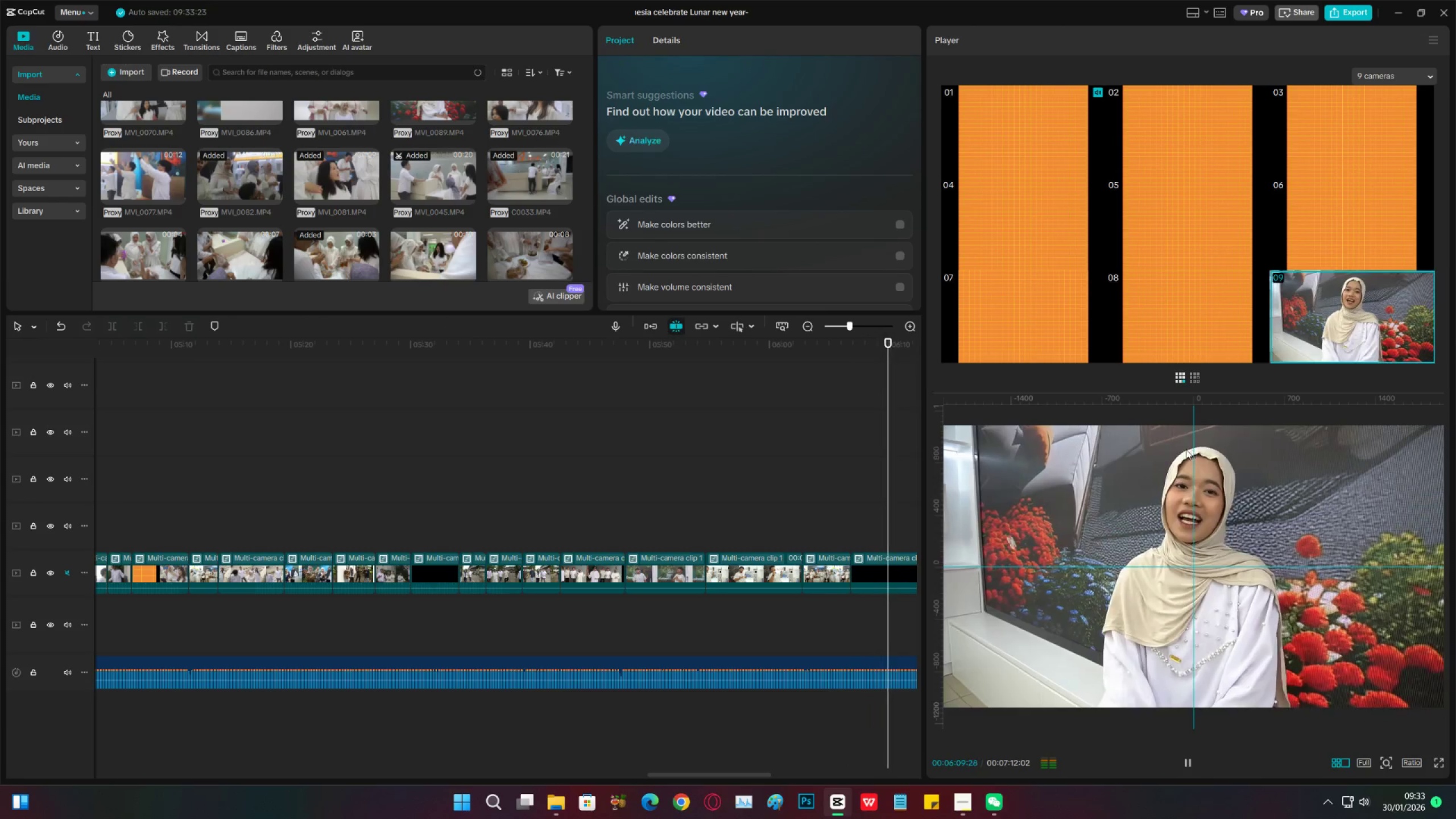 
key(Space)
 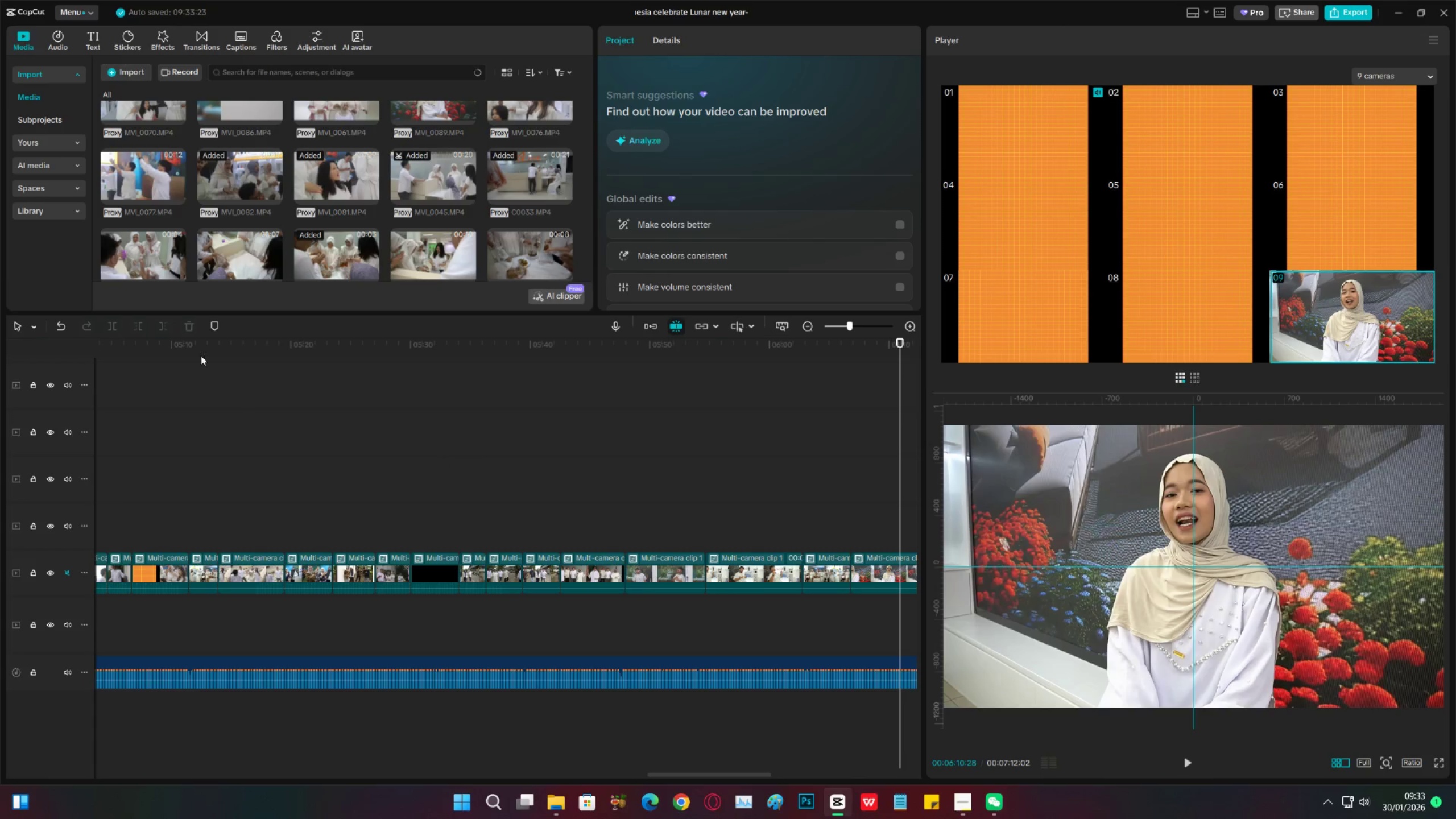 
left_click_drag(start_coordinate=[198, 349], to_coordinate=[579, 456])
 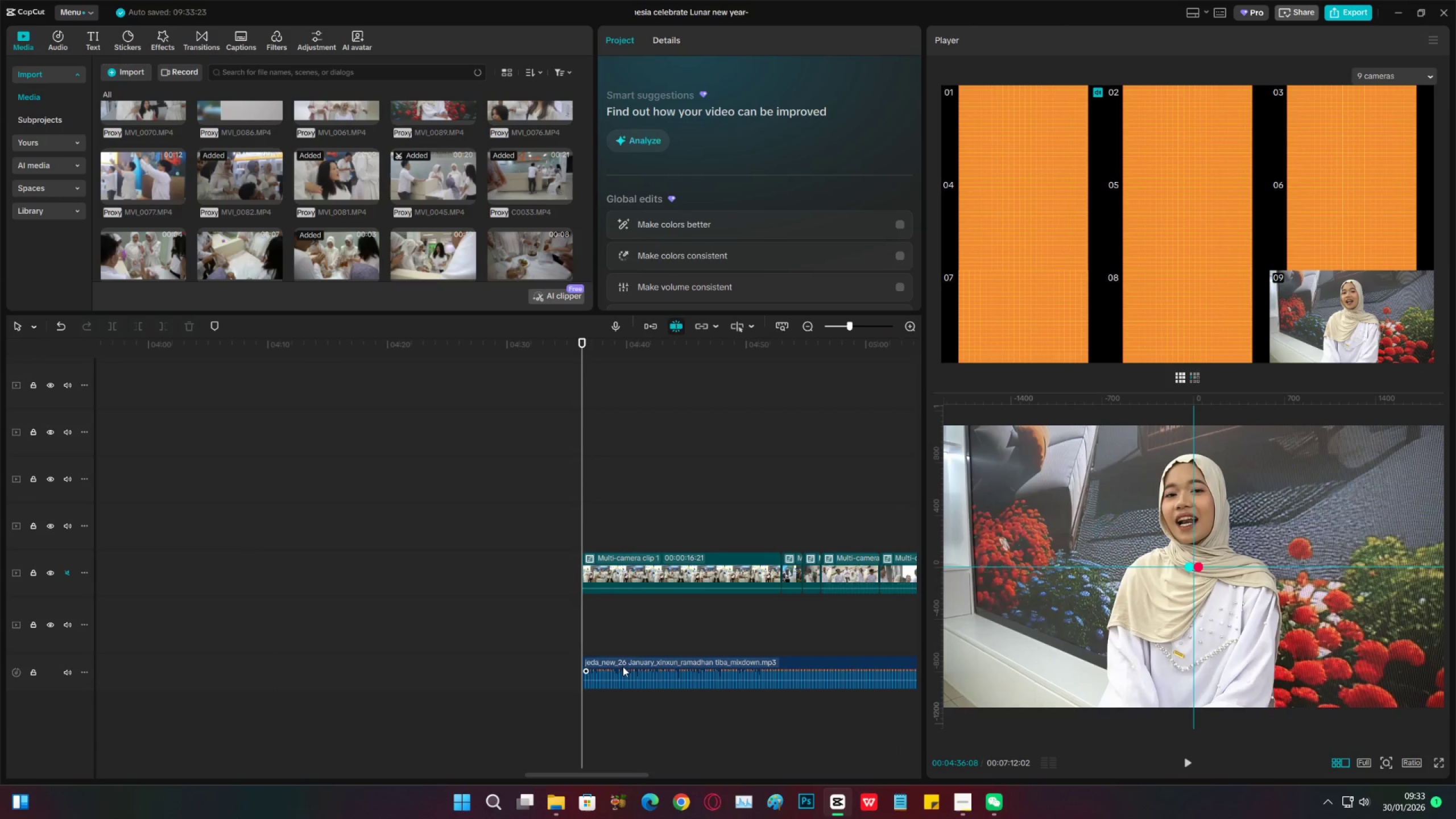 
key(ArrowLeft)
 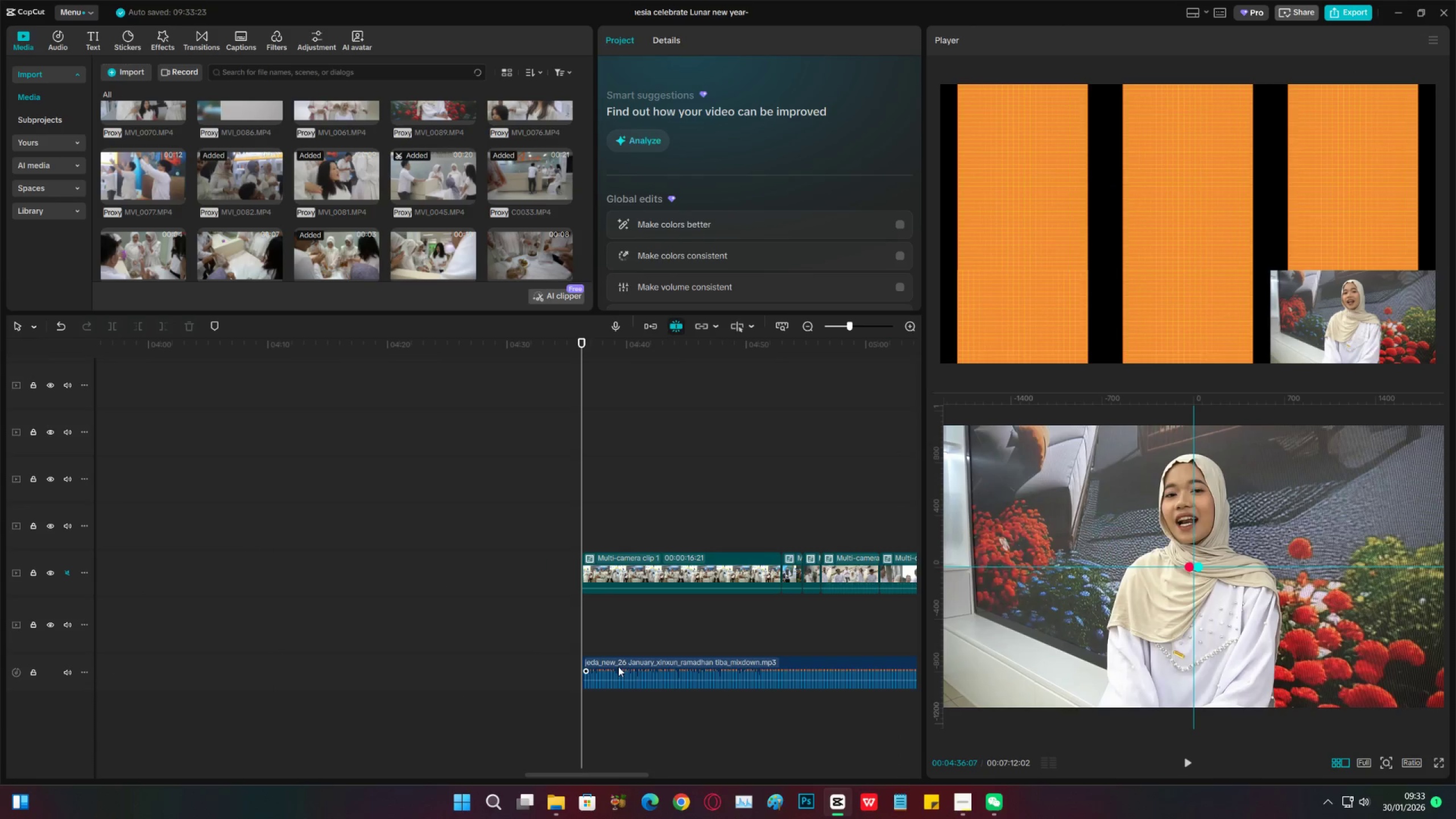 
key(ArrowLeft)
 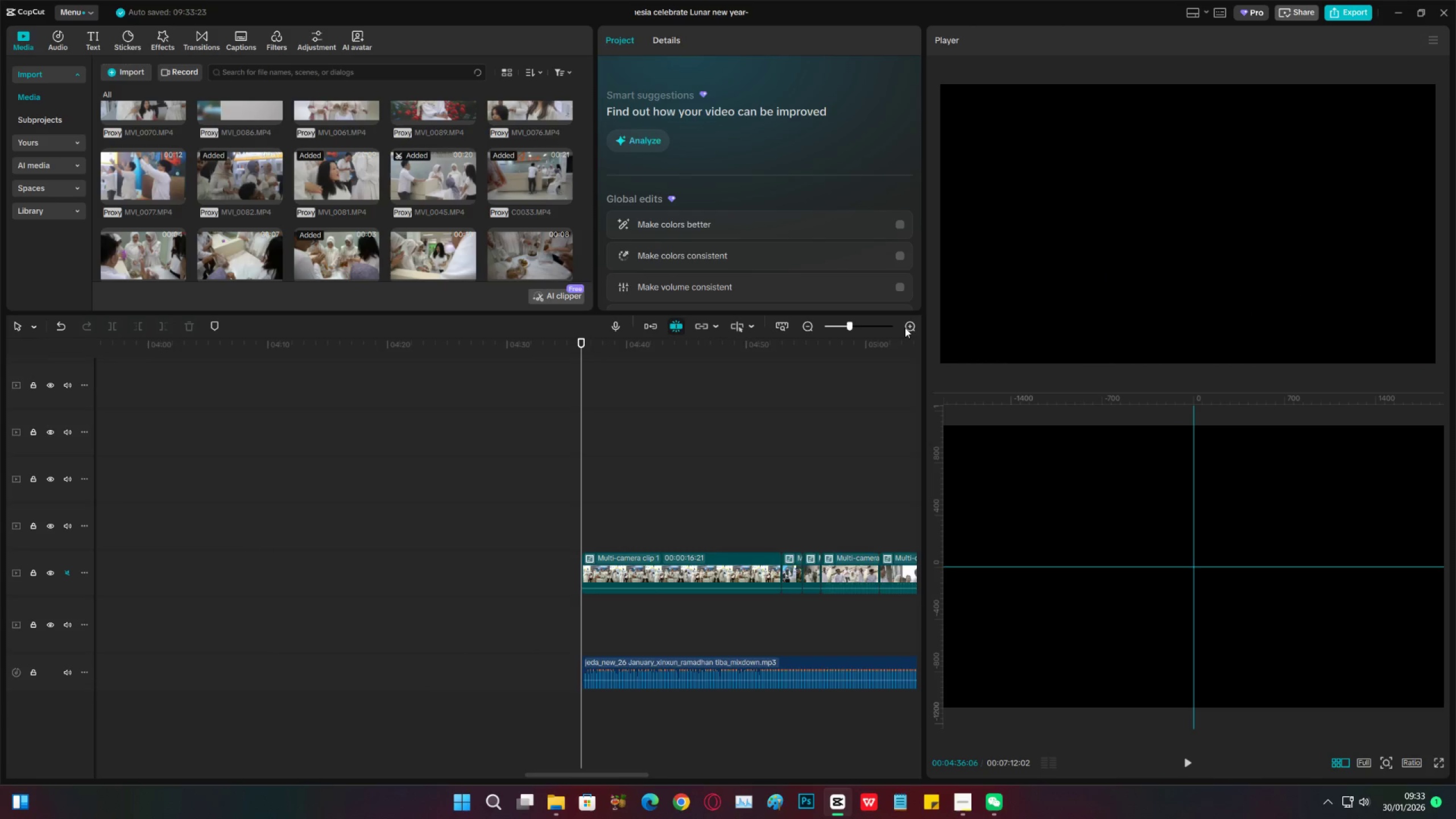 
double_click([905, 328])
 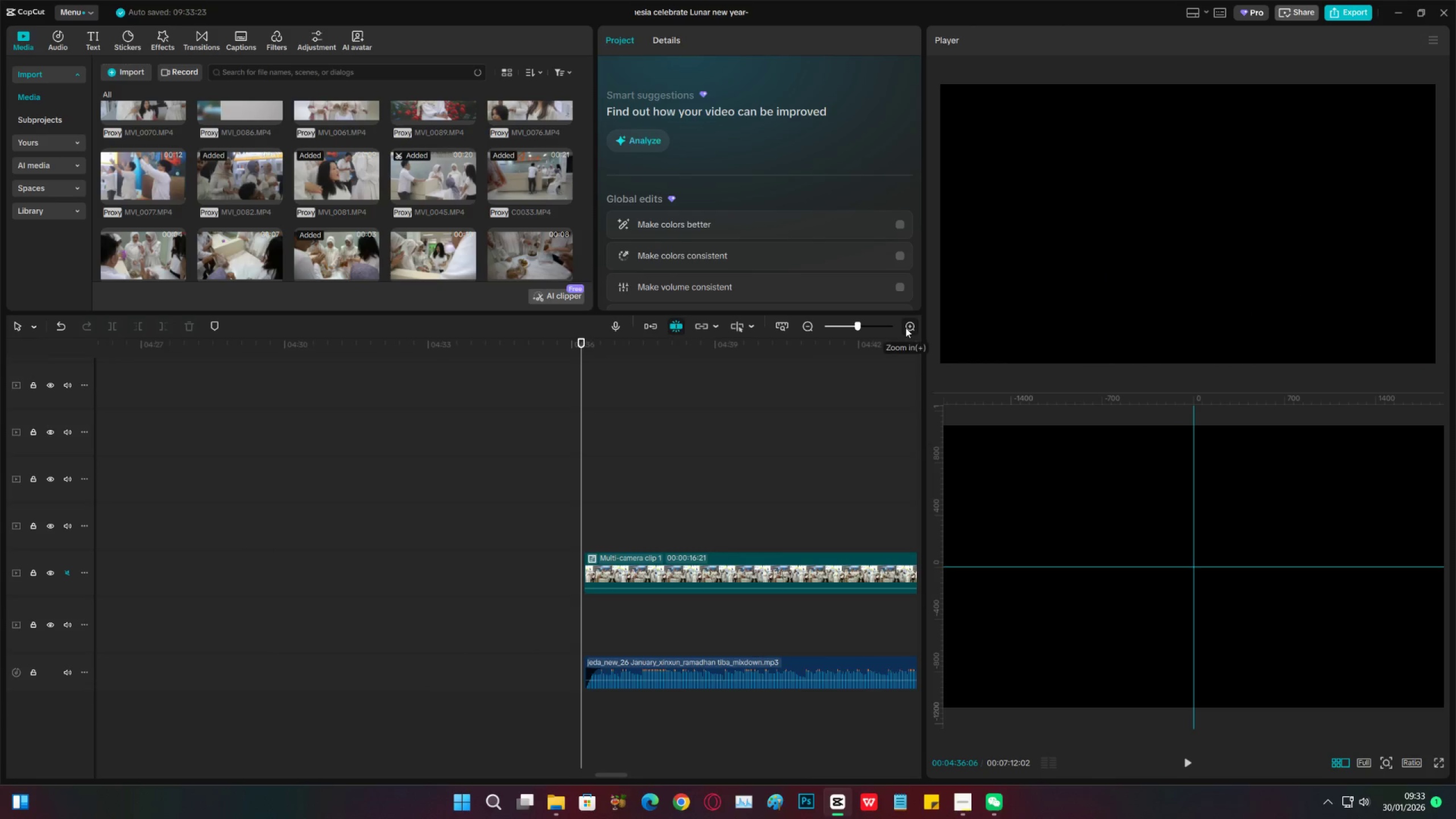 
triple_click([905, 328])
 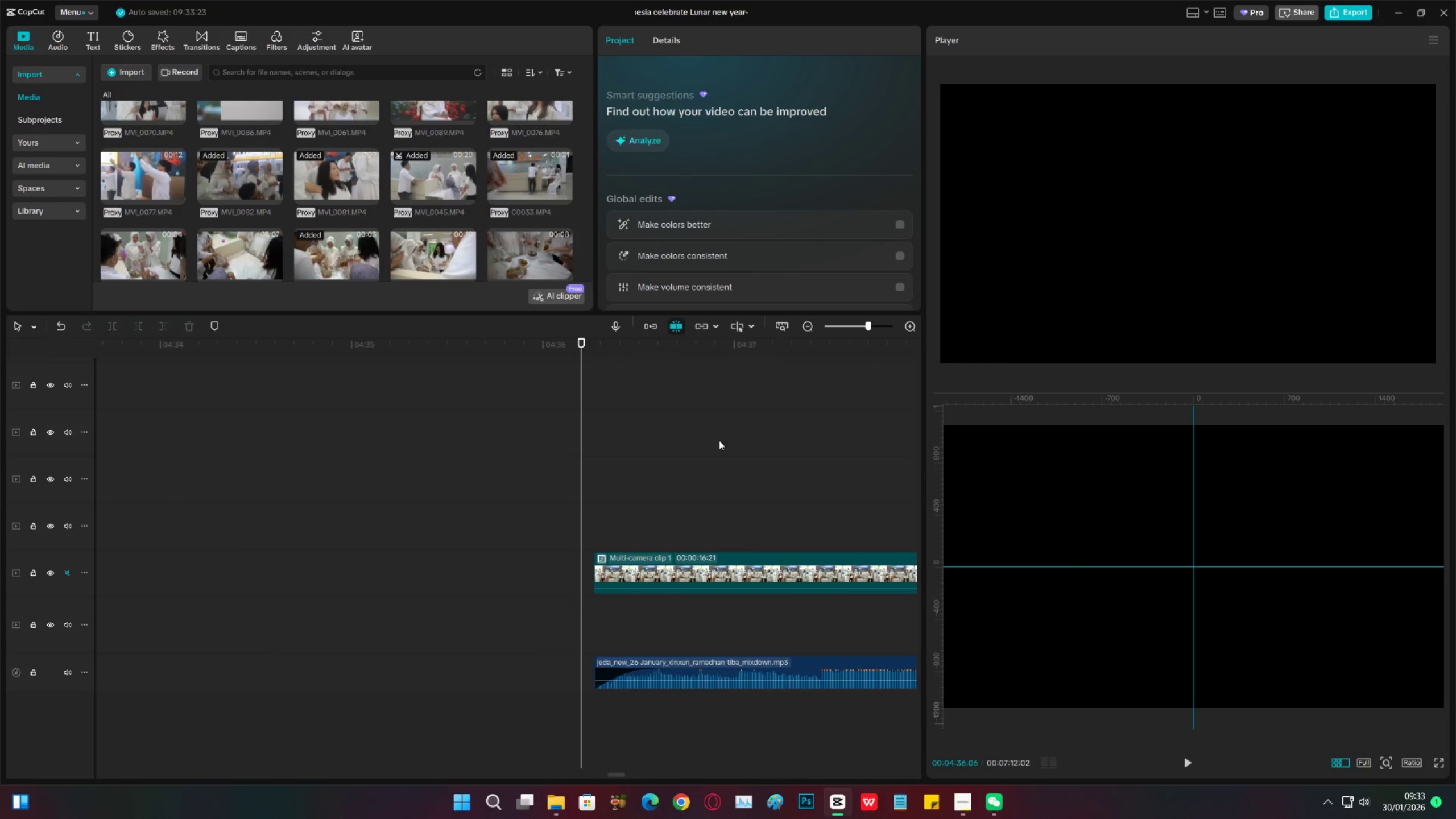 
left_click_drag(start_coordinate=[787, 358], to_coordinate=[850, 359])
 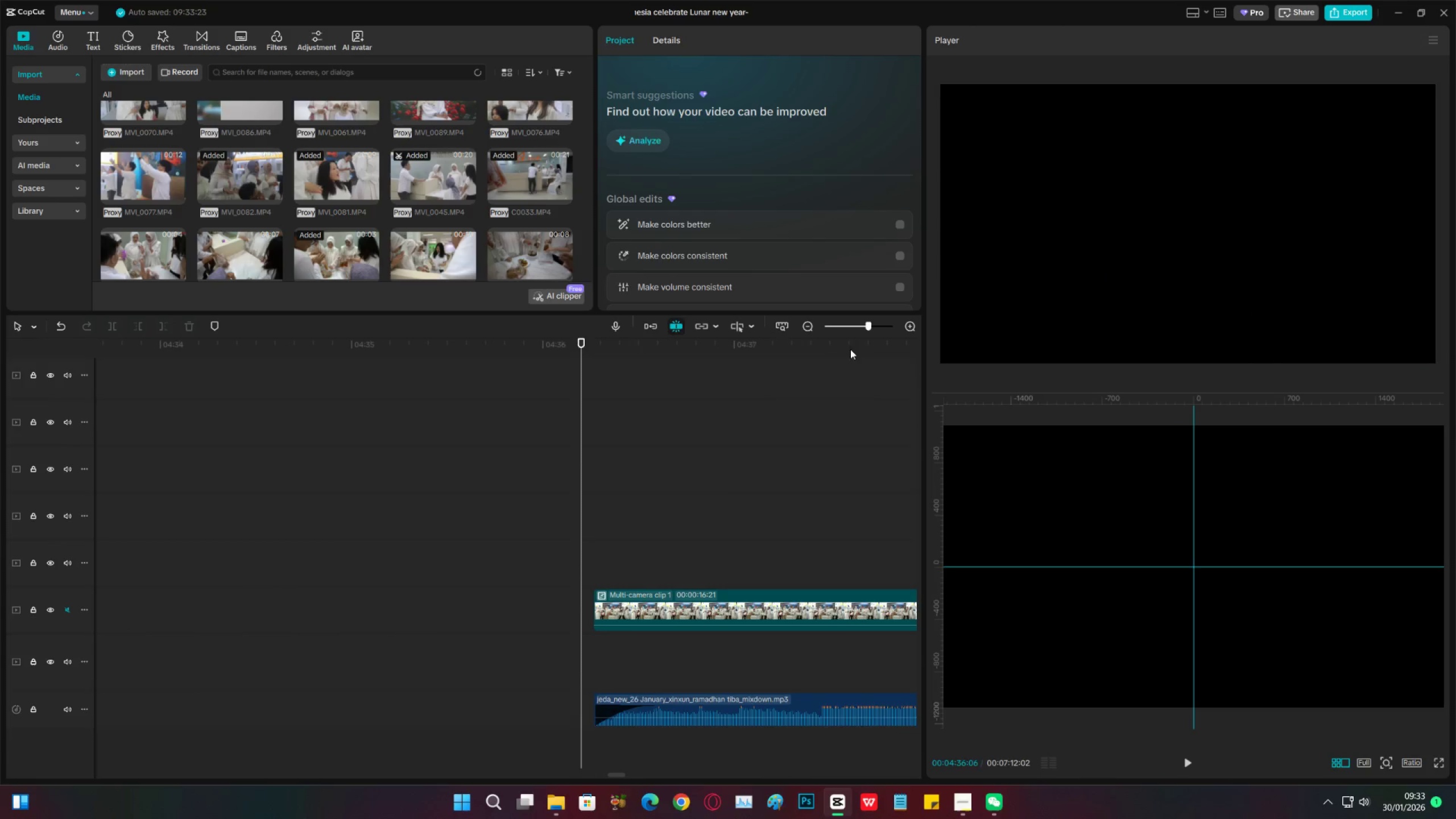 
left_click_drag(start_coordinate=[850, 349], to_coordinate=[675, 487])
 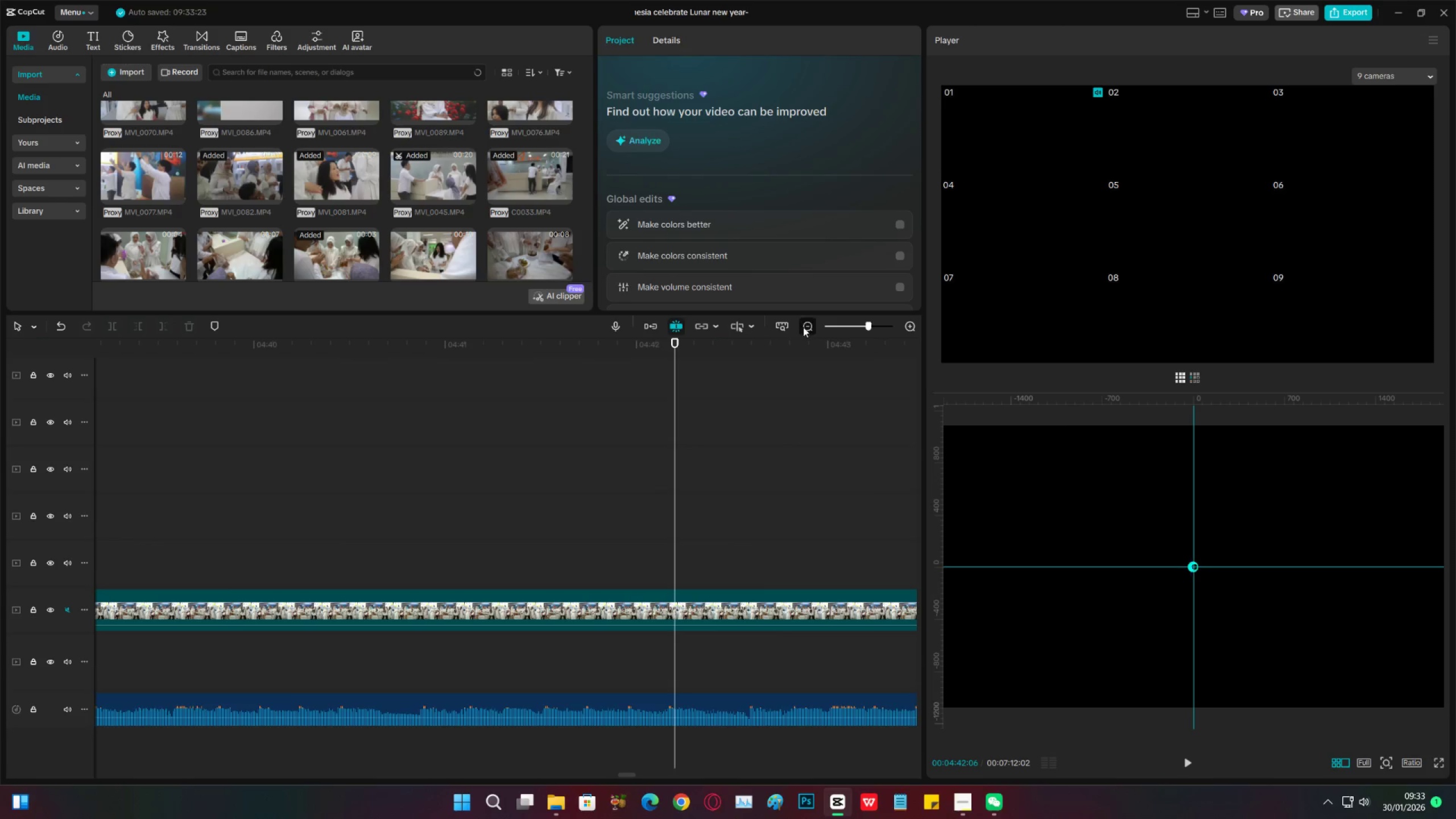 
double_click([803, 327])
 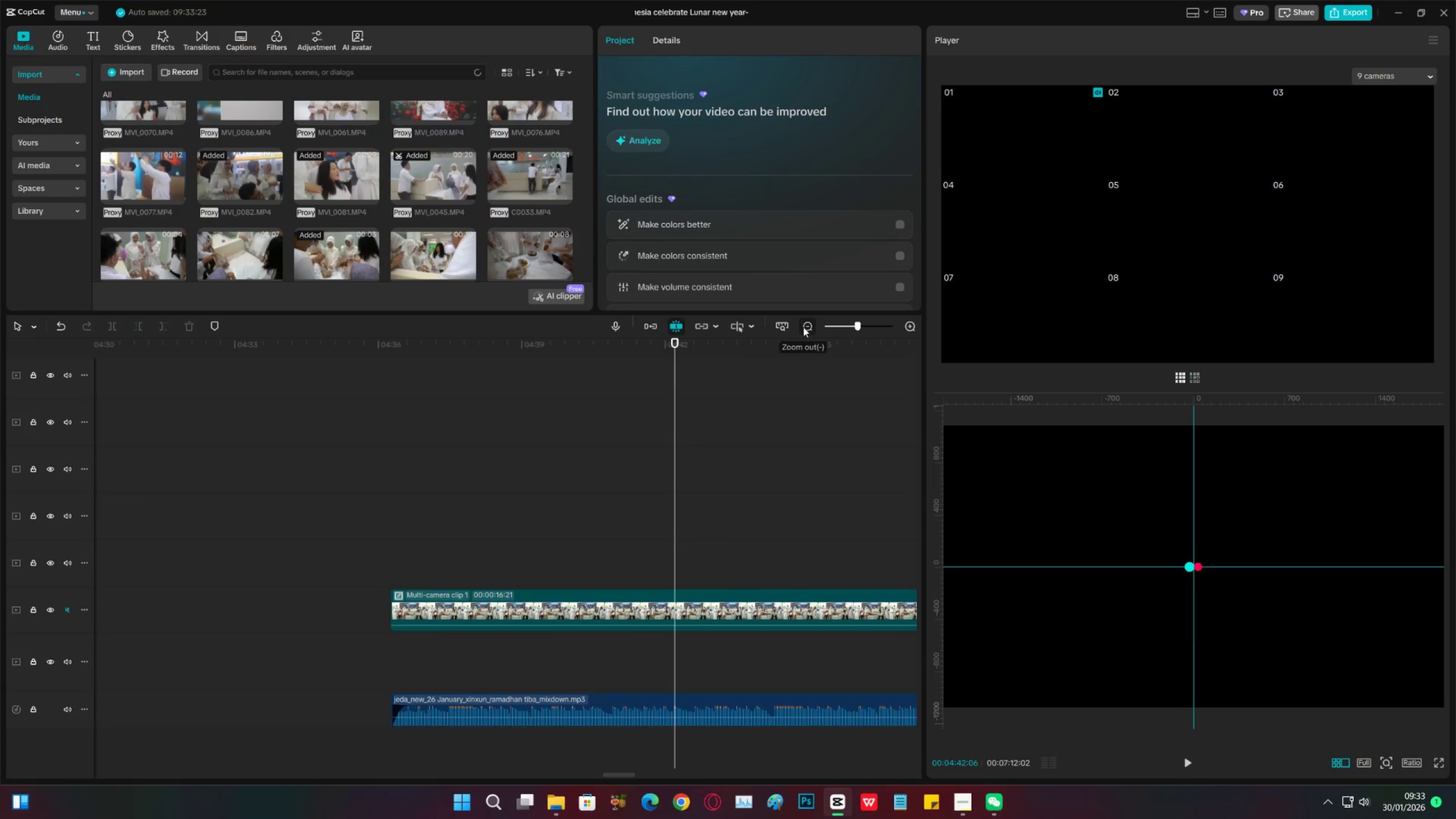 
triple_click([803, 327])
 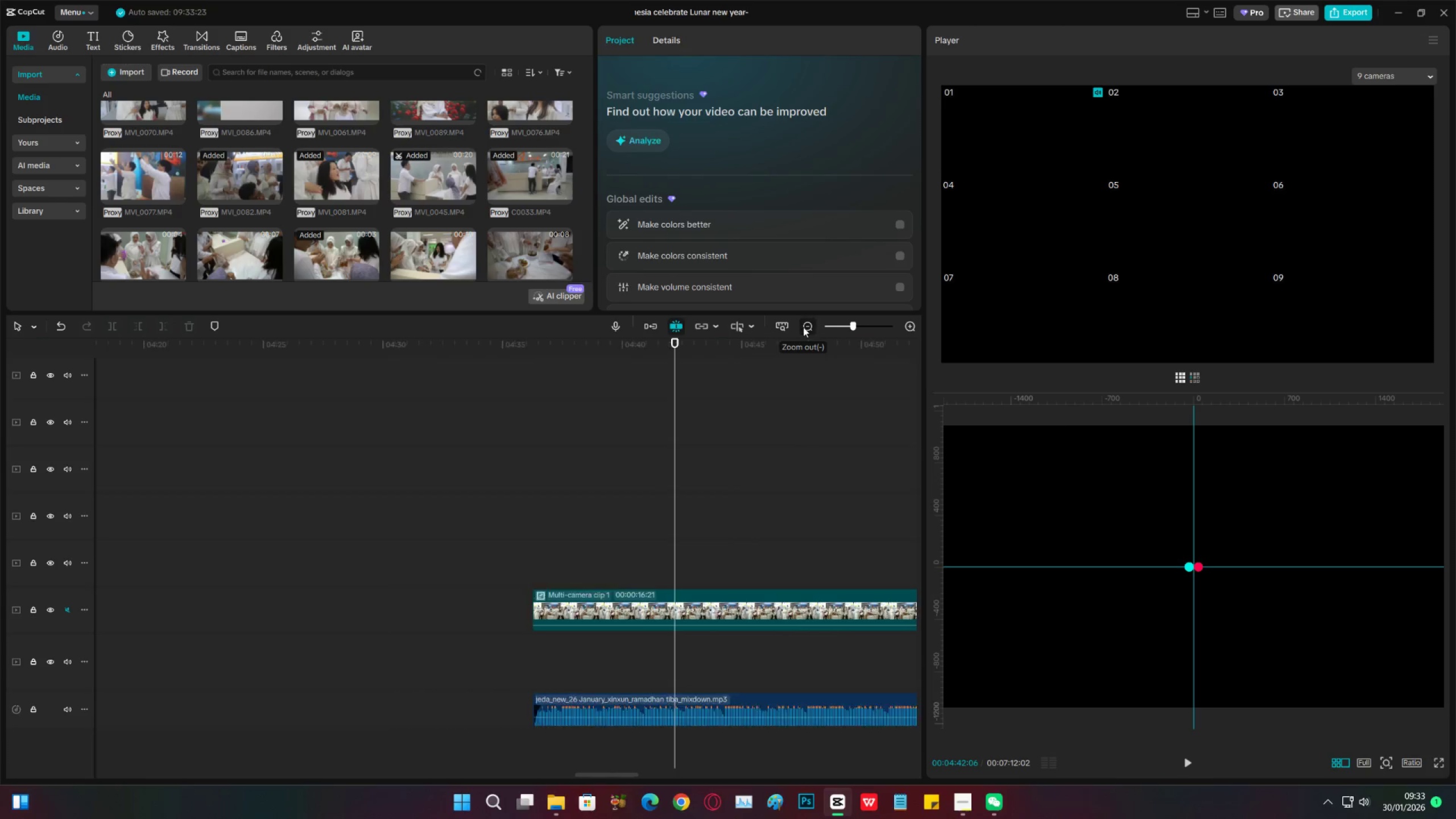 
triple_click([803, 327])
 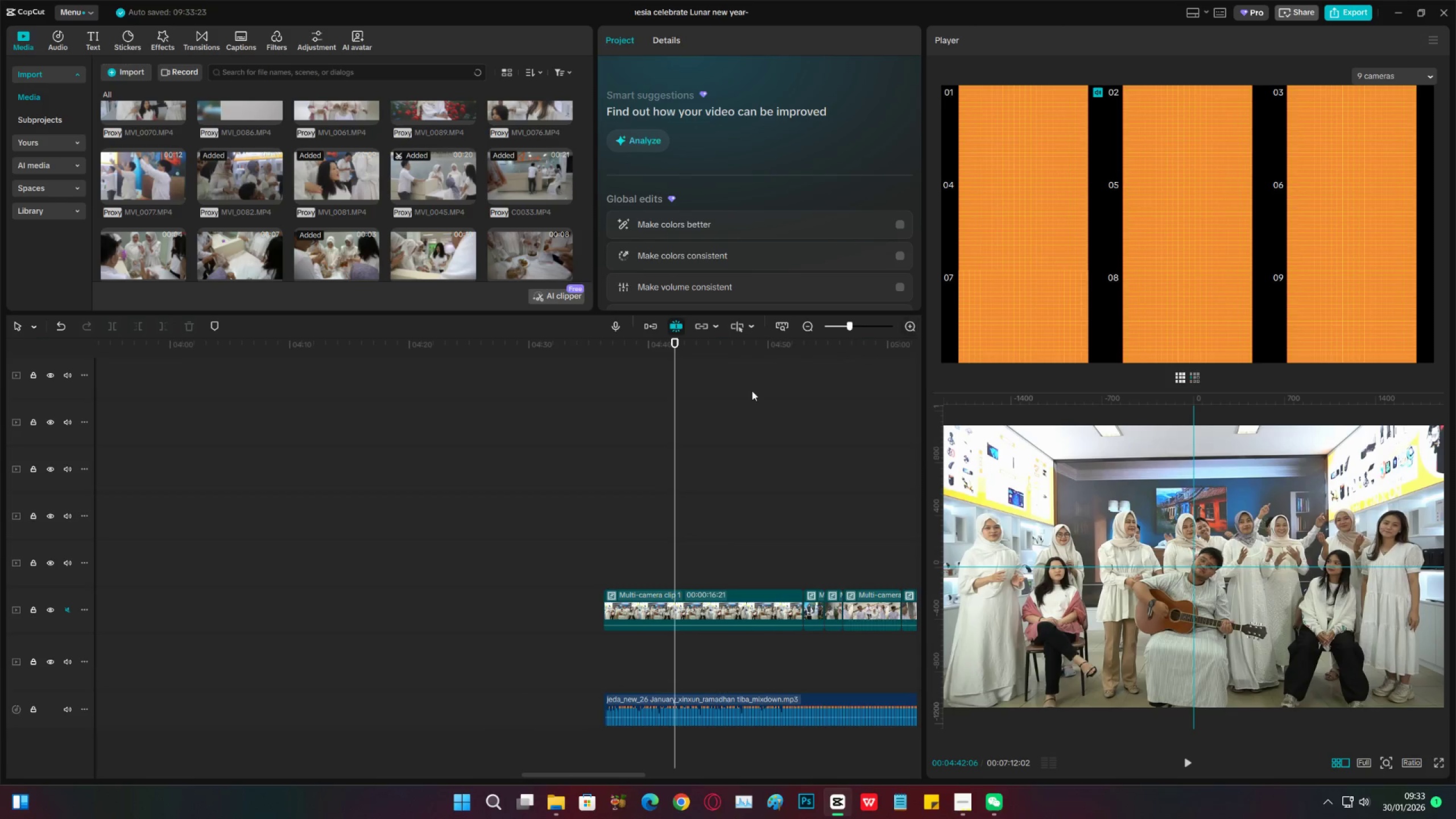 
left_click_drag(start_coordinate=[833, 355], to_coordinate=[650, 444])
 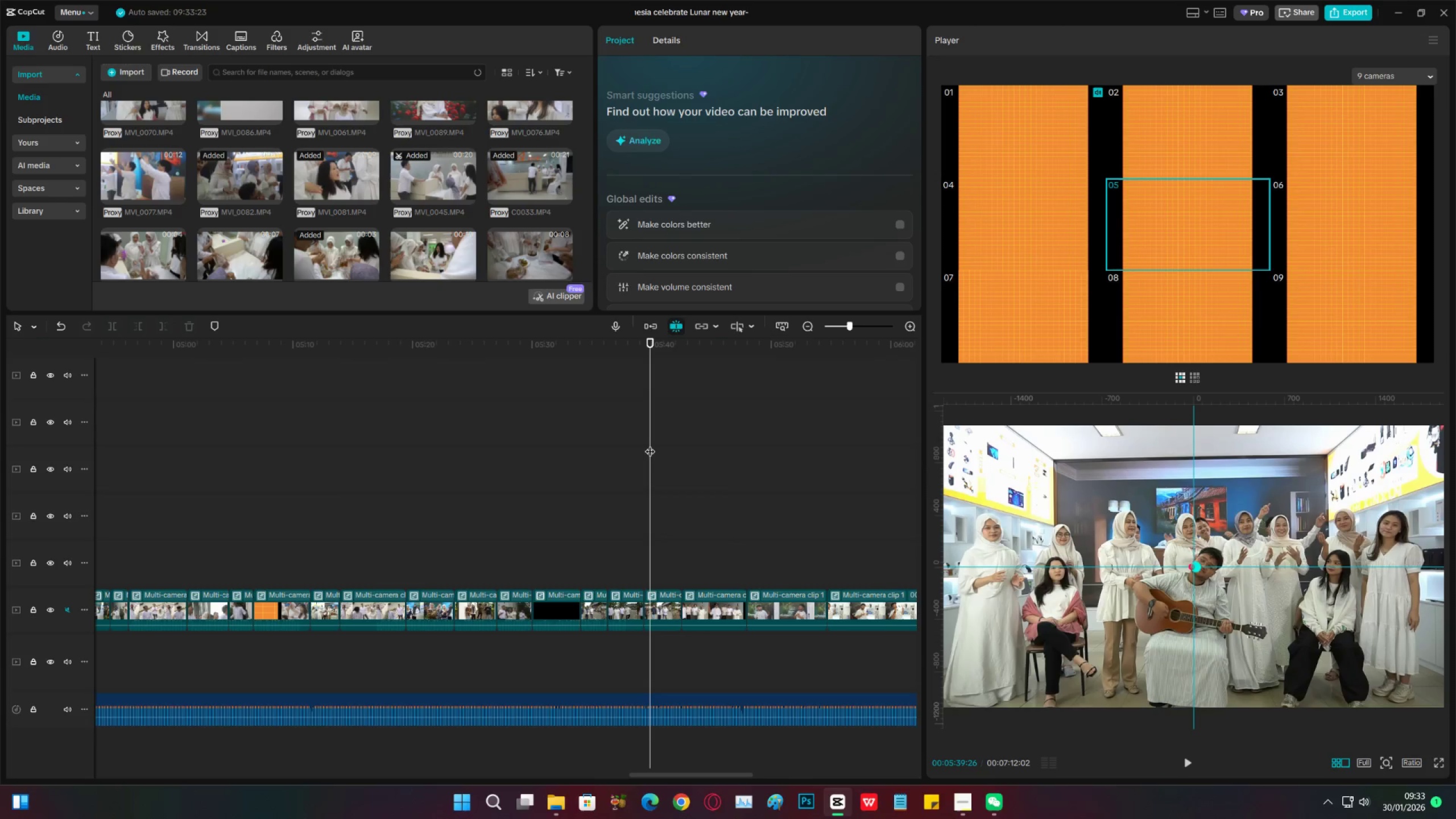 
wait(6.73)
 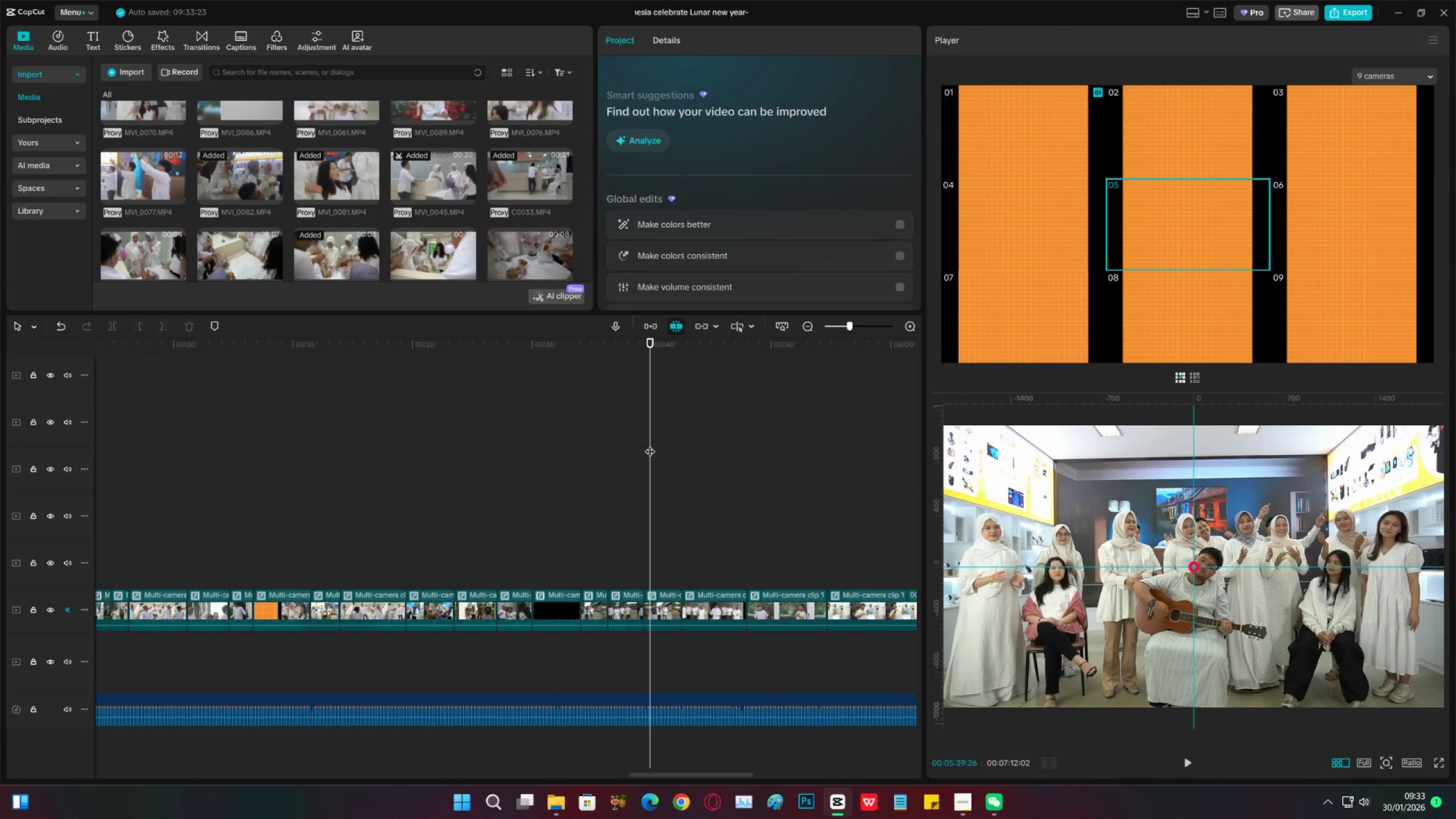 
key(Space)
 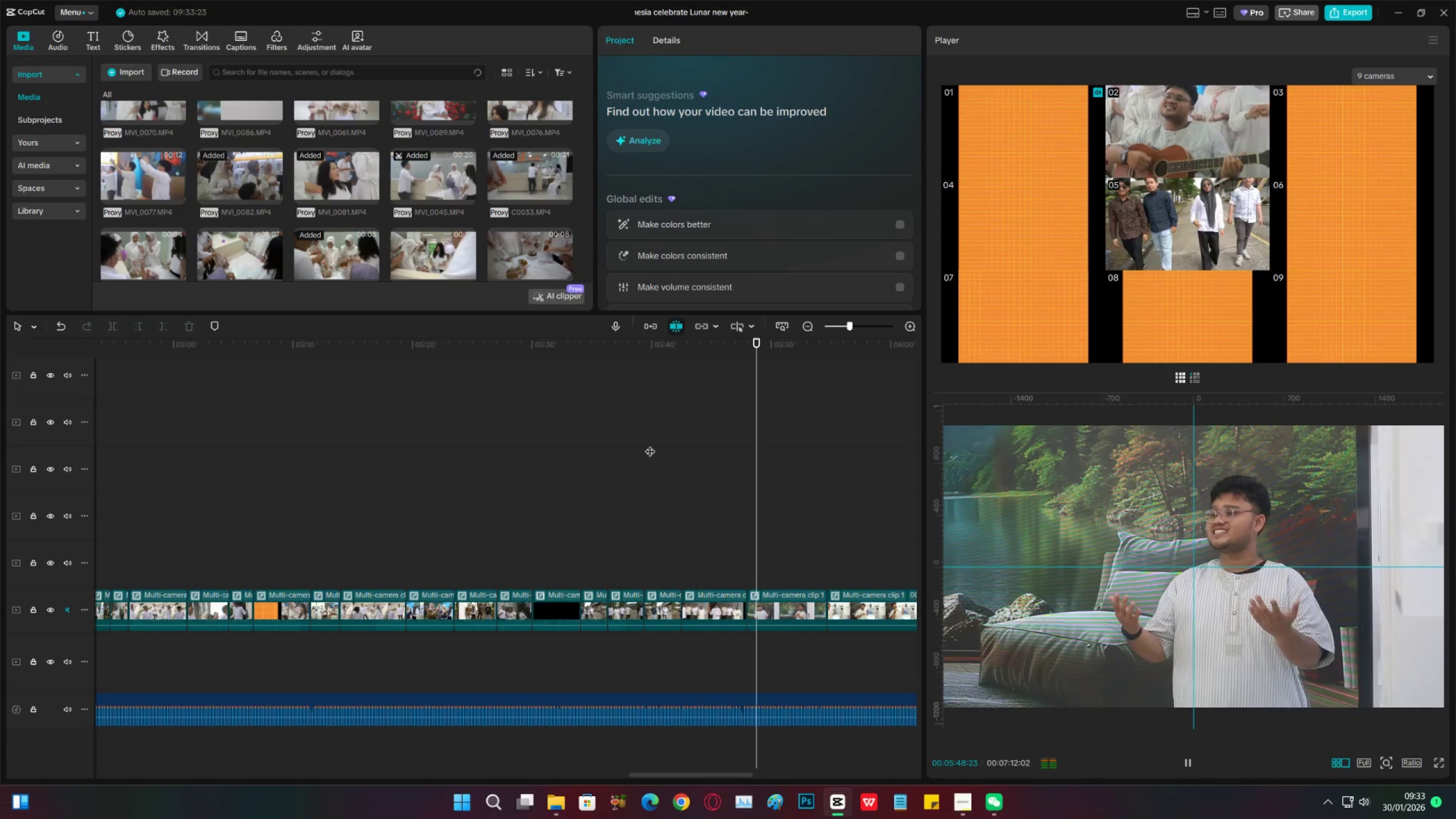 
wait(13.86)
 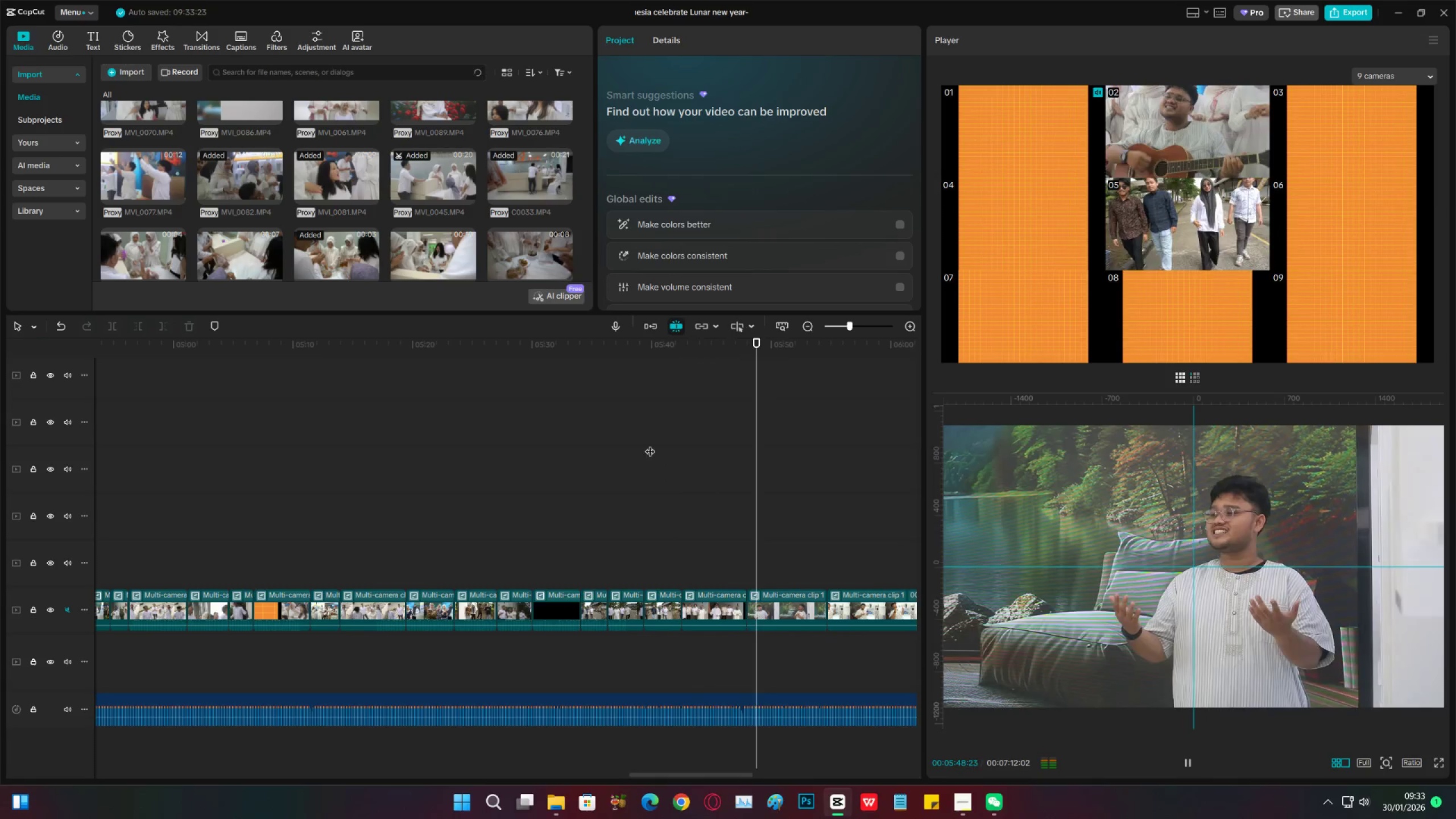 
key(Space)
 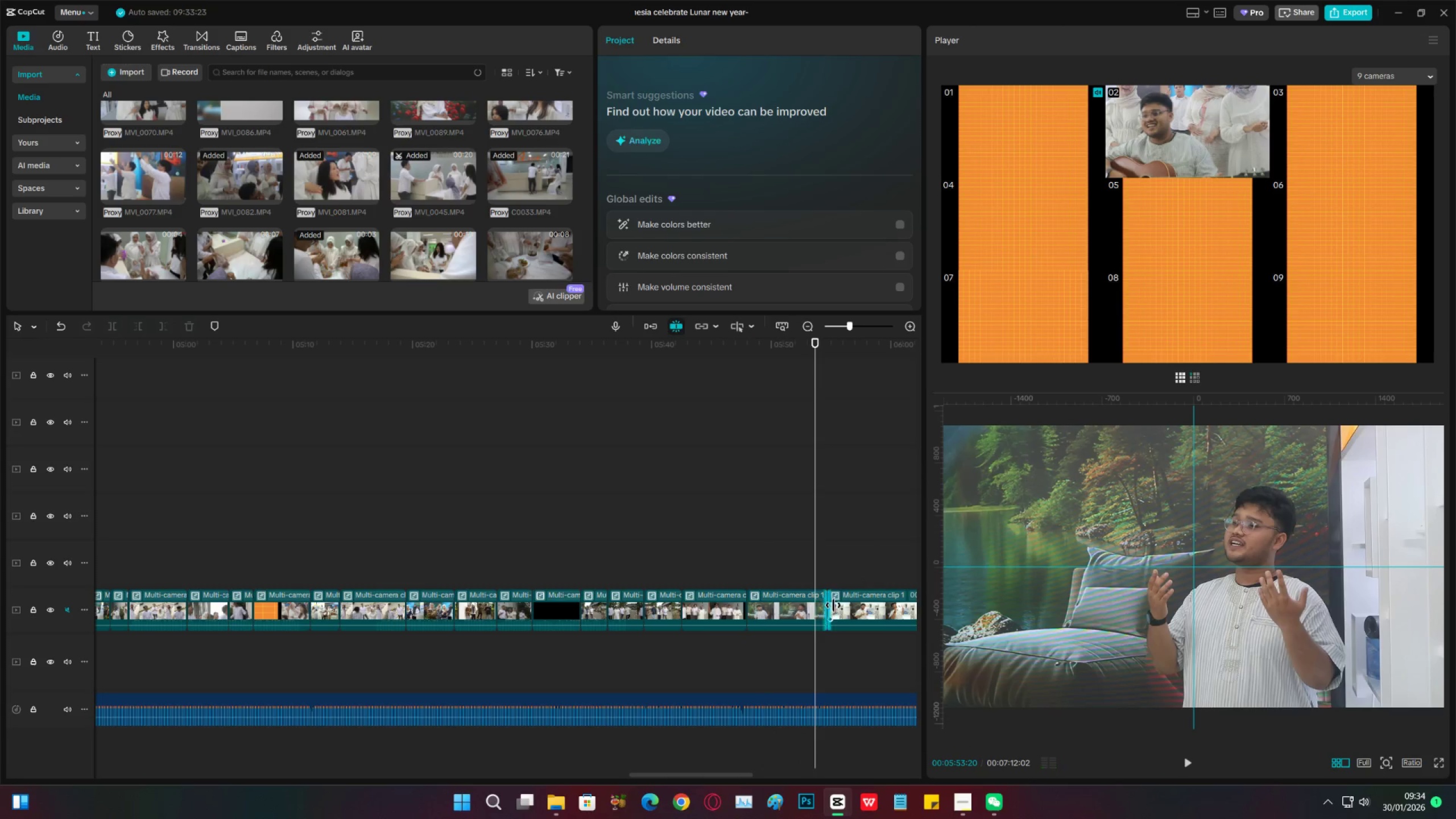 
key(Space)
 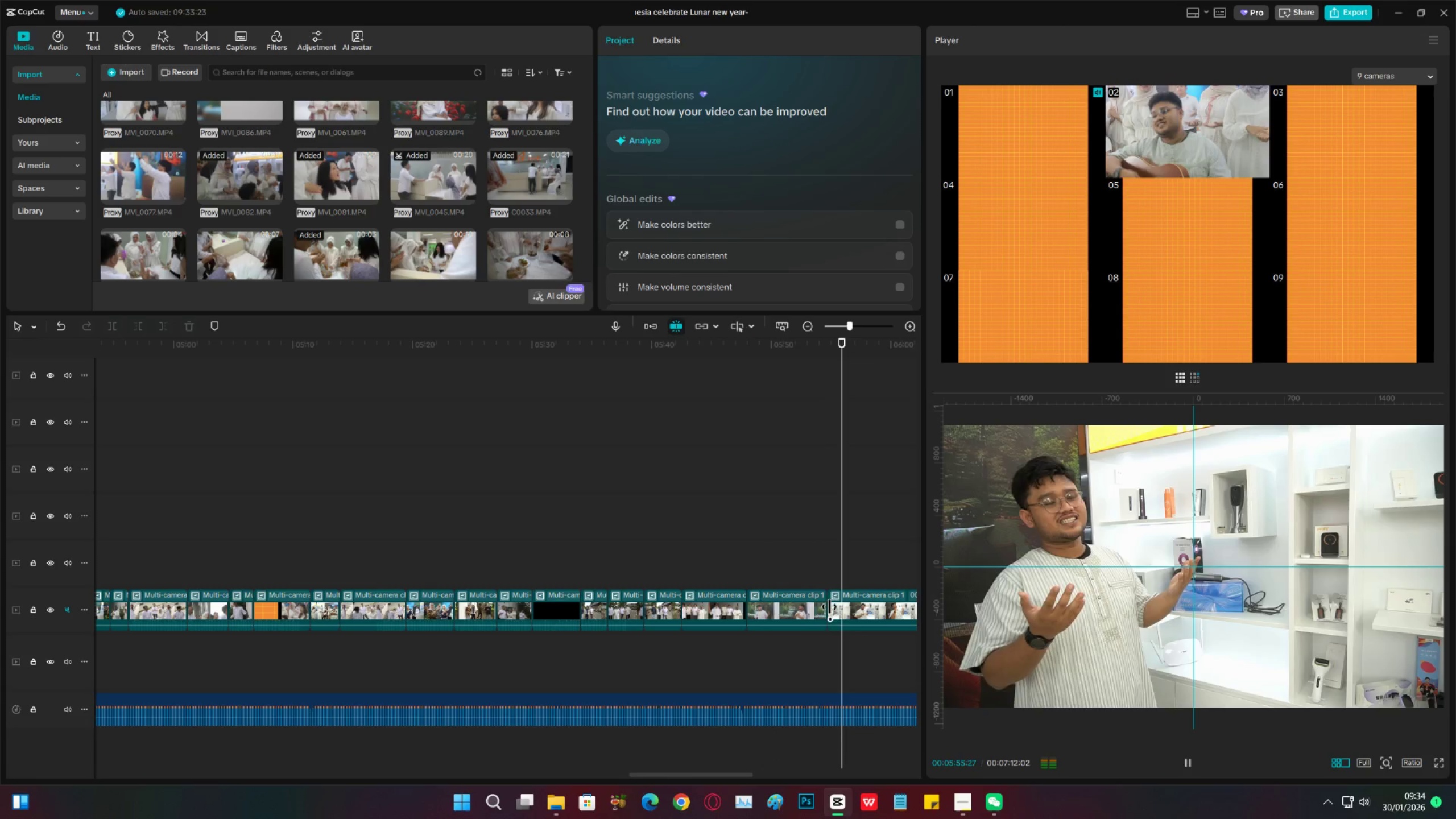 
key(Space)
 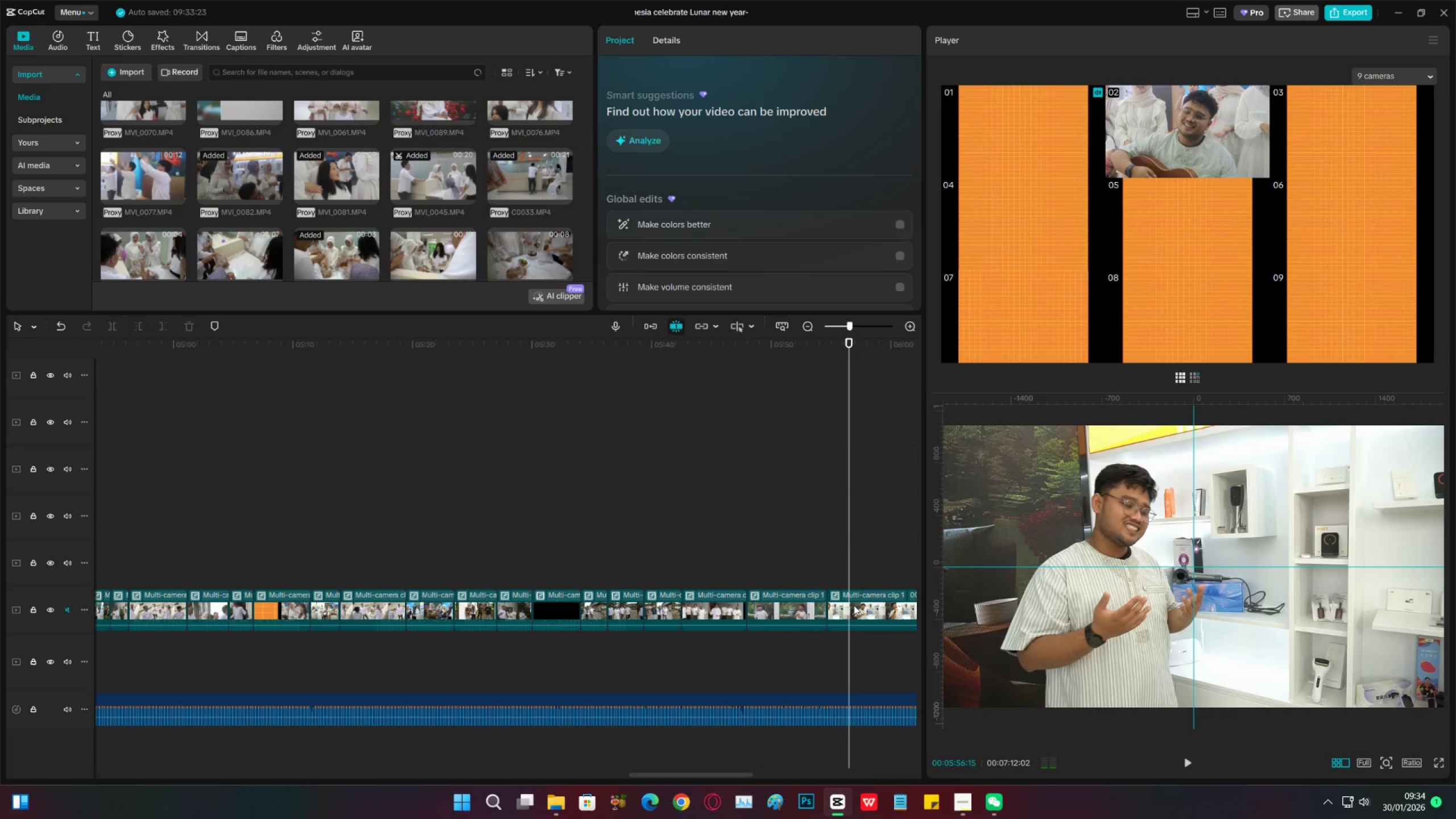 
left_click([854, 605])
 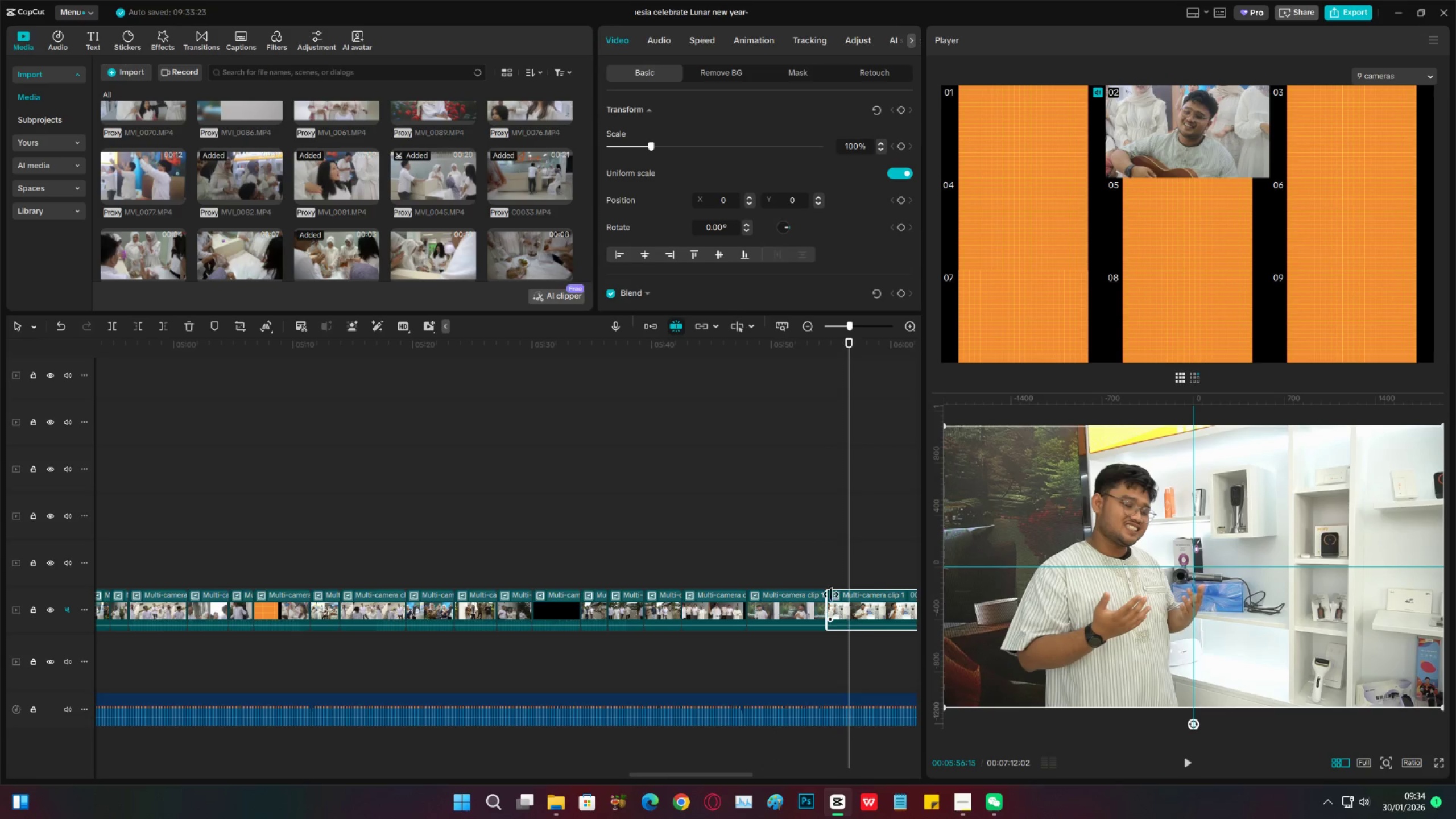 
key(Control+Z)
 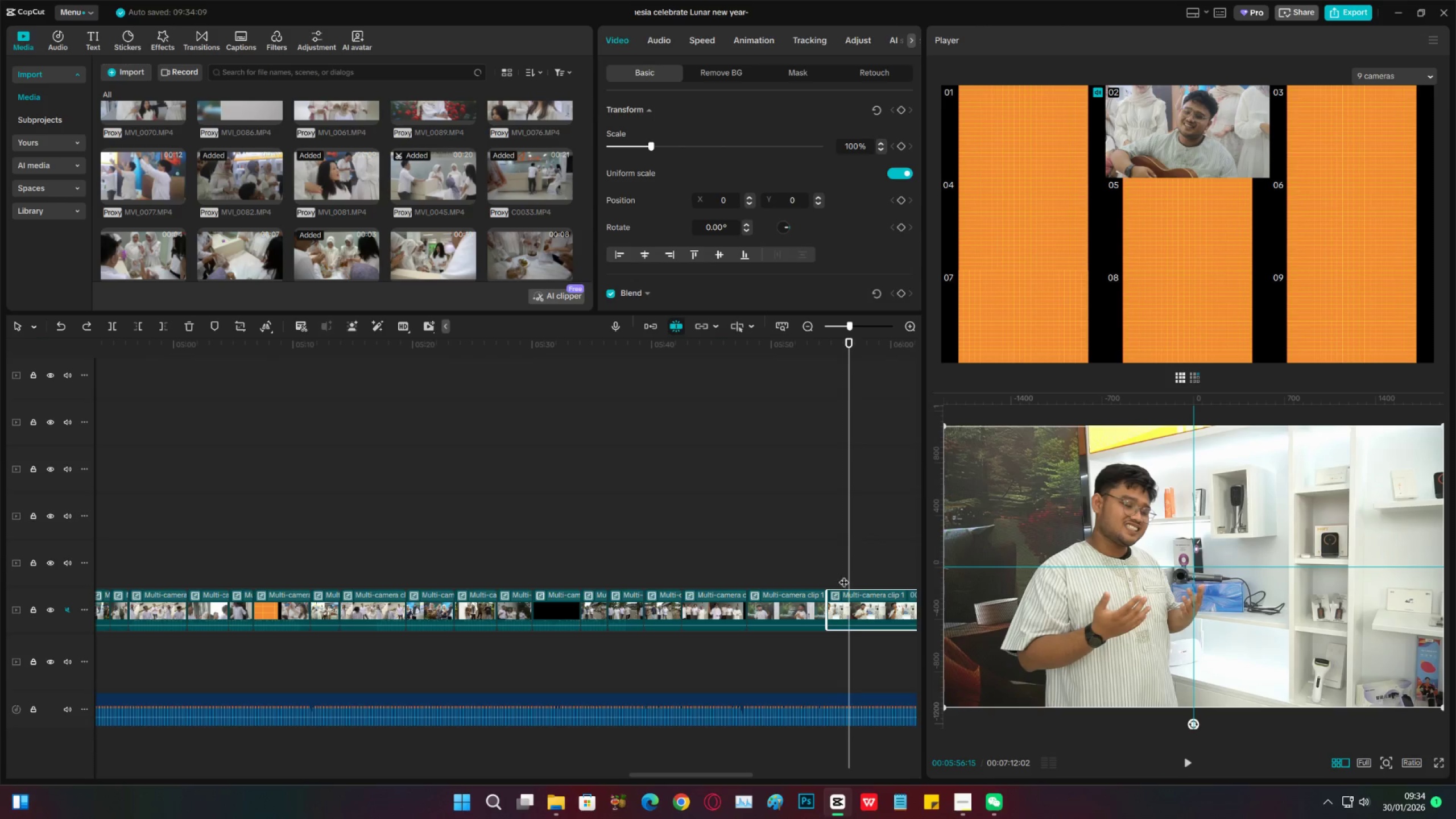 
key(Control+Z)
 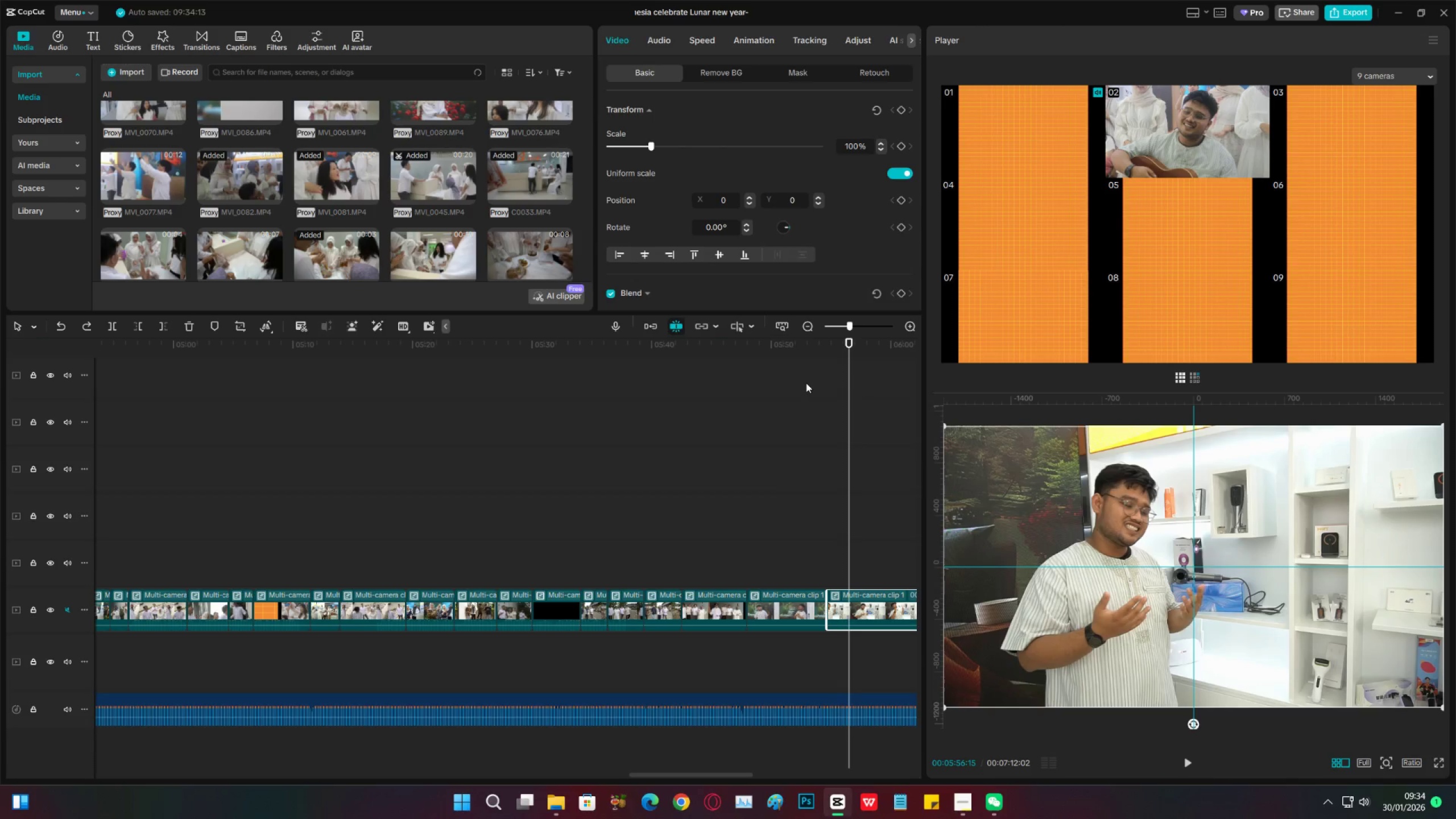 
key(Control+Z)
 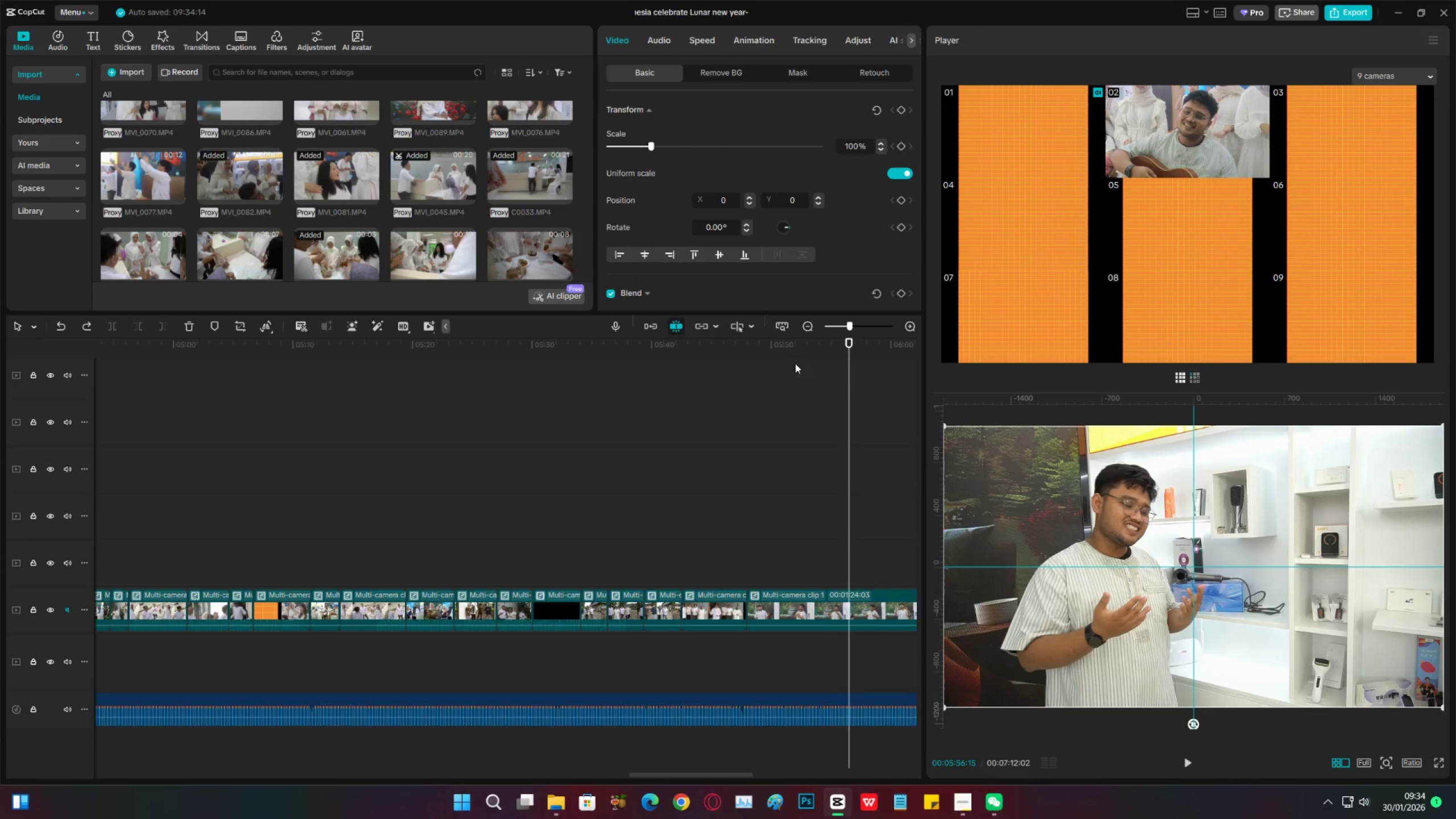 
left_click([791, 357])
 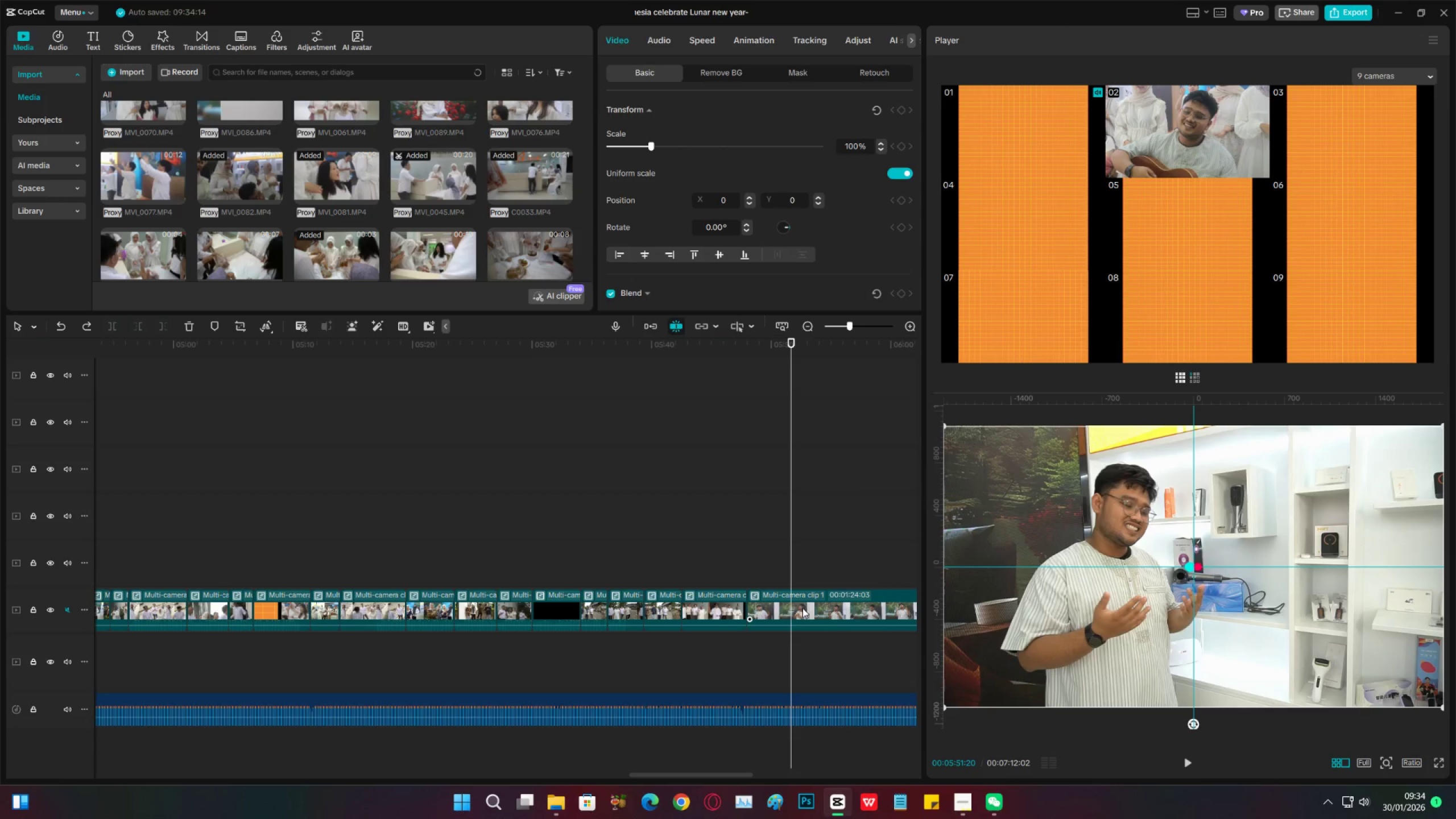 
left_click([803, 608])
 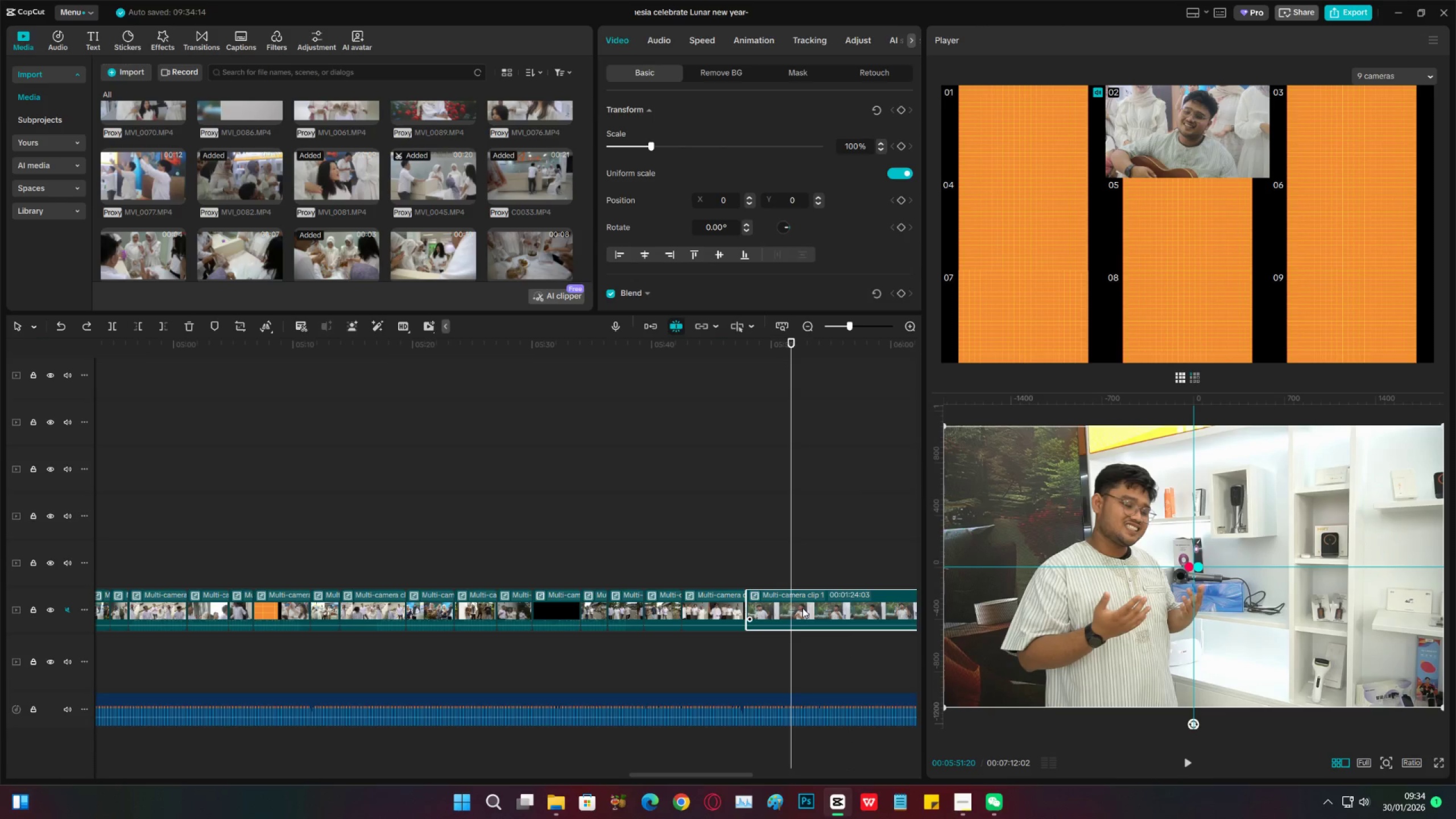 
key(Space)
 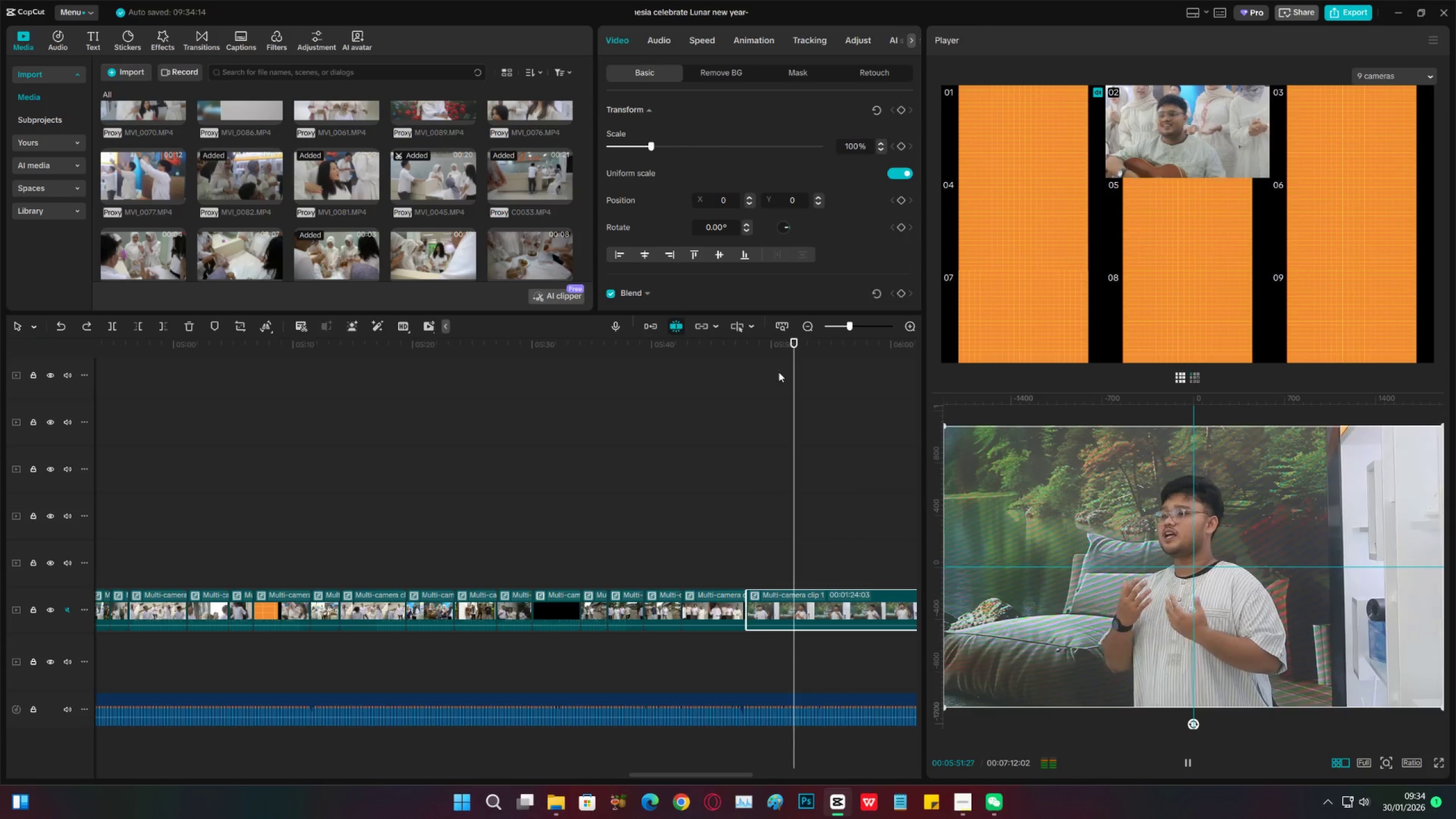 
left_click([766, 358])
 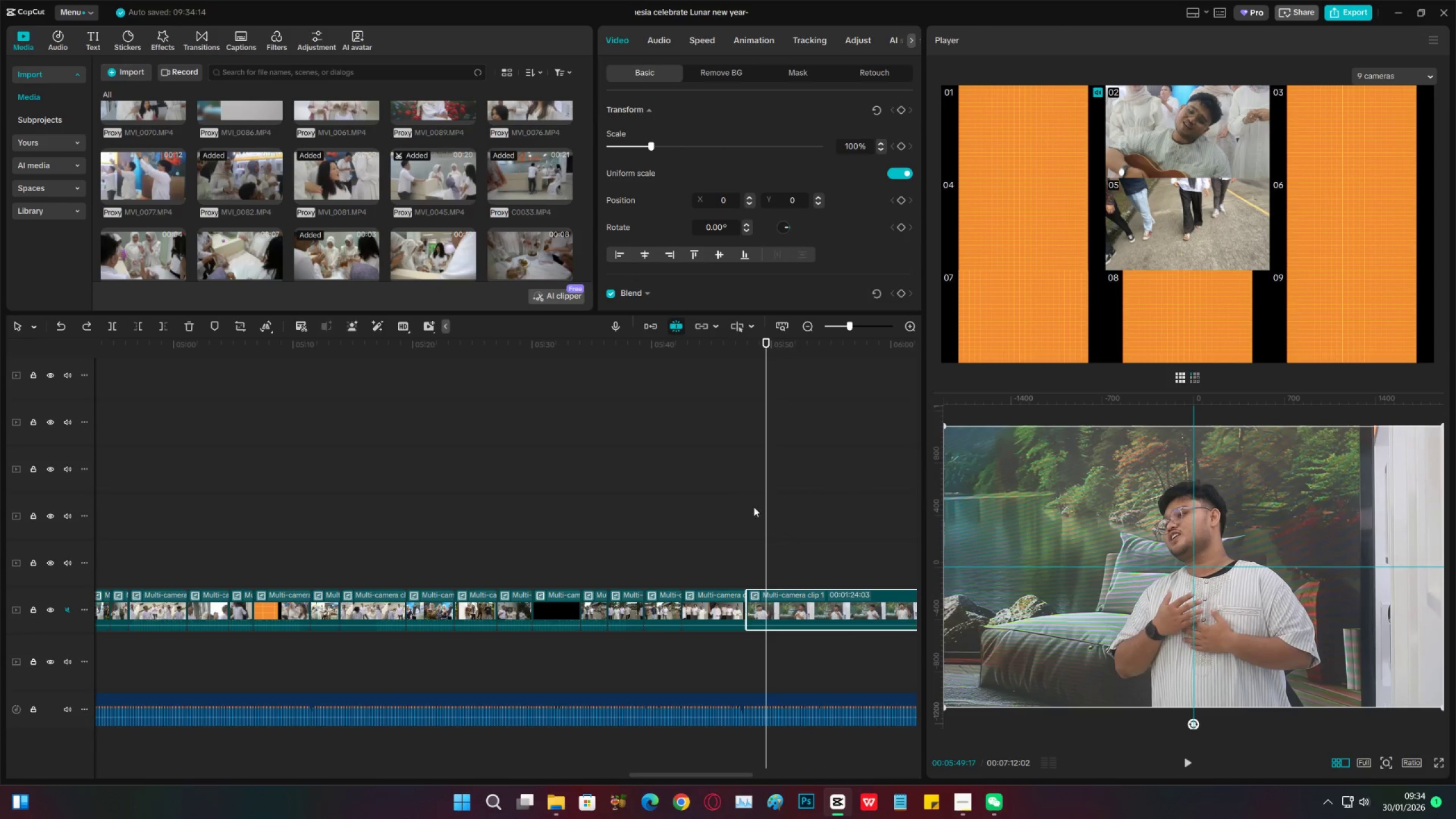 
key(Space)
 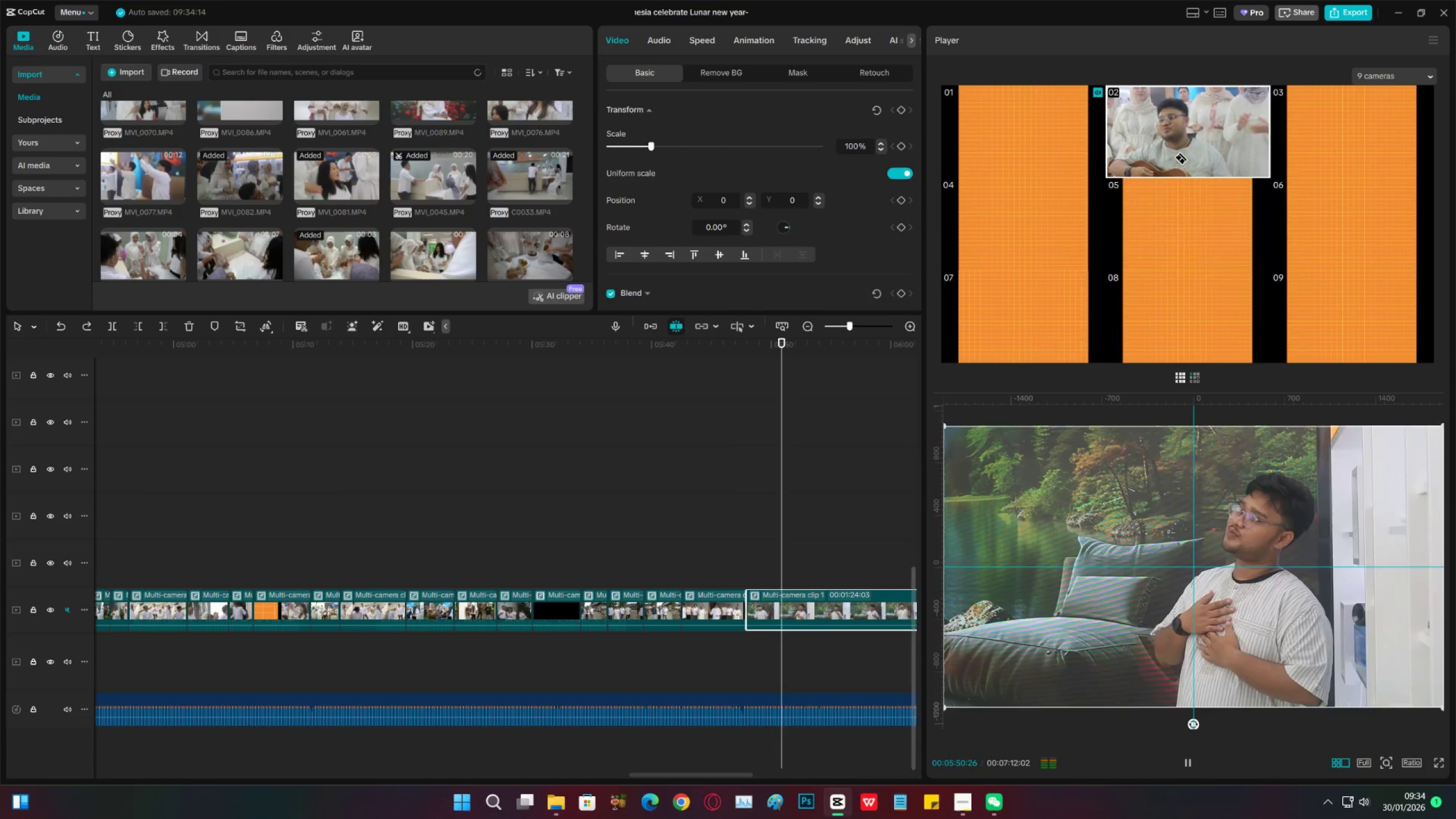 
left_click([1184, 146])
 